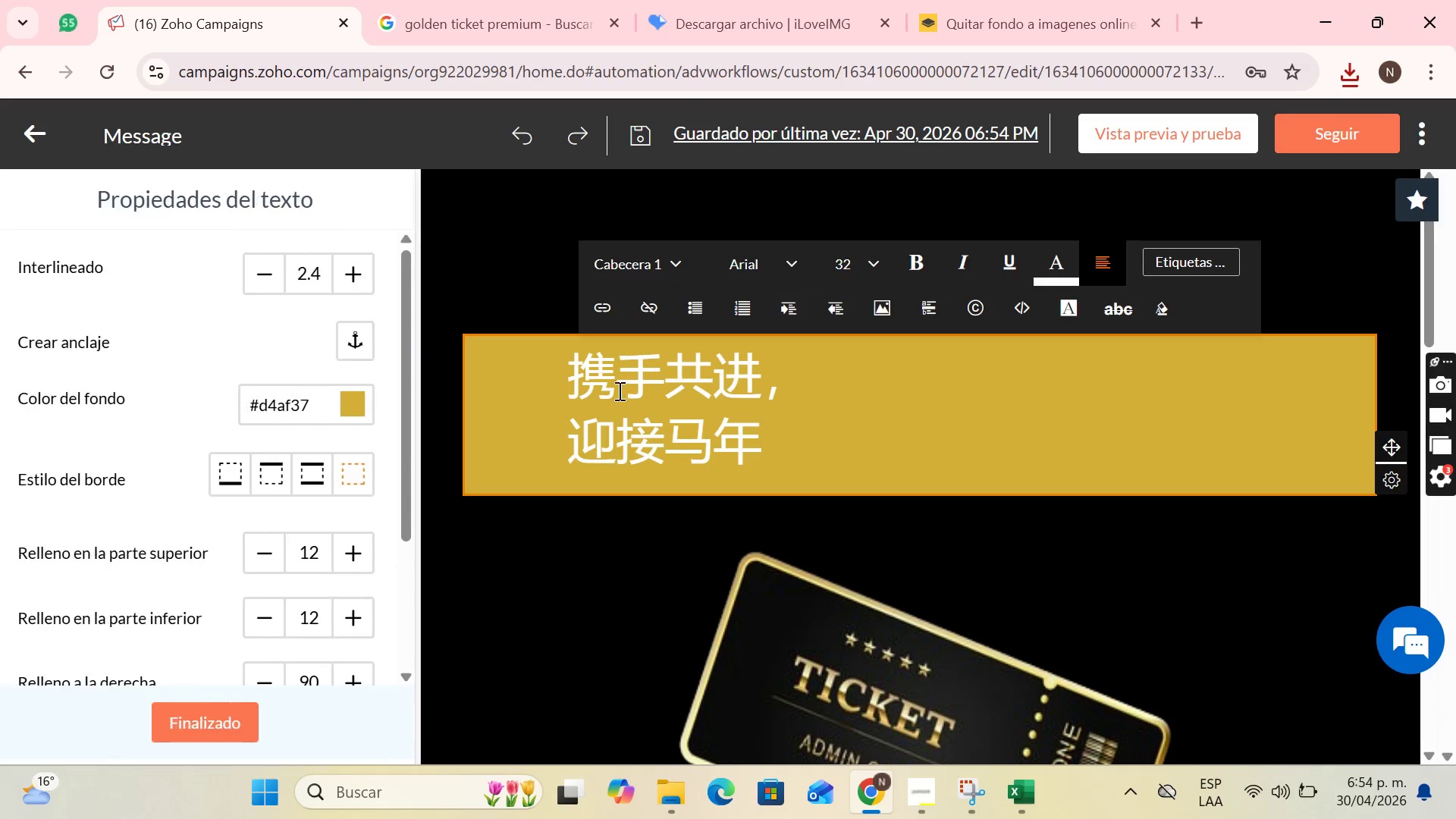 
left_click([510, 397])
 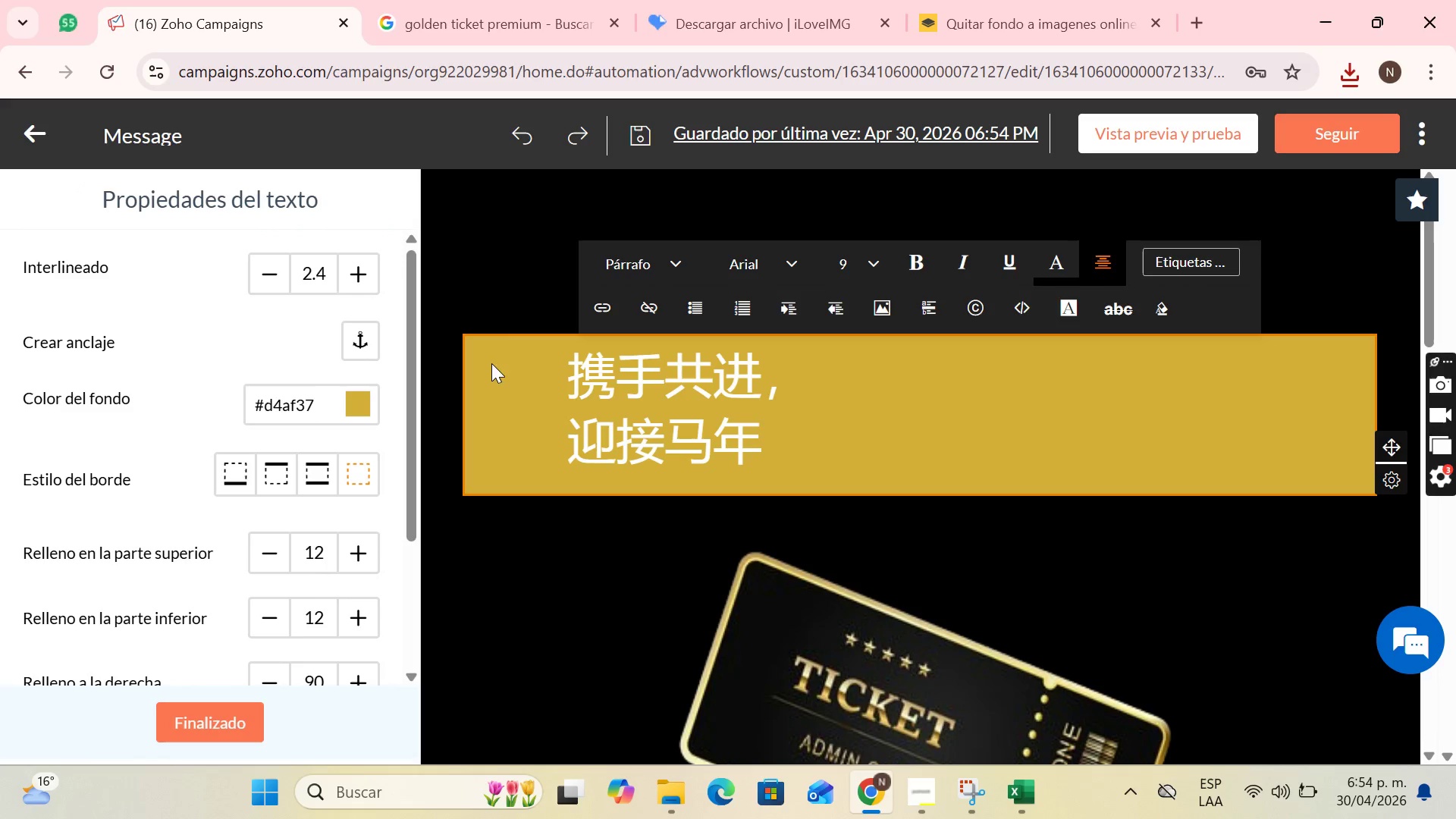 
wait(7.14)
 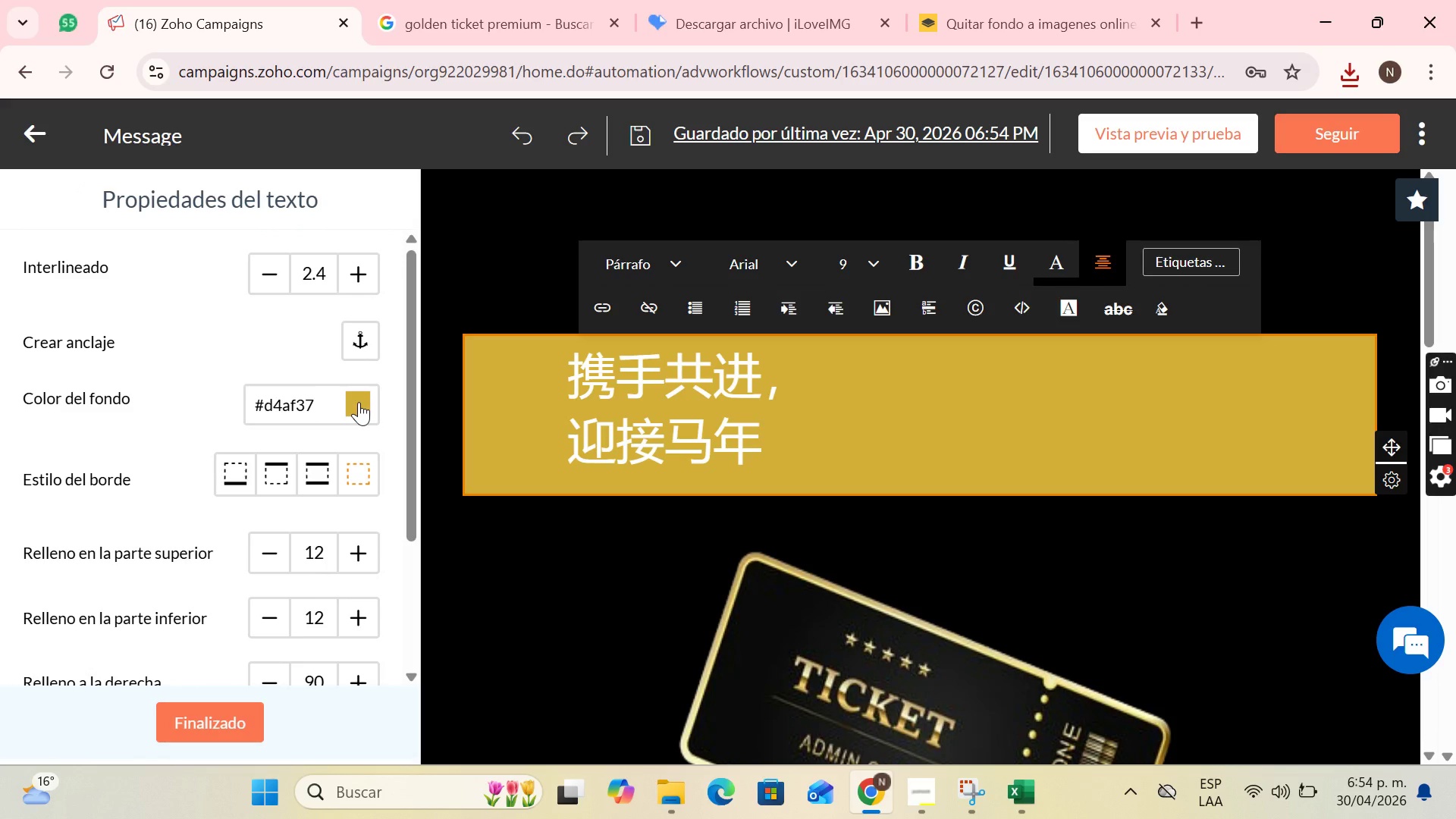 
left_click([347, 403])
 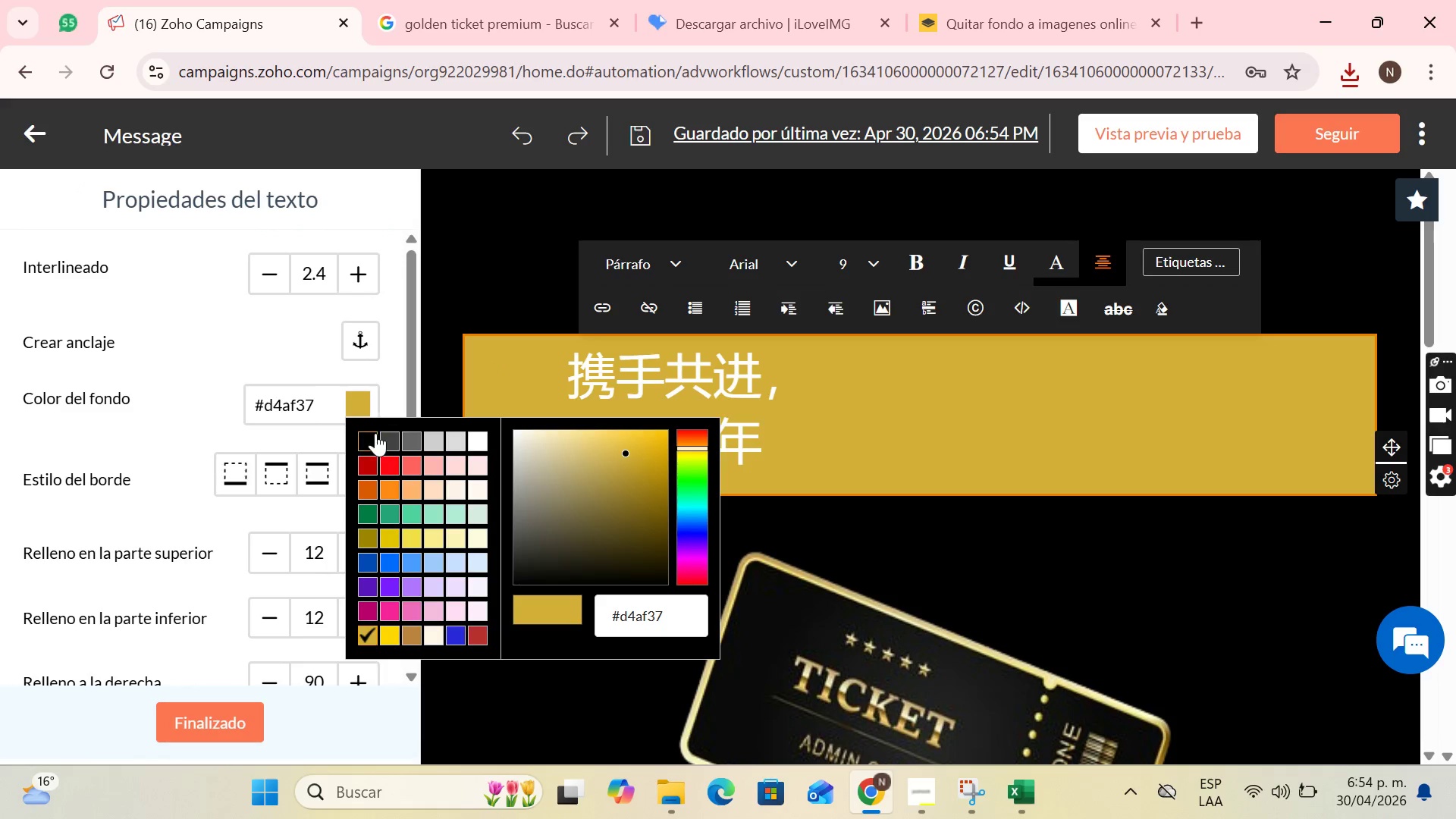 
left_click([376, 438])
 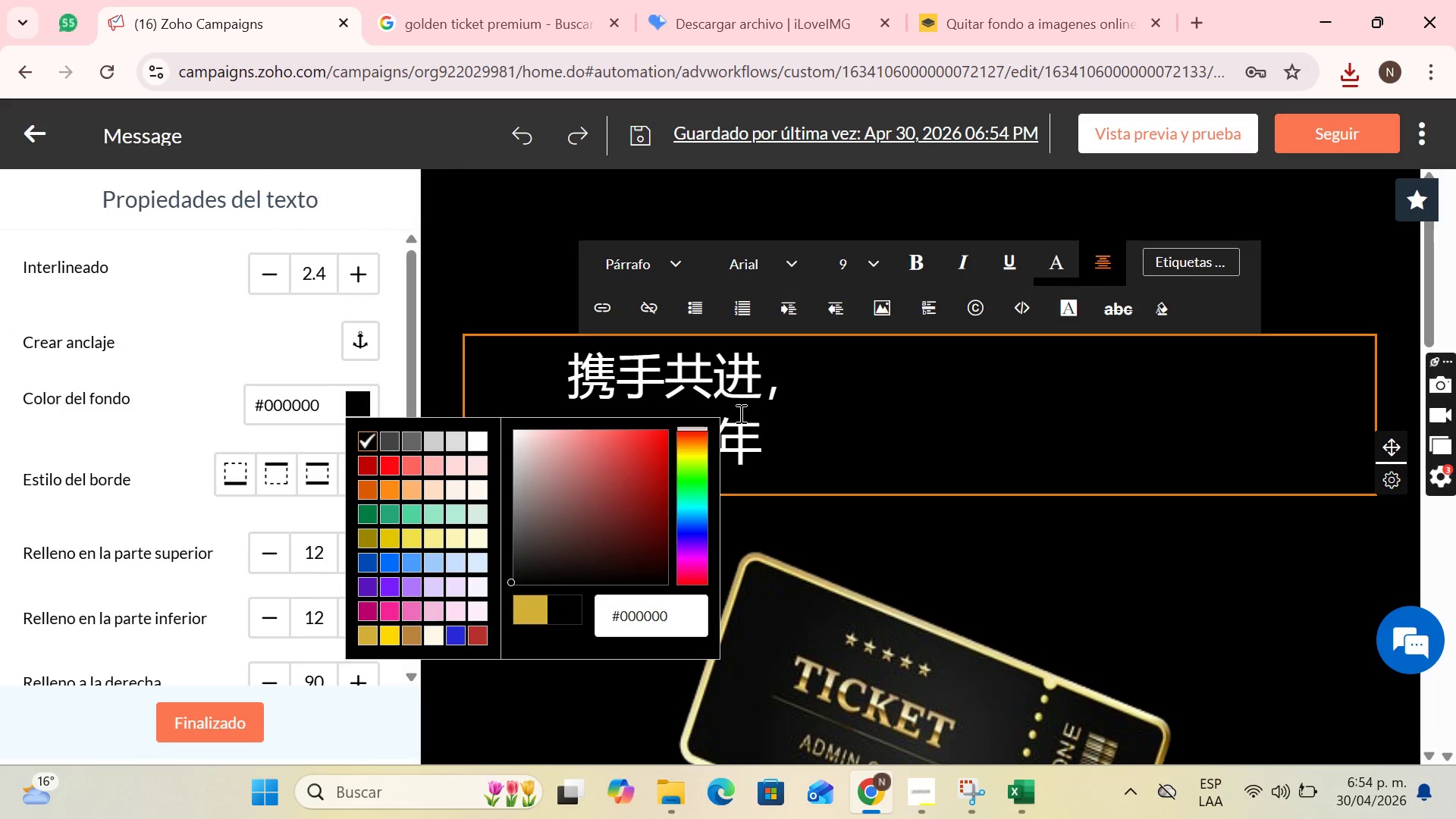 
left_click([780, 412])
 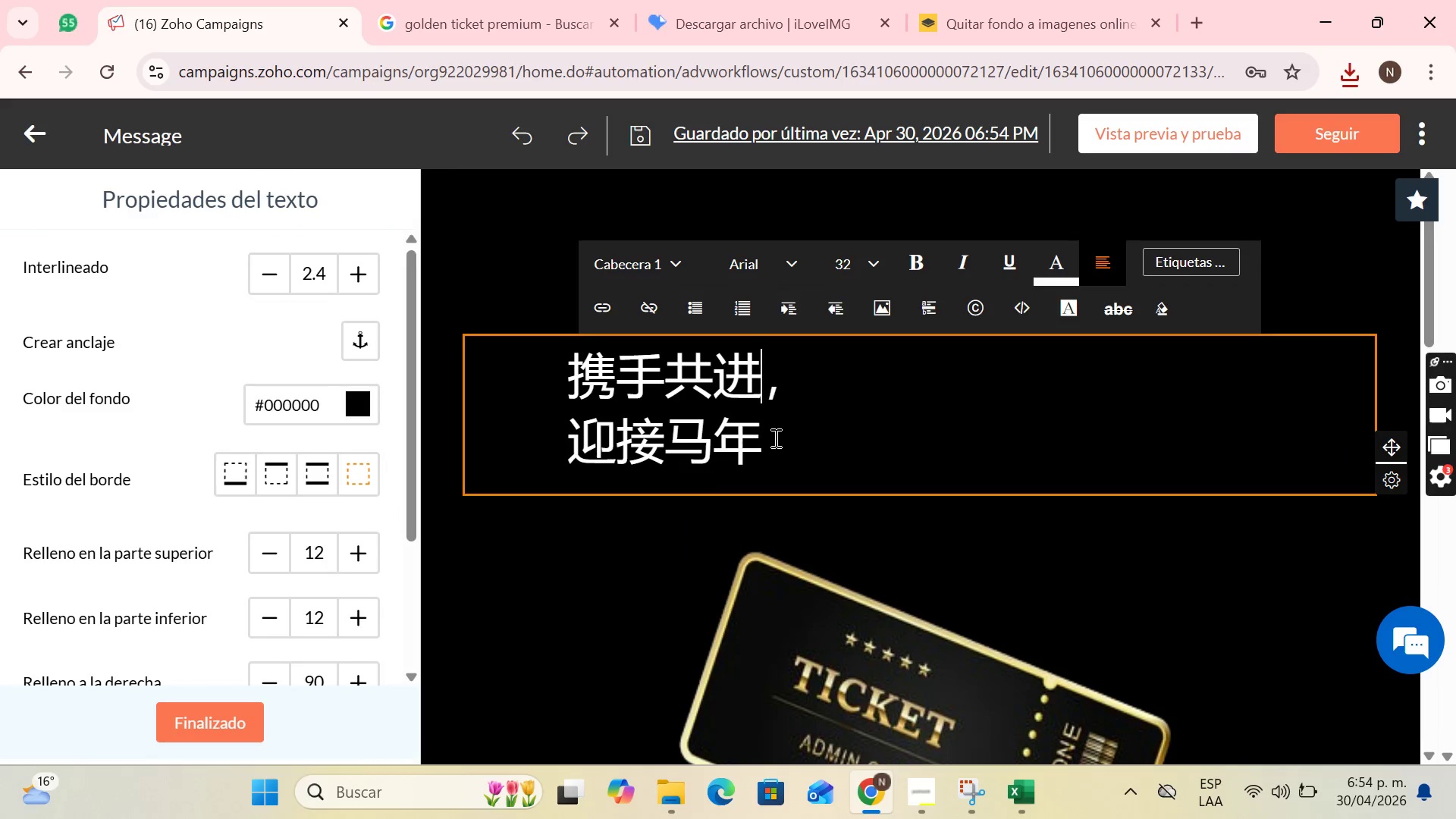 
left_click_drag(start_coordinate=[774, 438], to_coordinate=[571, 376])
 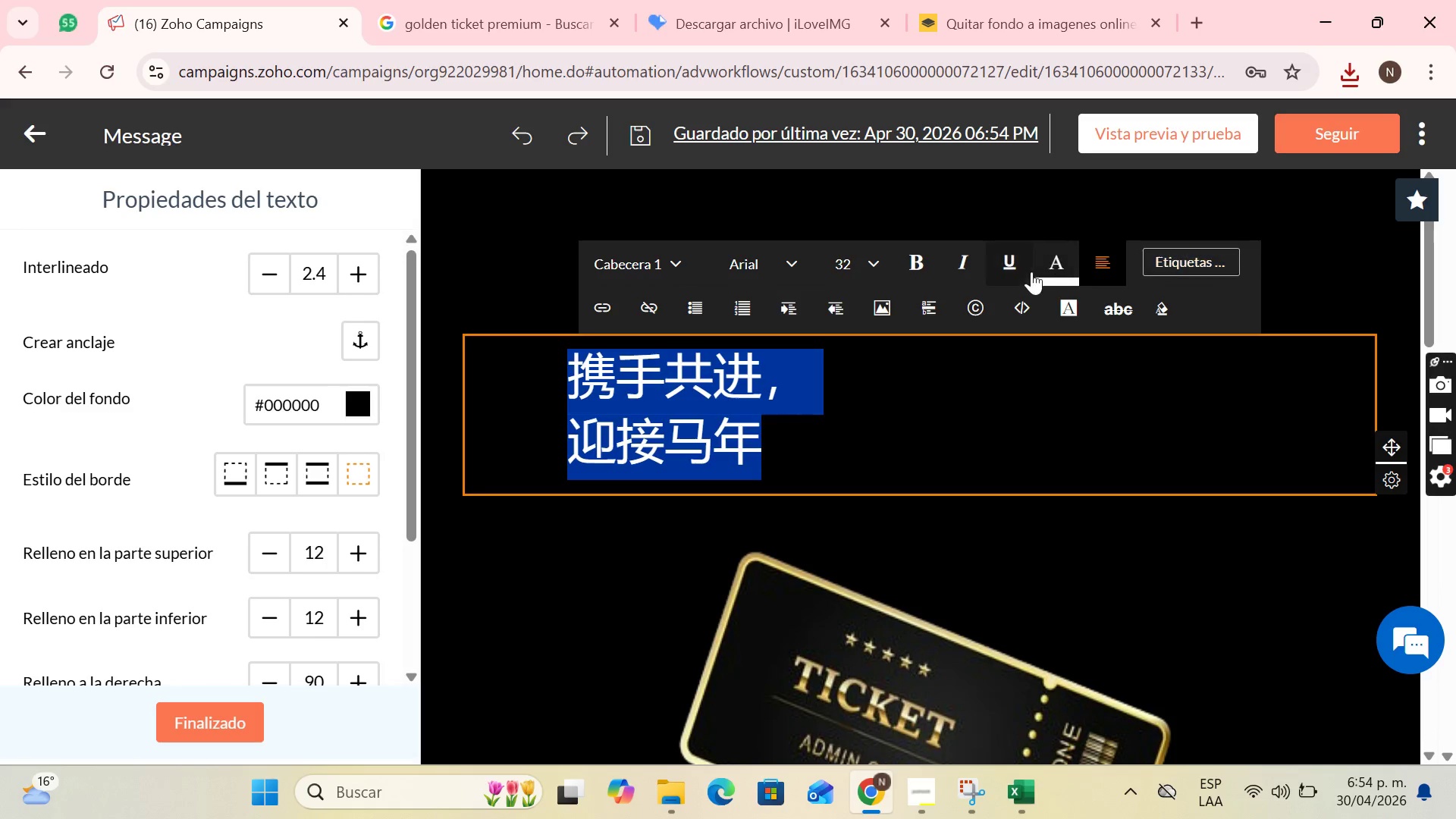 
left_click([1047, 268])
 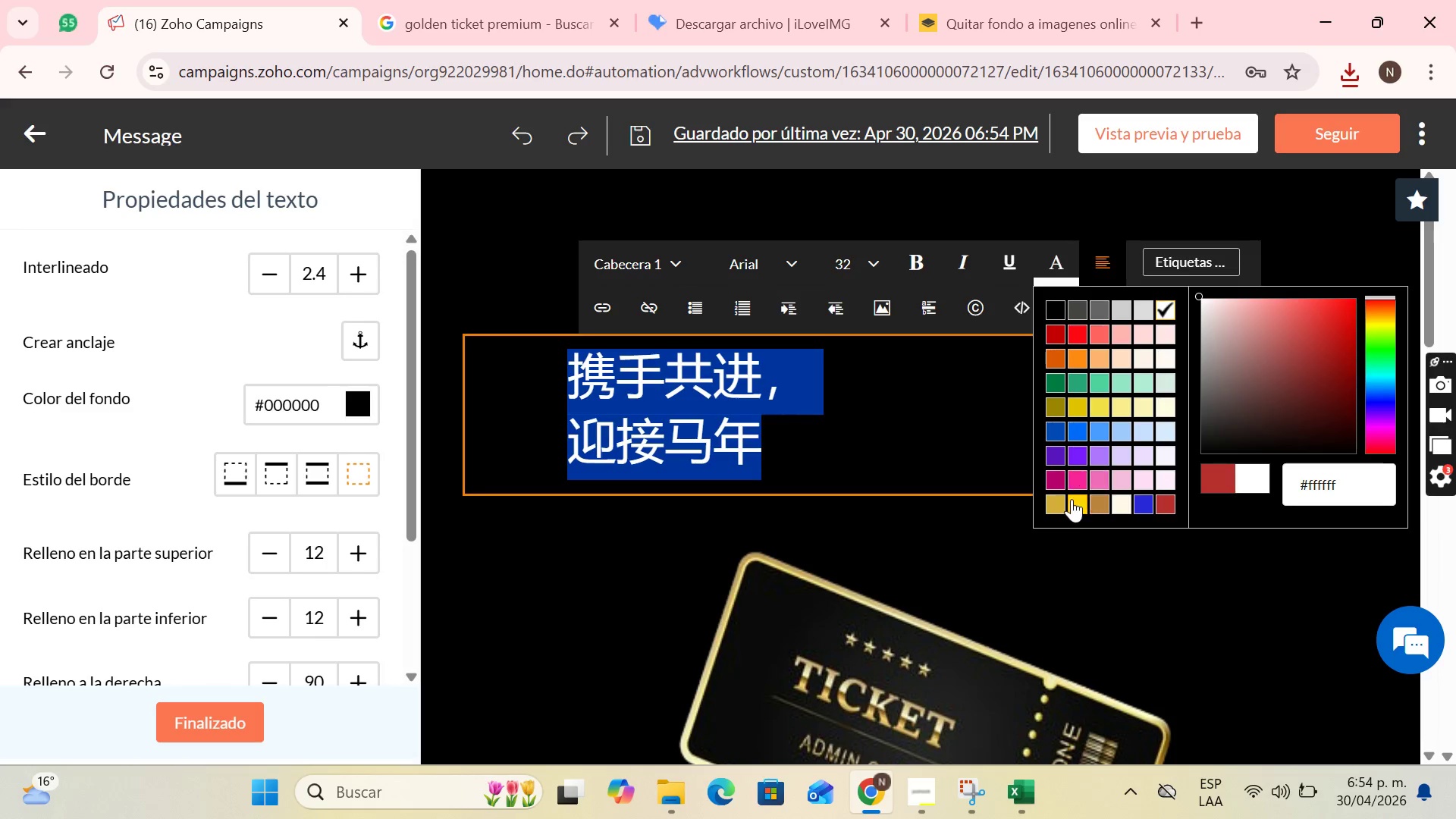 
left_click([1056, 500])
 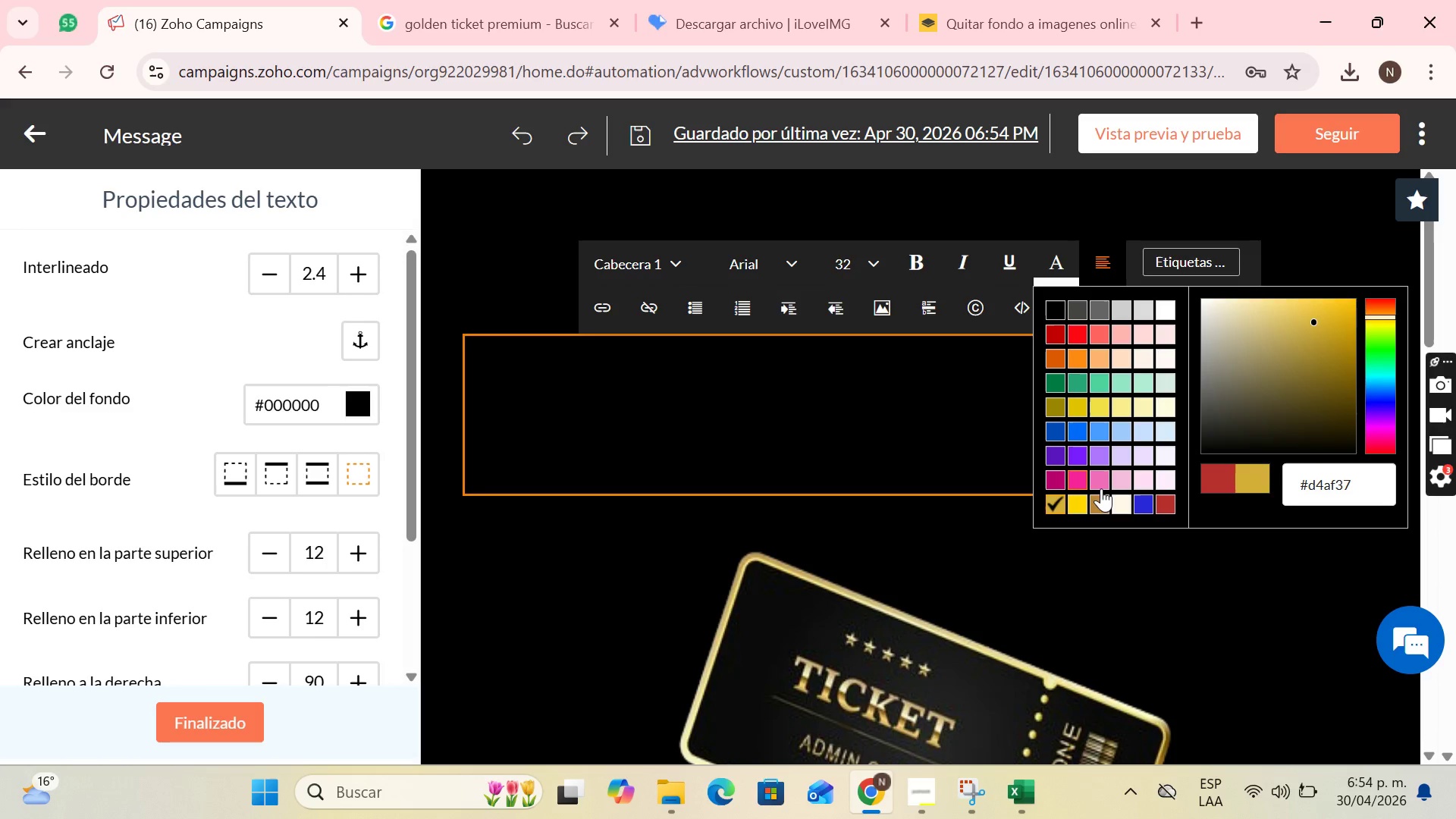 
left_click([974, 458])
 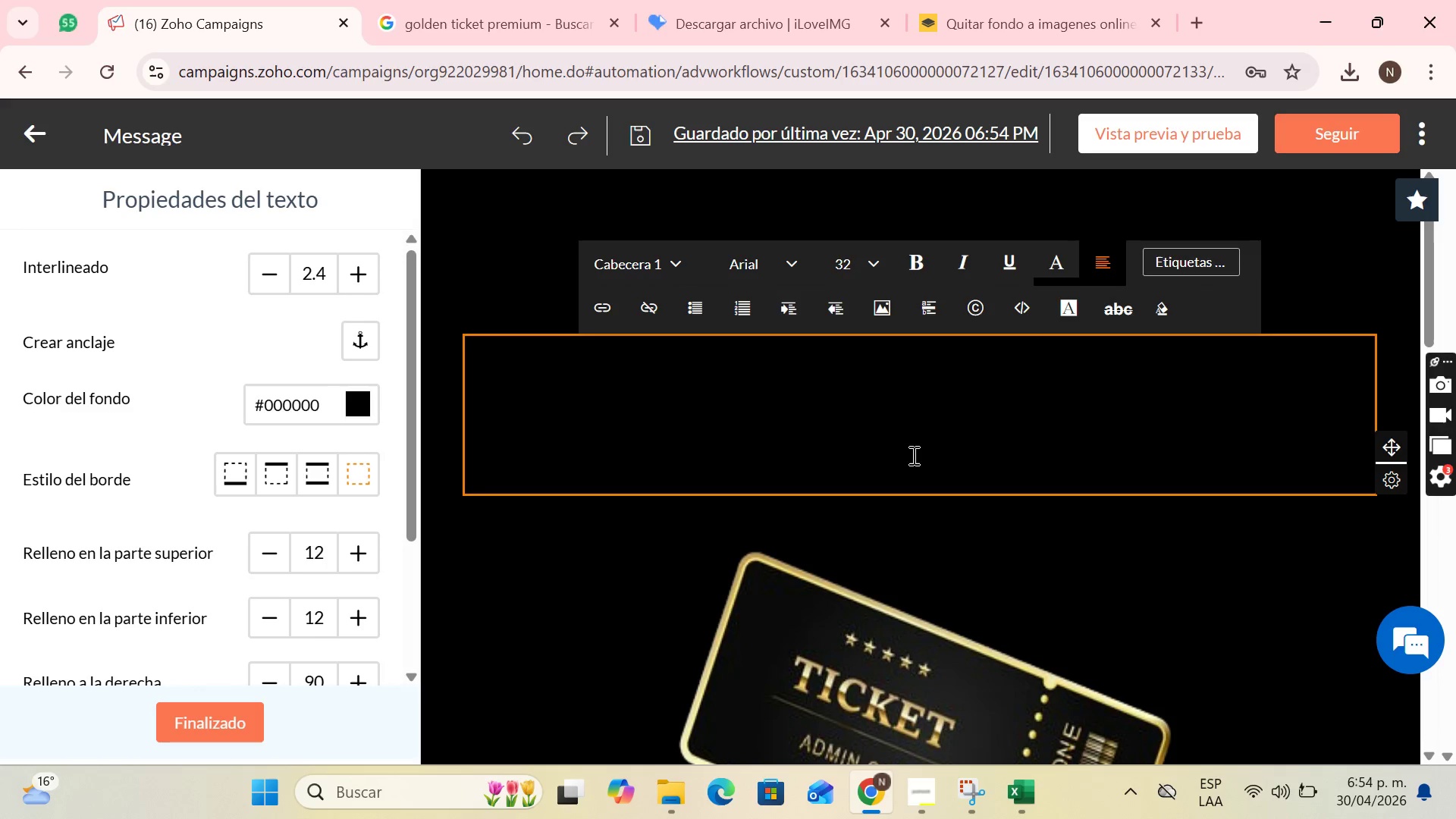 
left_click_drag(start_coordinate=[912, 454], to_coordinate=[485, 353])
 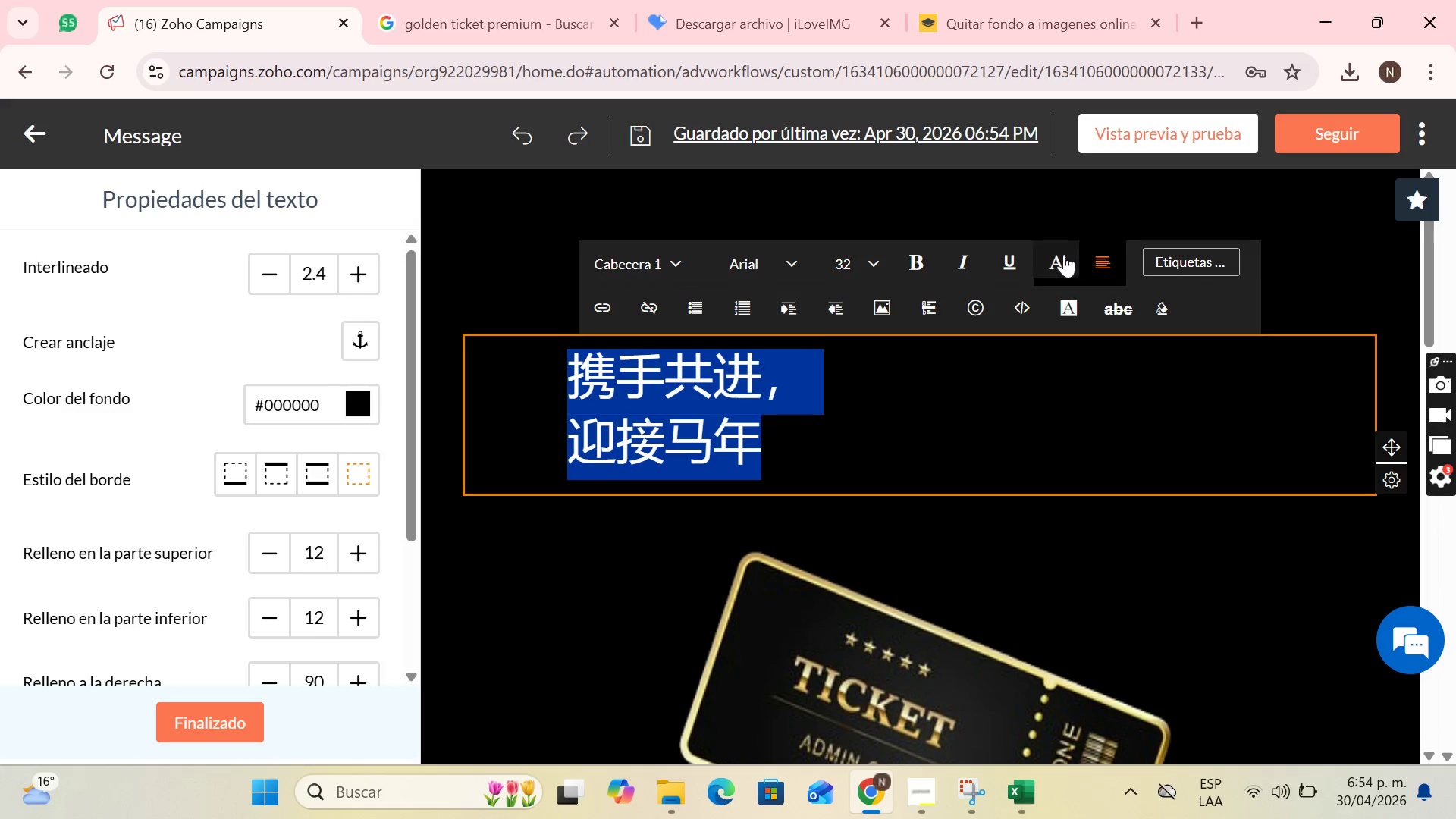 
left_click([1064, 254])
 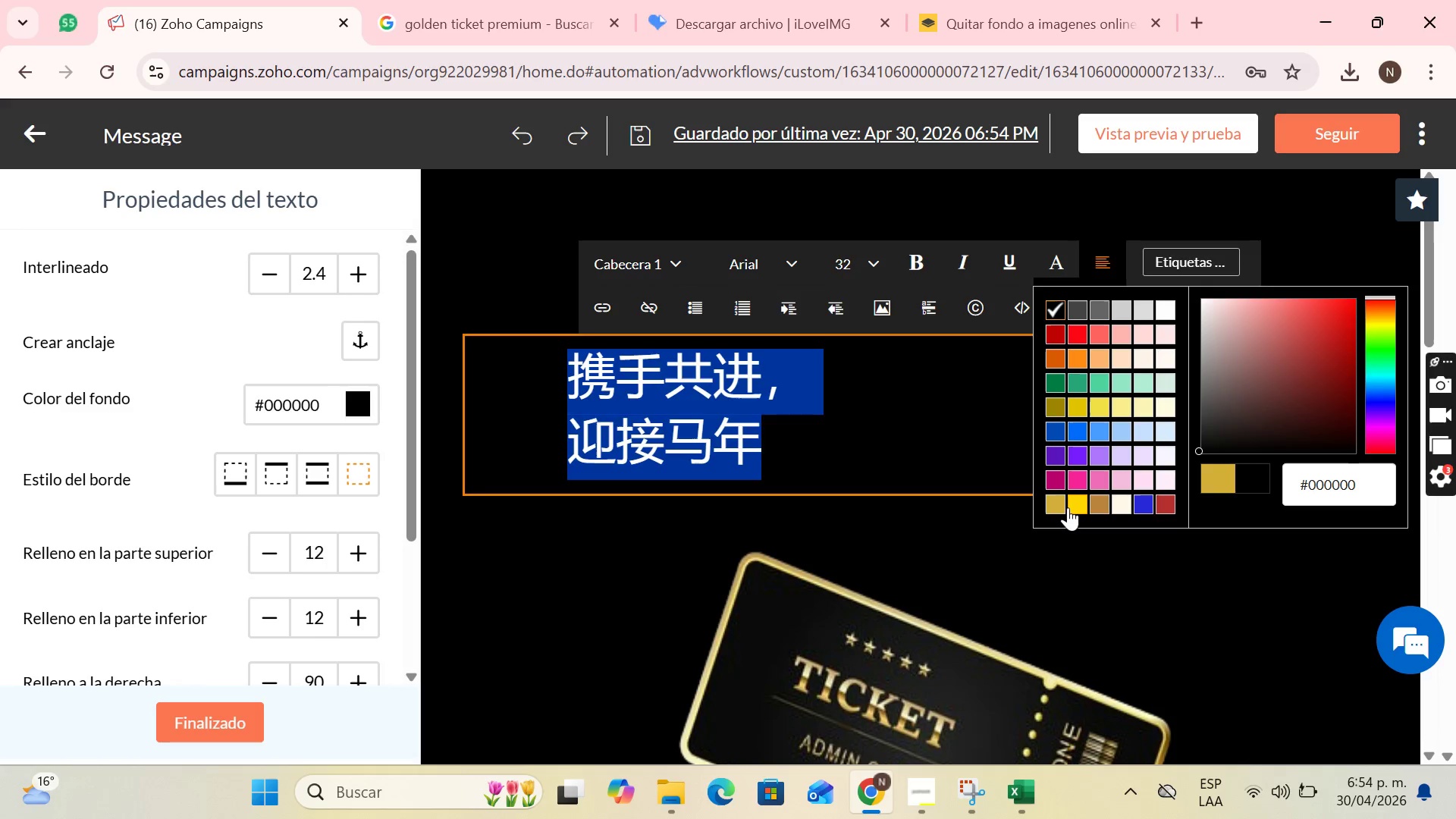 
left_click_drag(start_coordinate=[1067, 507], to_coordinate=[1063, 504])
 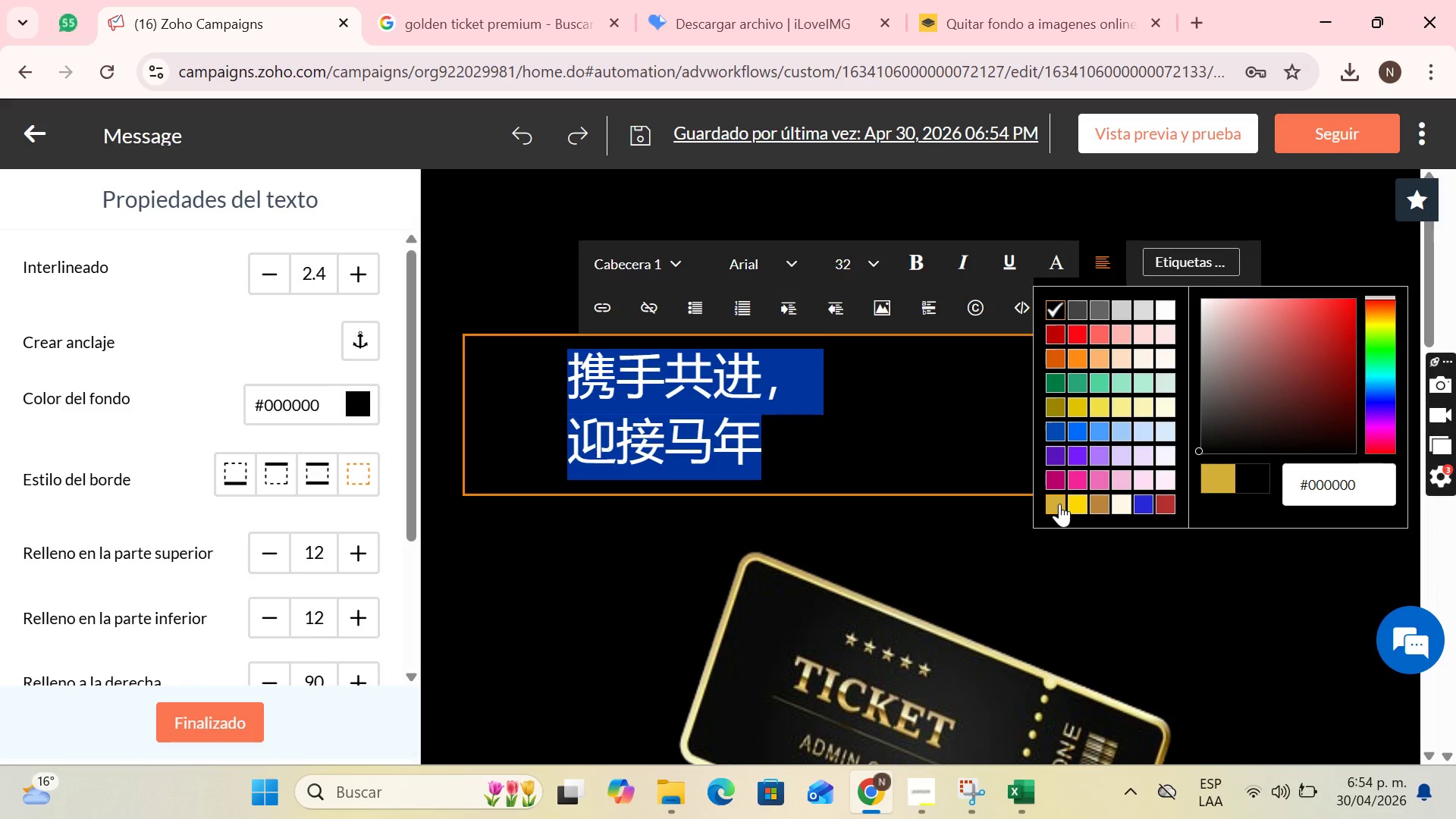 
double_click([1059, 504])
 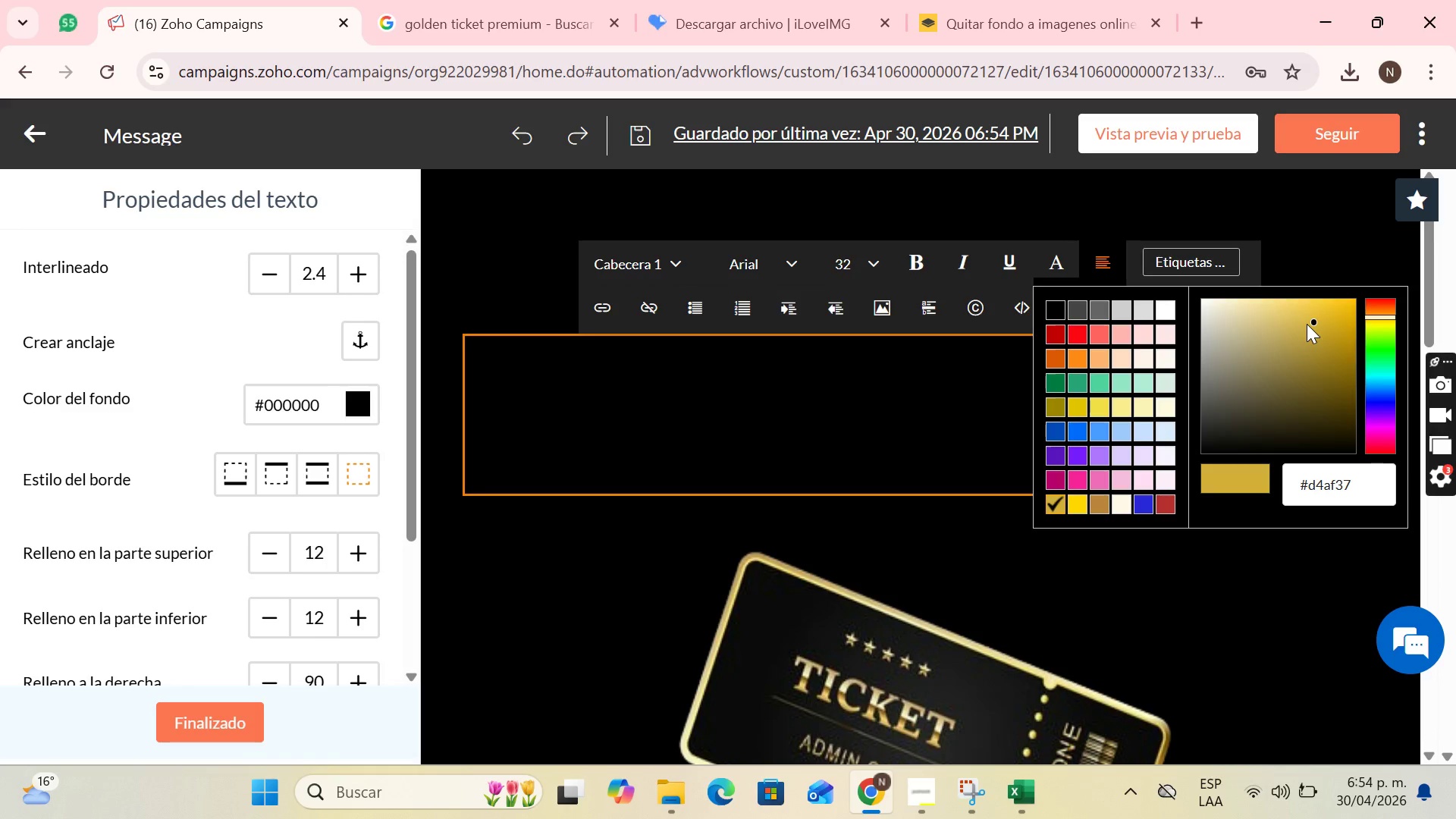 
left_click([1315, 320])
 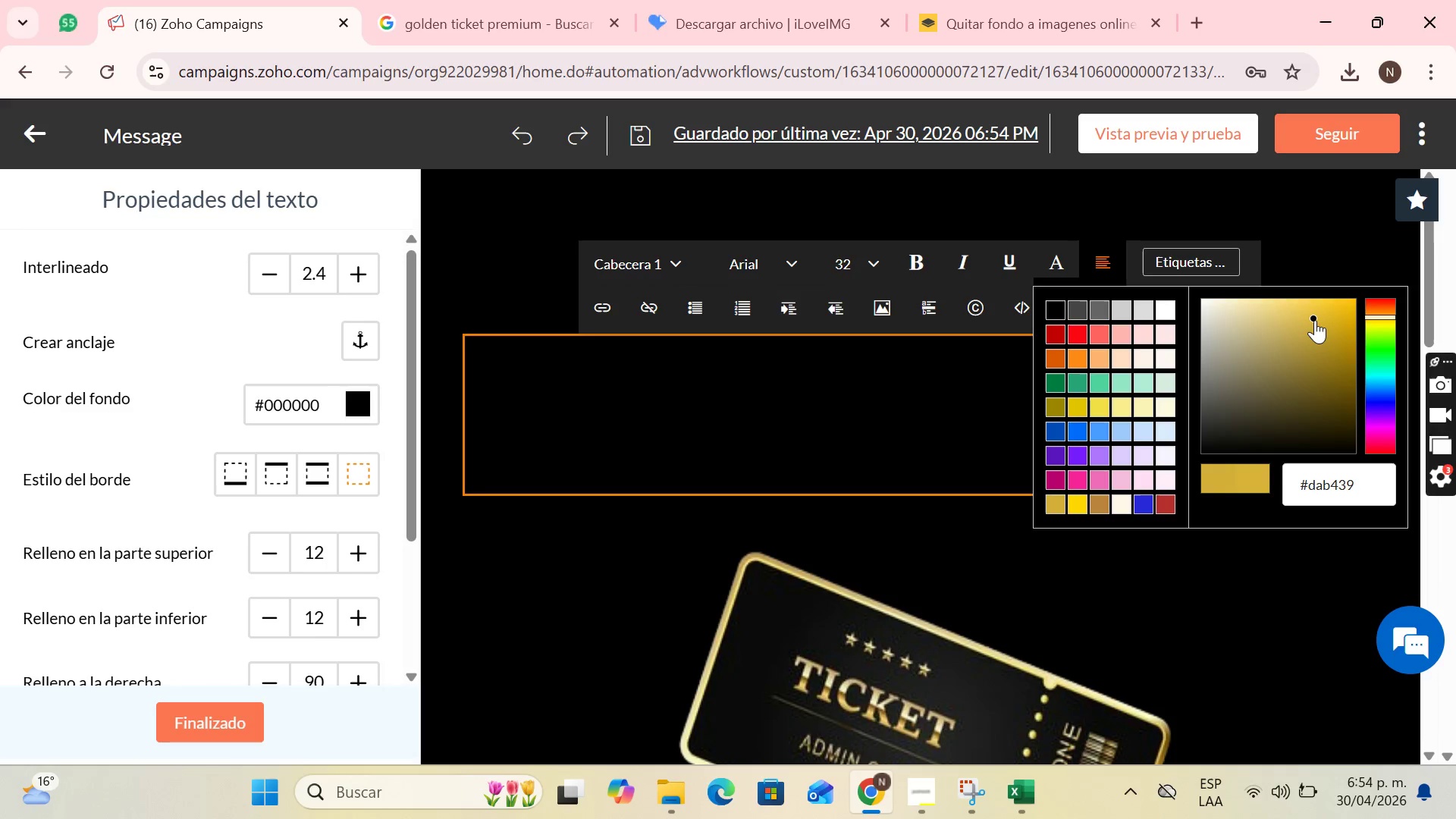 
left_click_drag(start_coordinate=[1315, 320], to_coordinate=[1313, 327])
 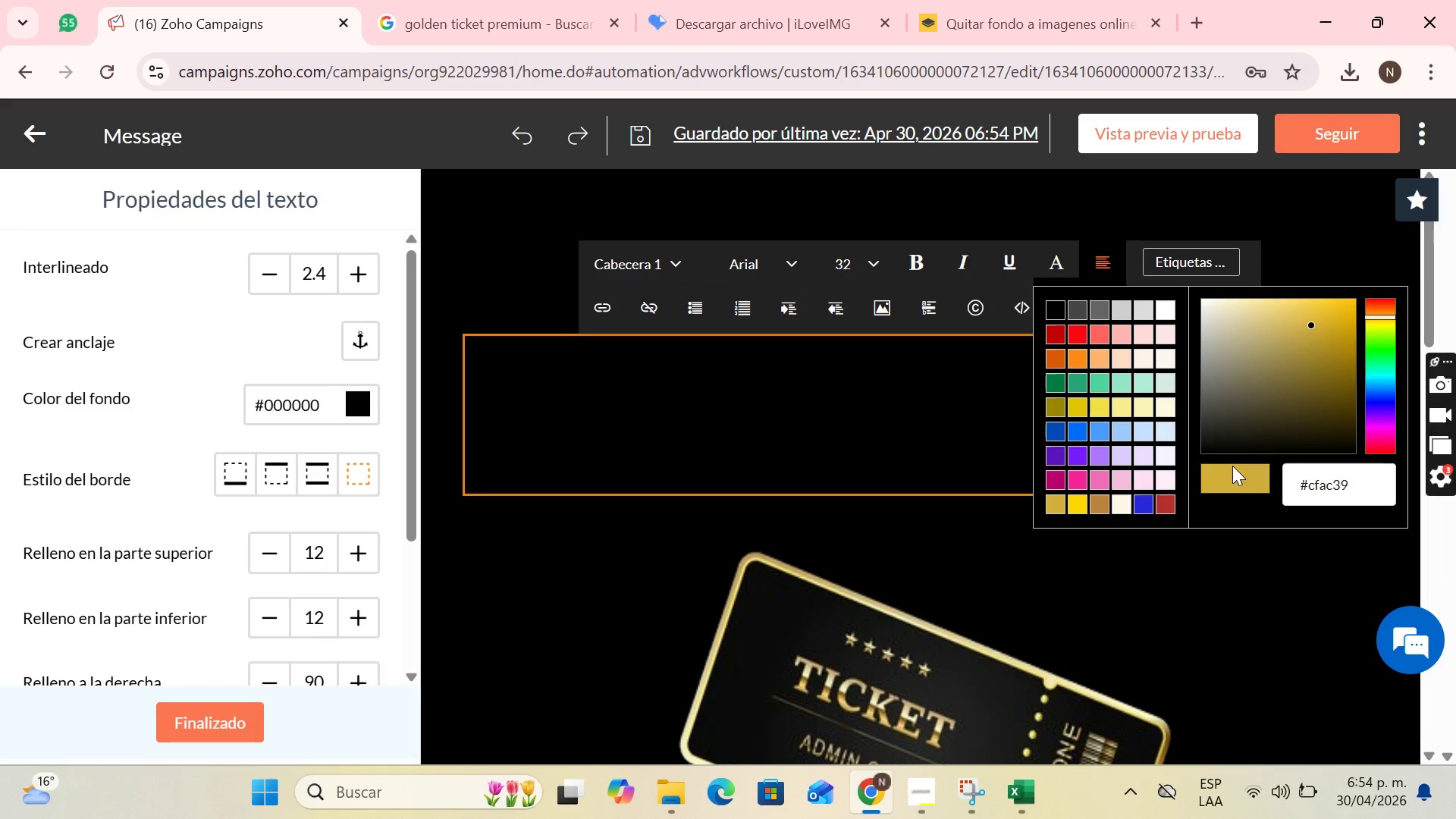 
left_click([1222, 477])
 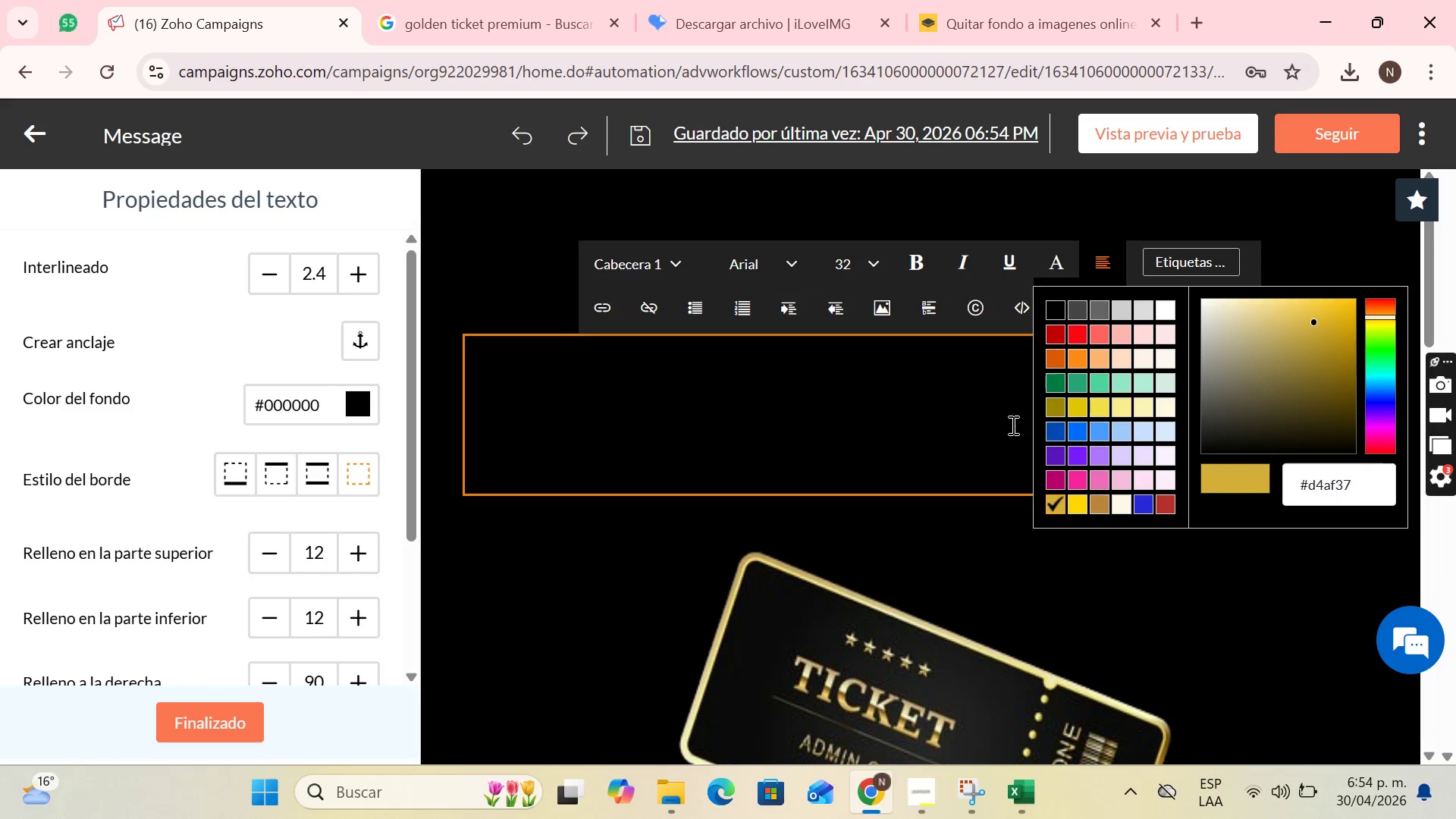 
left_click([999, 428])
 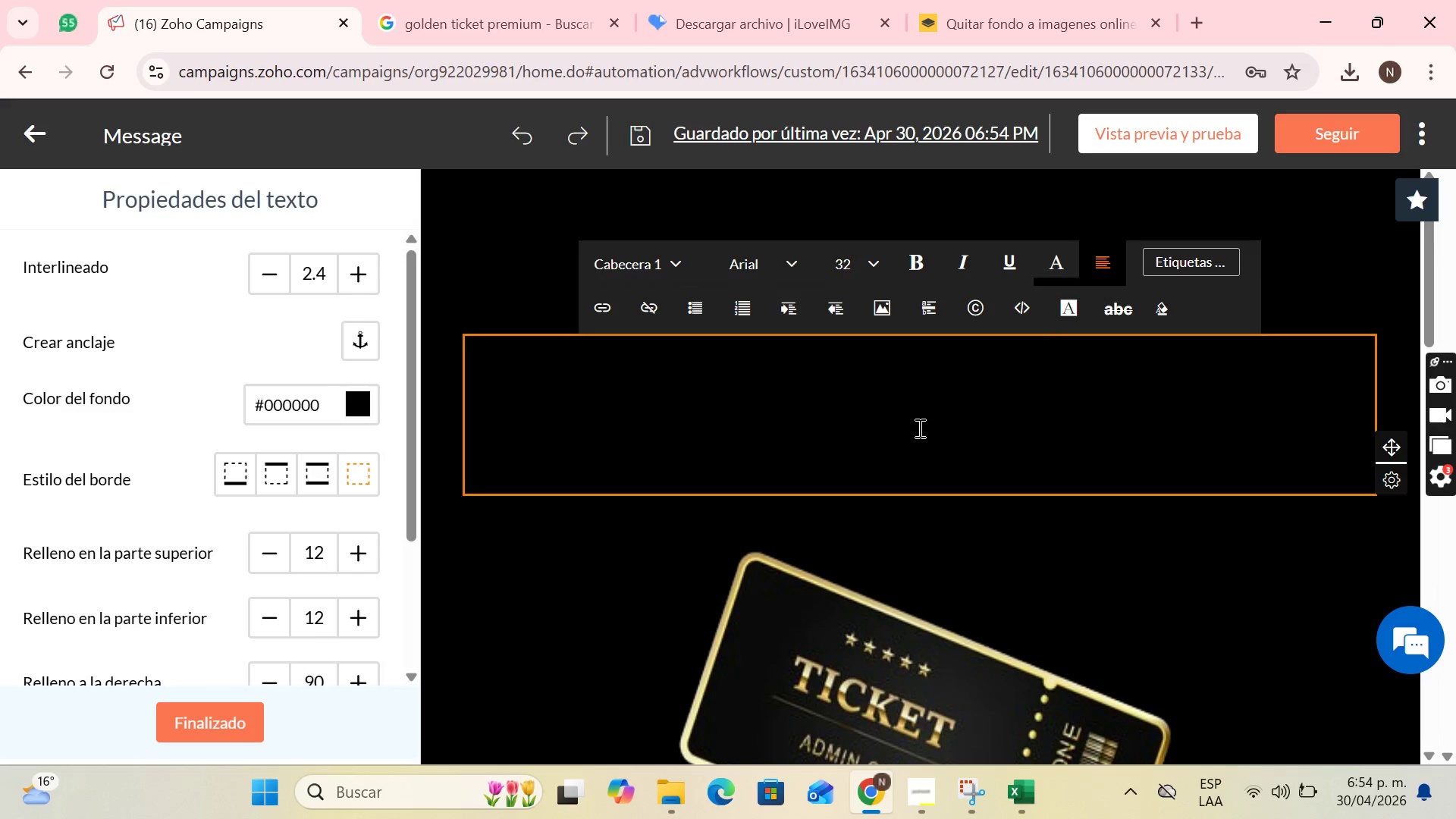 
left_click_drag(start_coordinate=[912, 431], to_coordinate=[507, 383])
 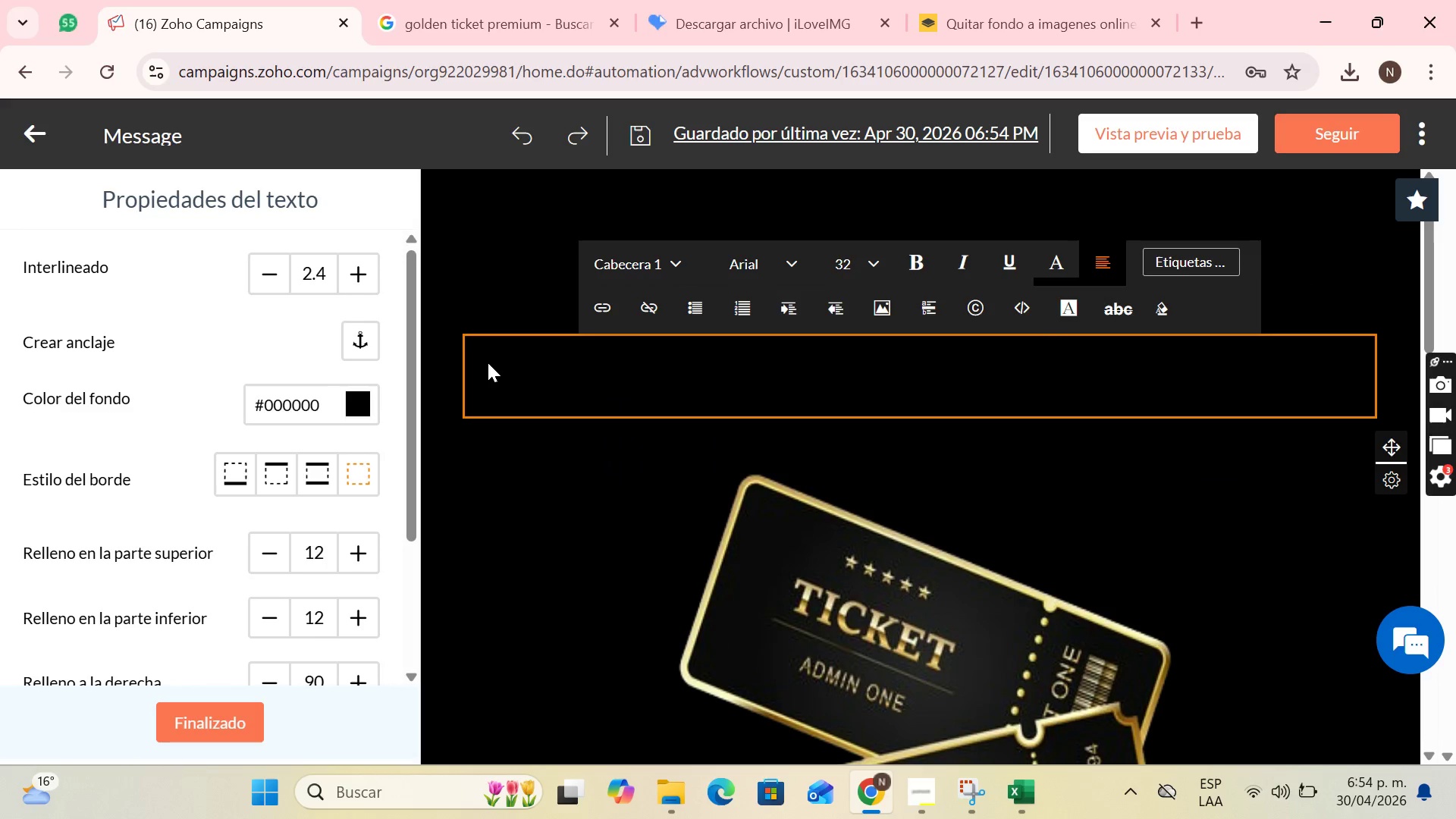 
key(Backspace)
 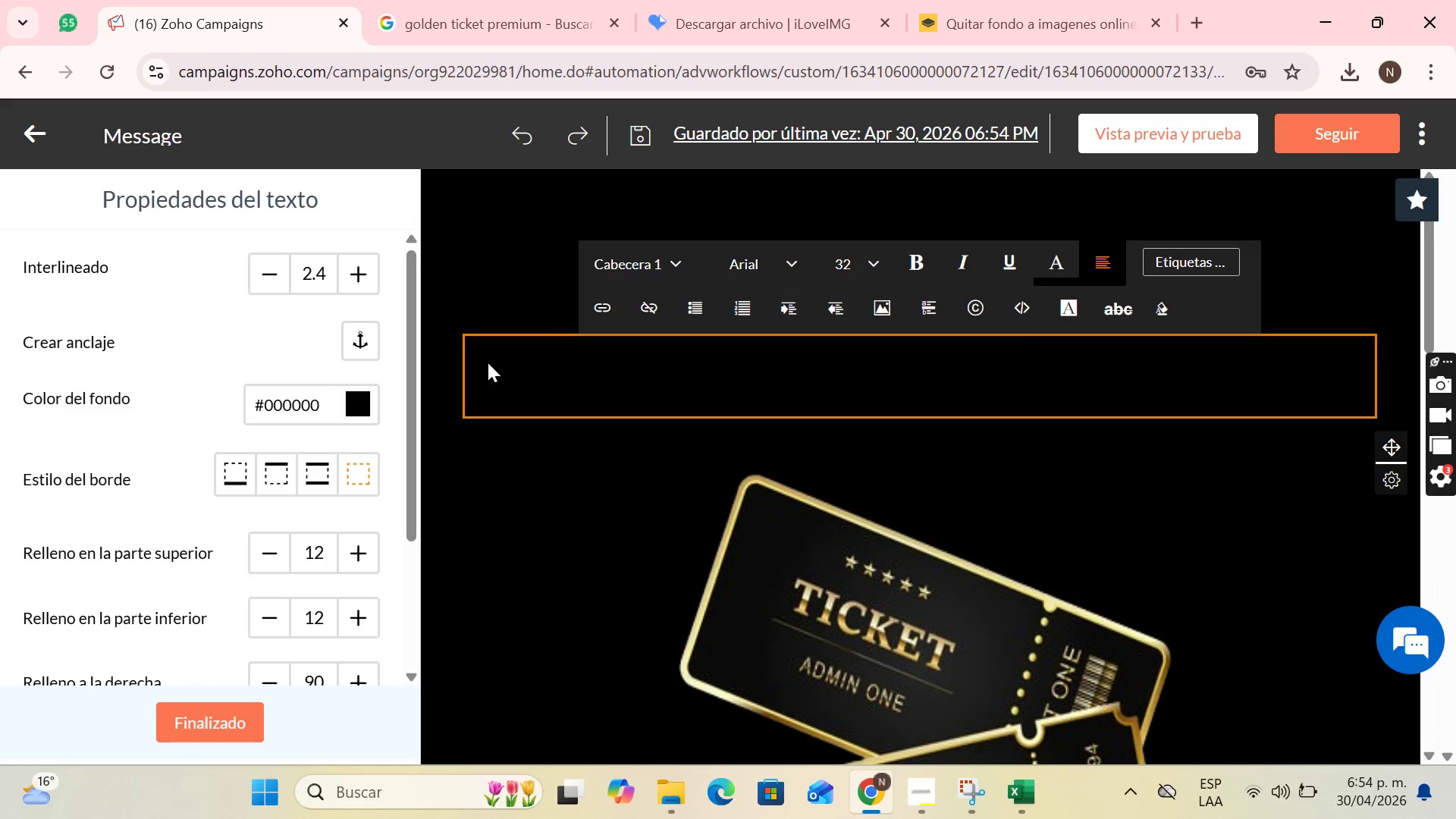 
key(CapsLock)
 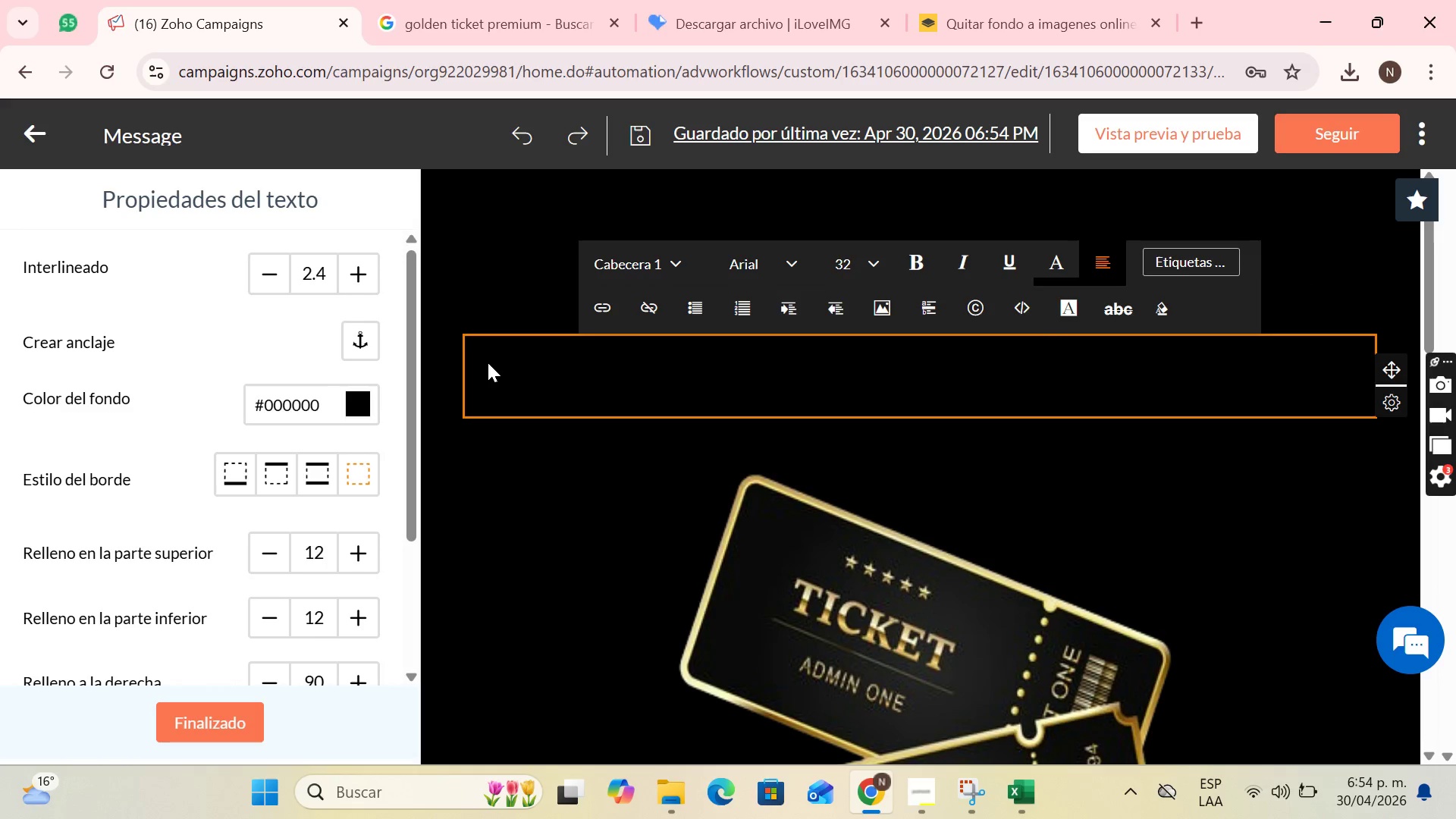 
key(W)
 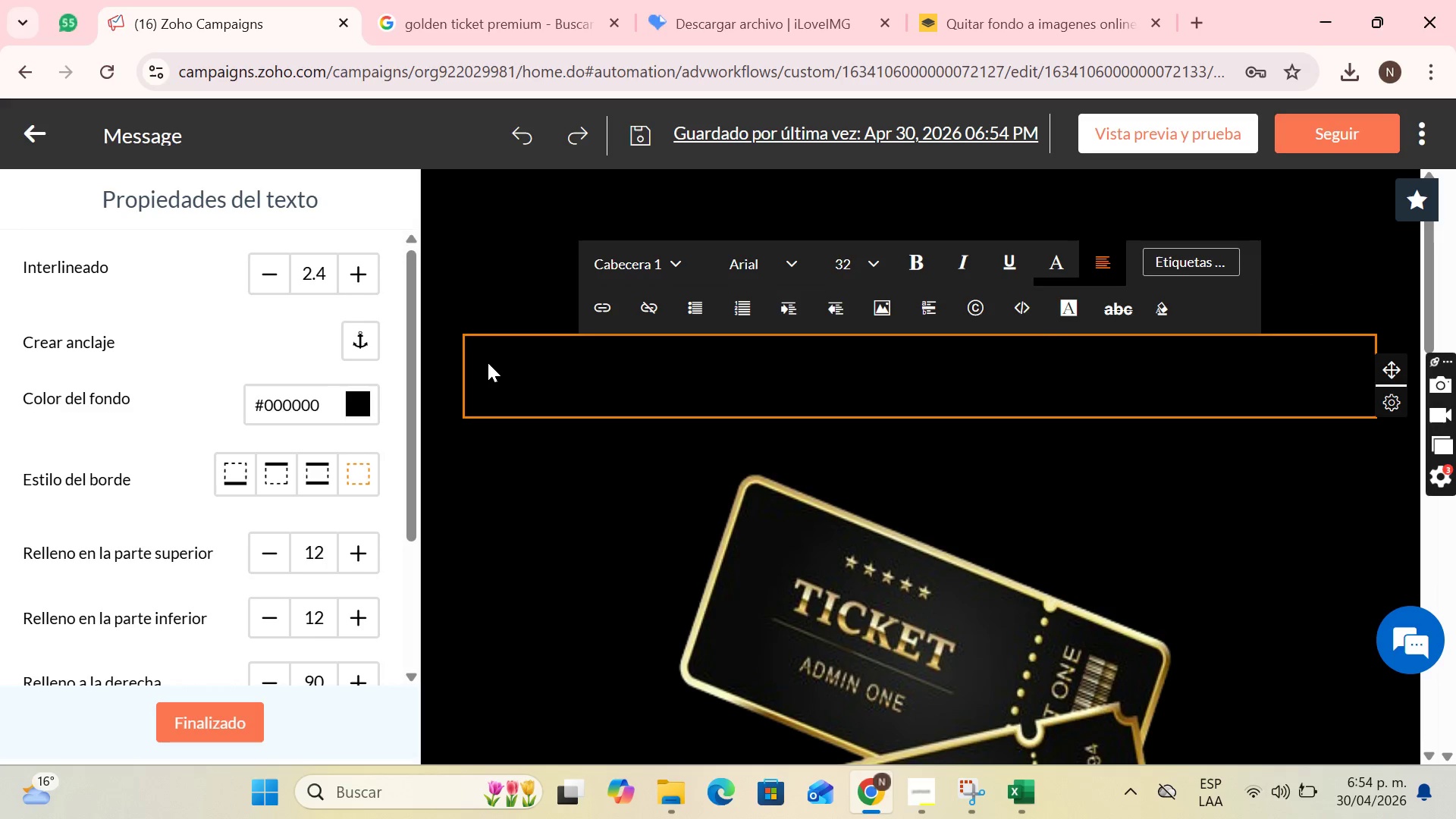 
key(CapsLock)
 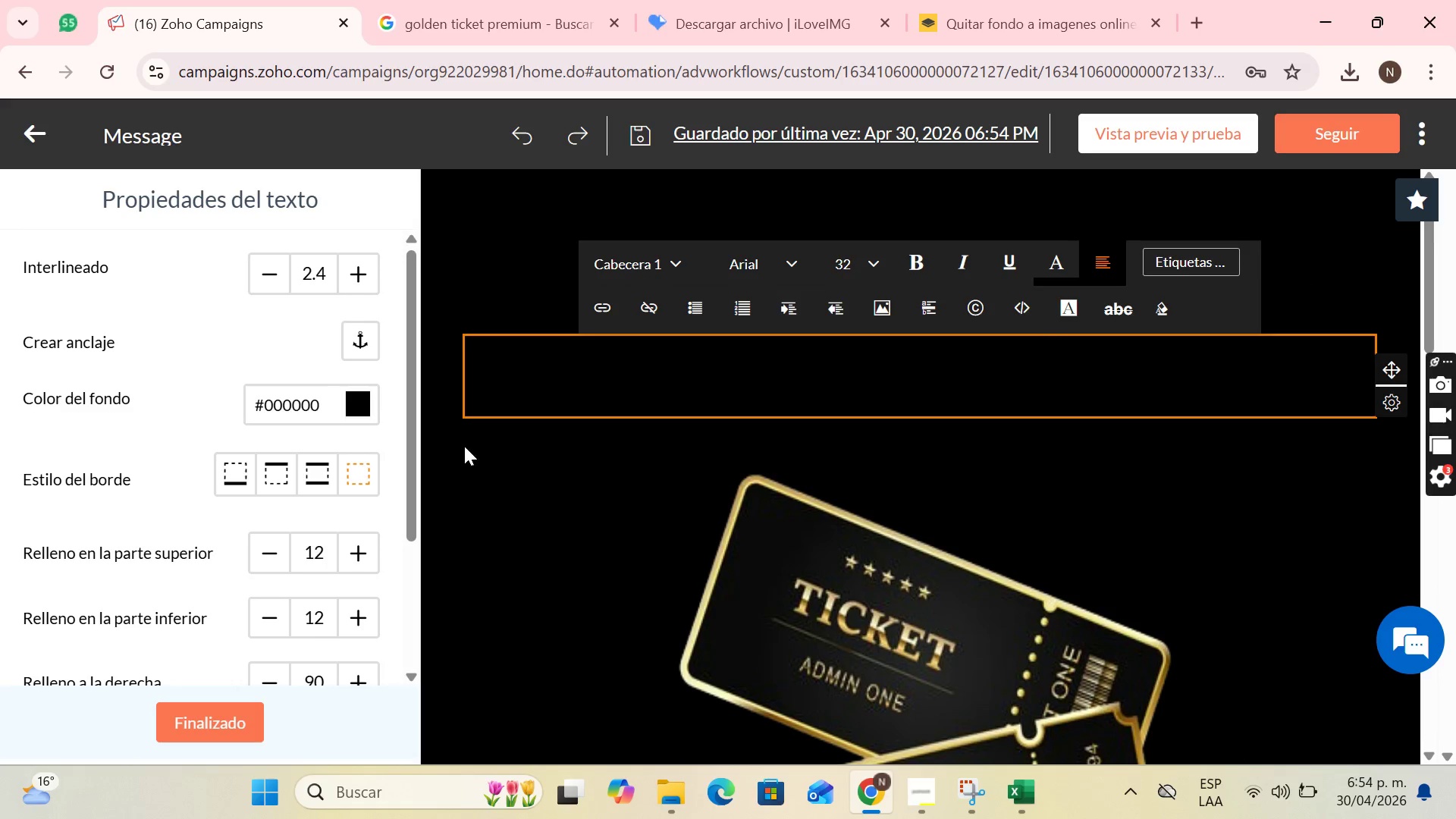 
left_click_drag(start_coordinate=[600, 378], to_coordinate=[486, 376])
 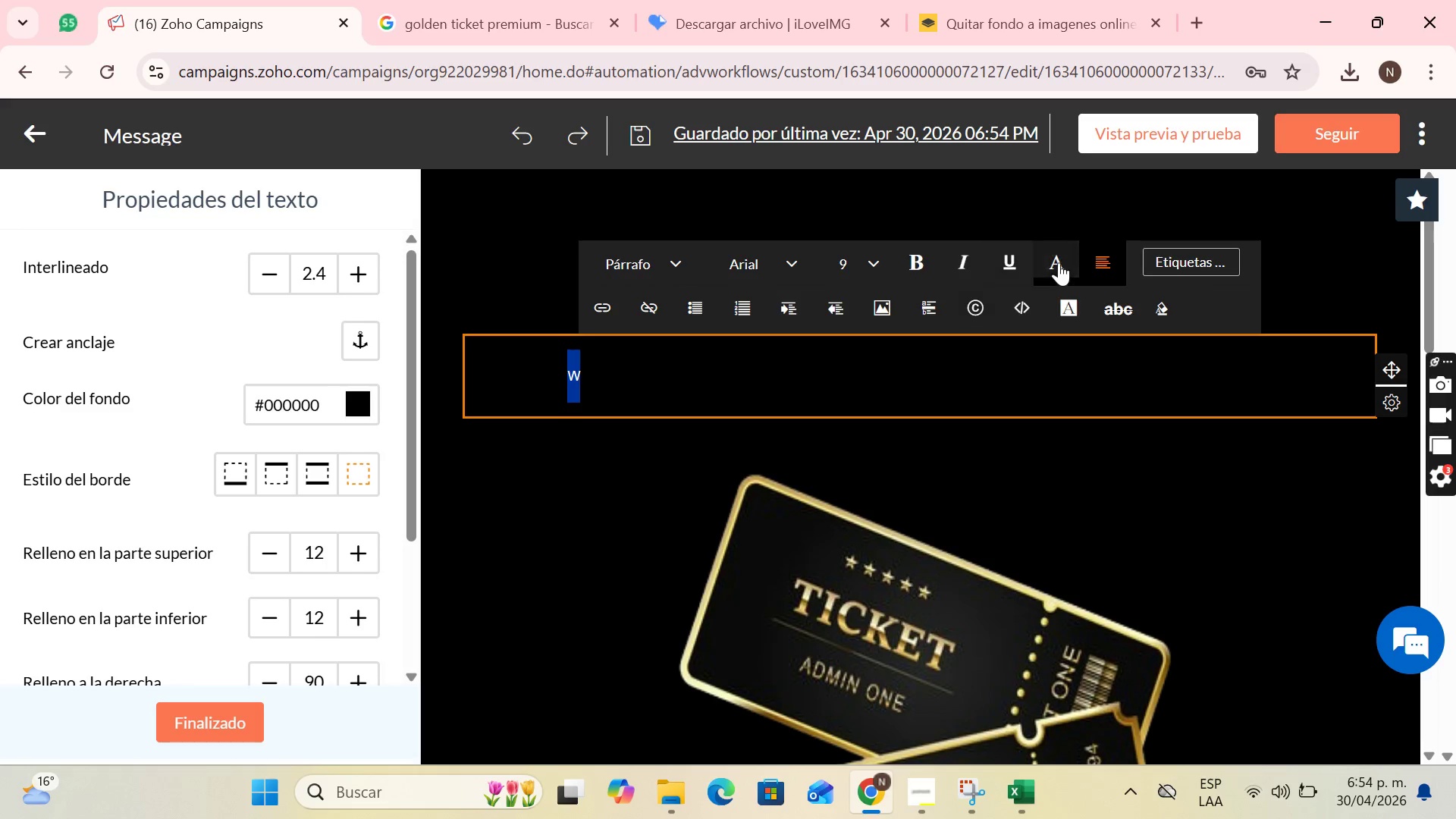 
left_click([1062, 260])
 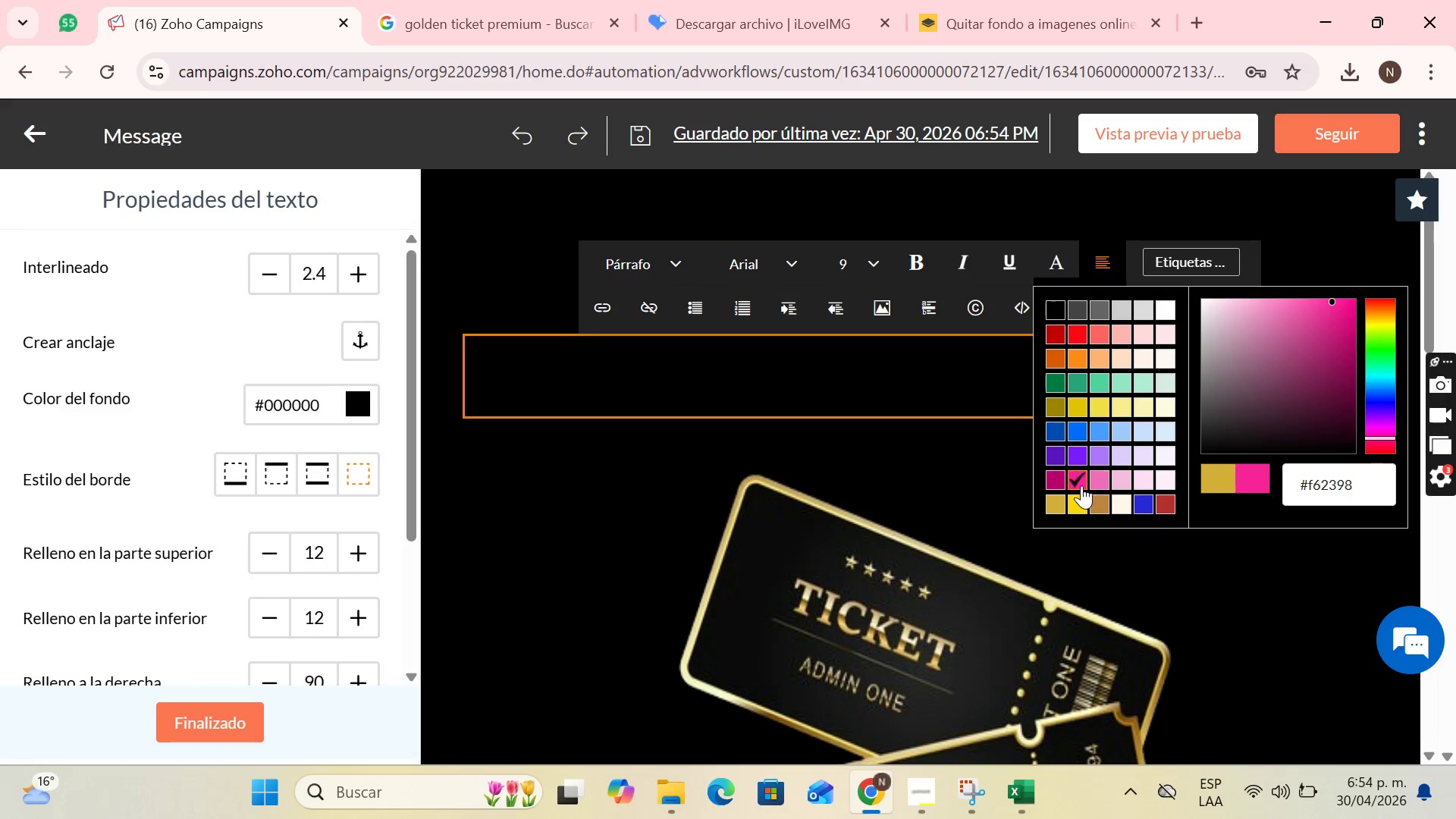 
left_click([1043, 513])
 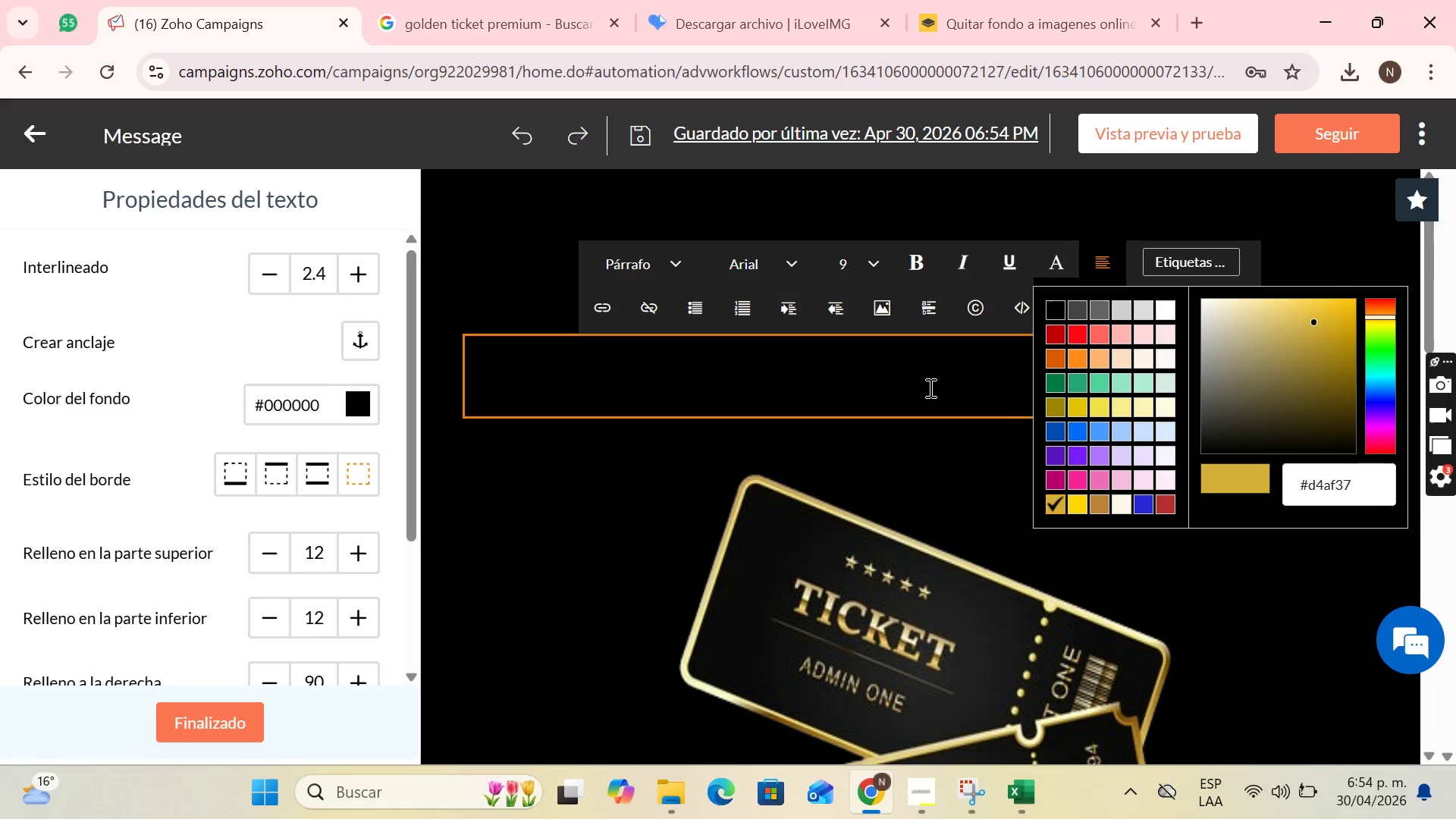 
left_click_drag(start_coordinate=[853, 379], to_coordinate=[646, 379])
 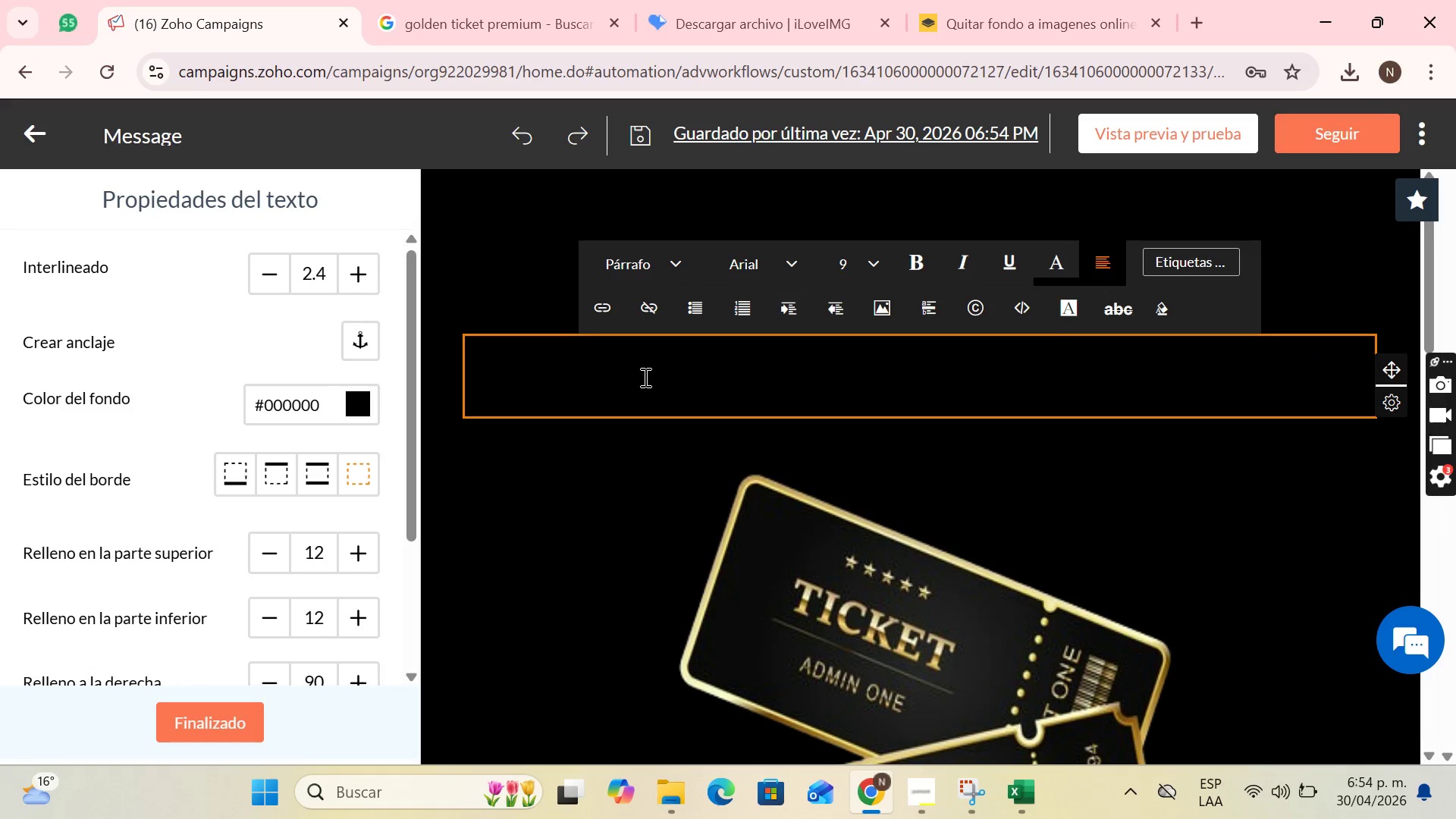 
left_click([644, 377])
 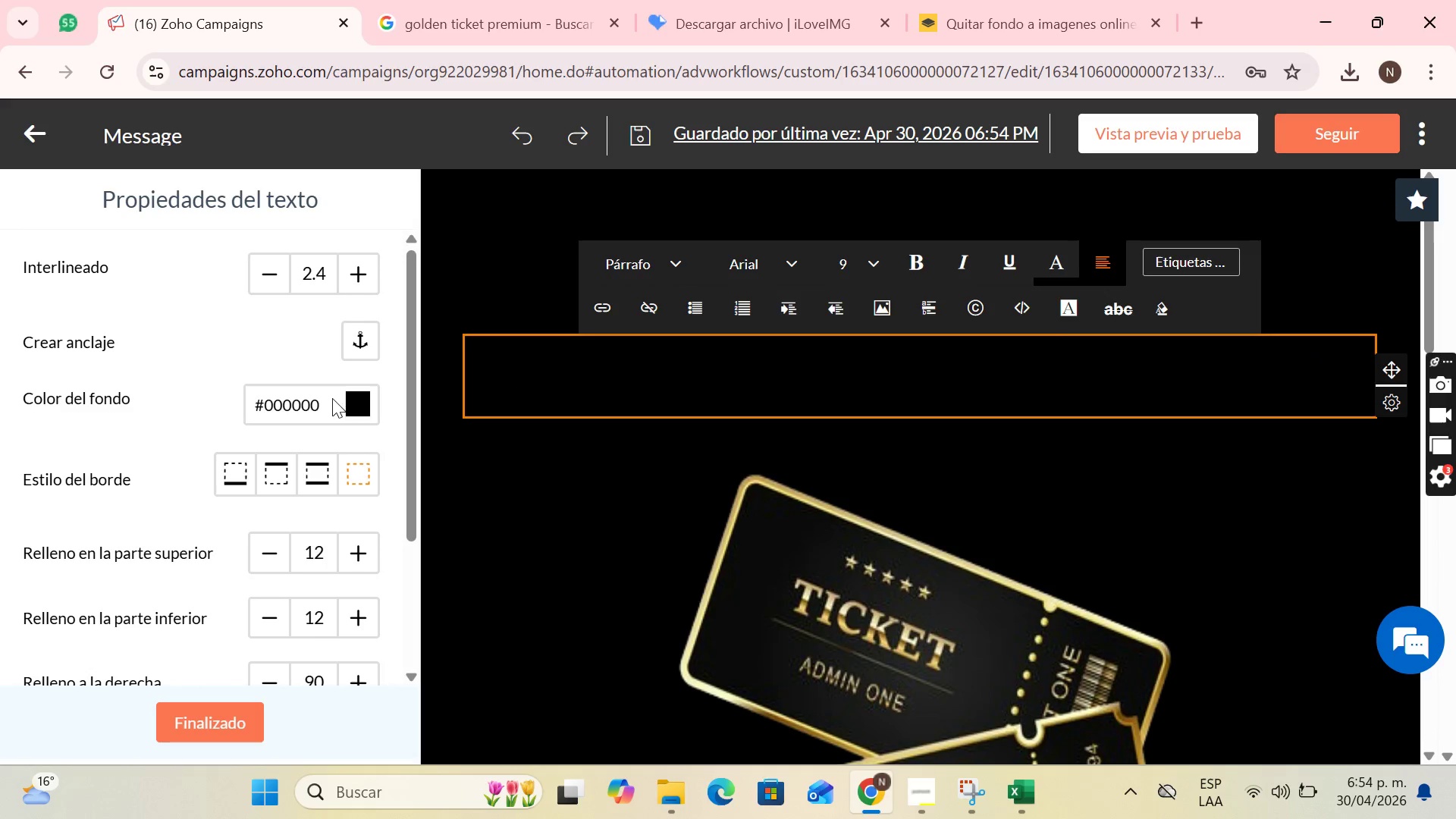 
left_click([653, 378])
 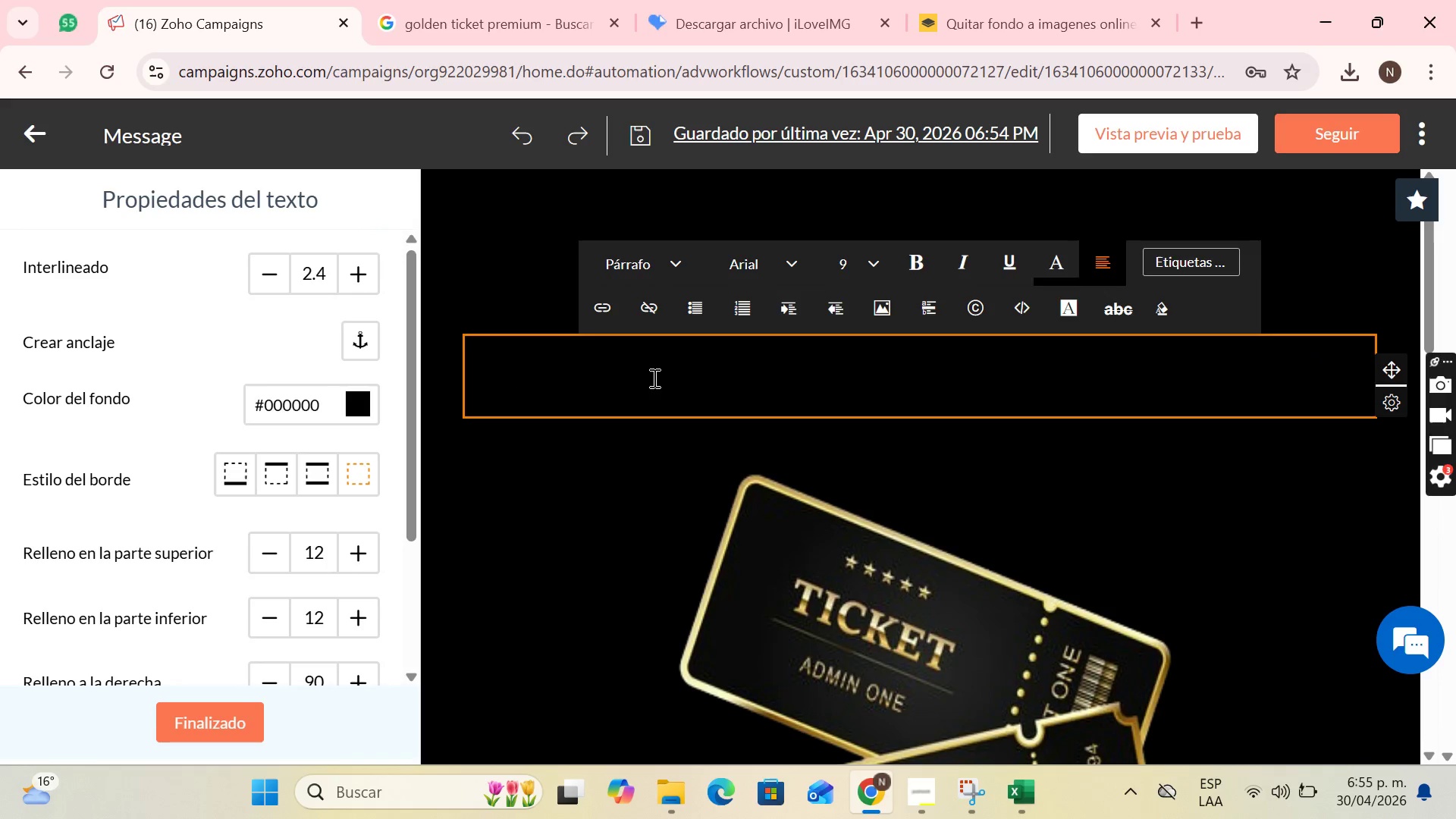 
scroll: coordinate [370, 394], scroll_direction: none, amount: 0.0
 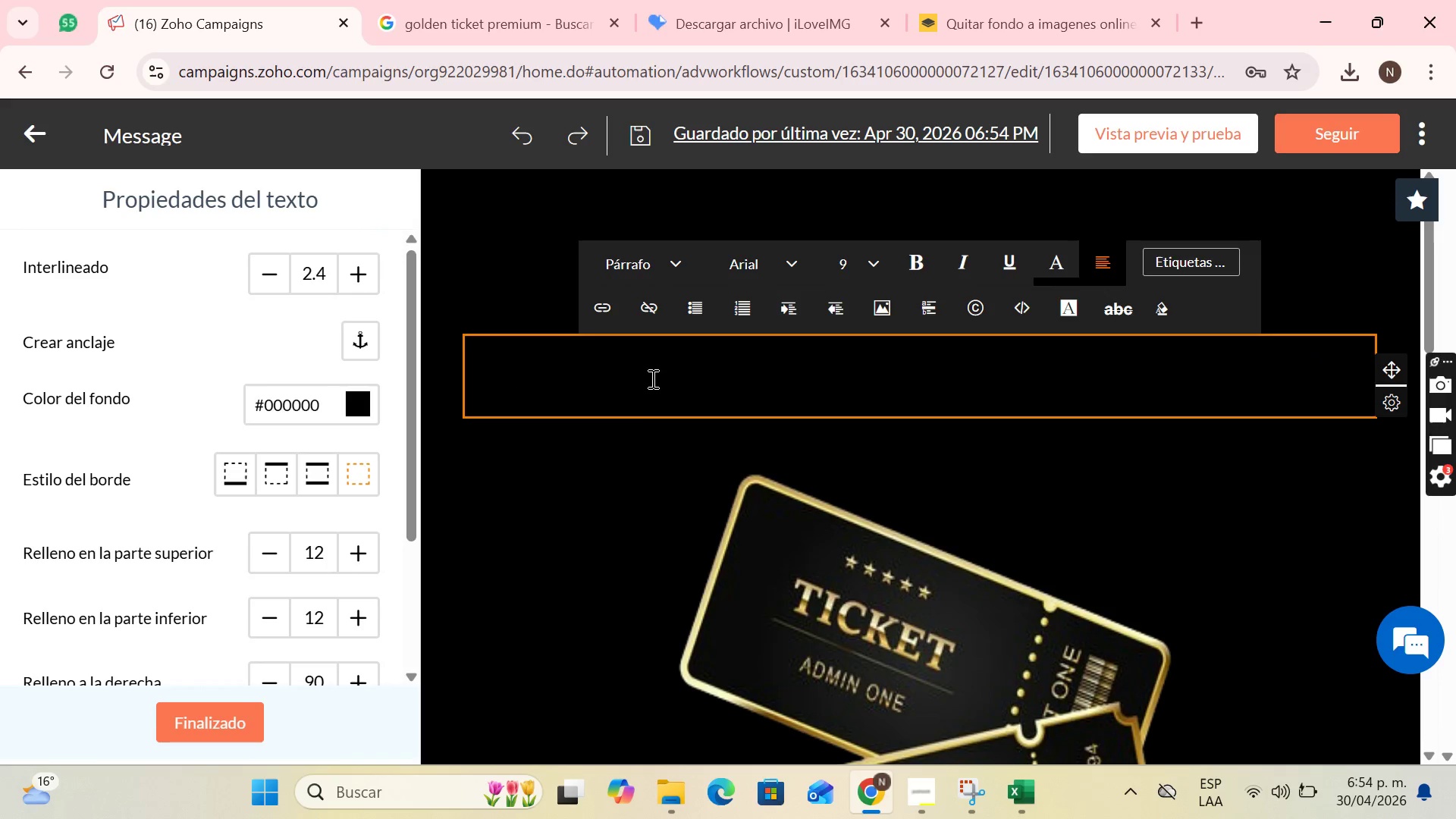 
left_click_drag(start_coordinate=[653, 378], to_coordinate=[566, 389])
 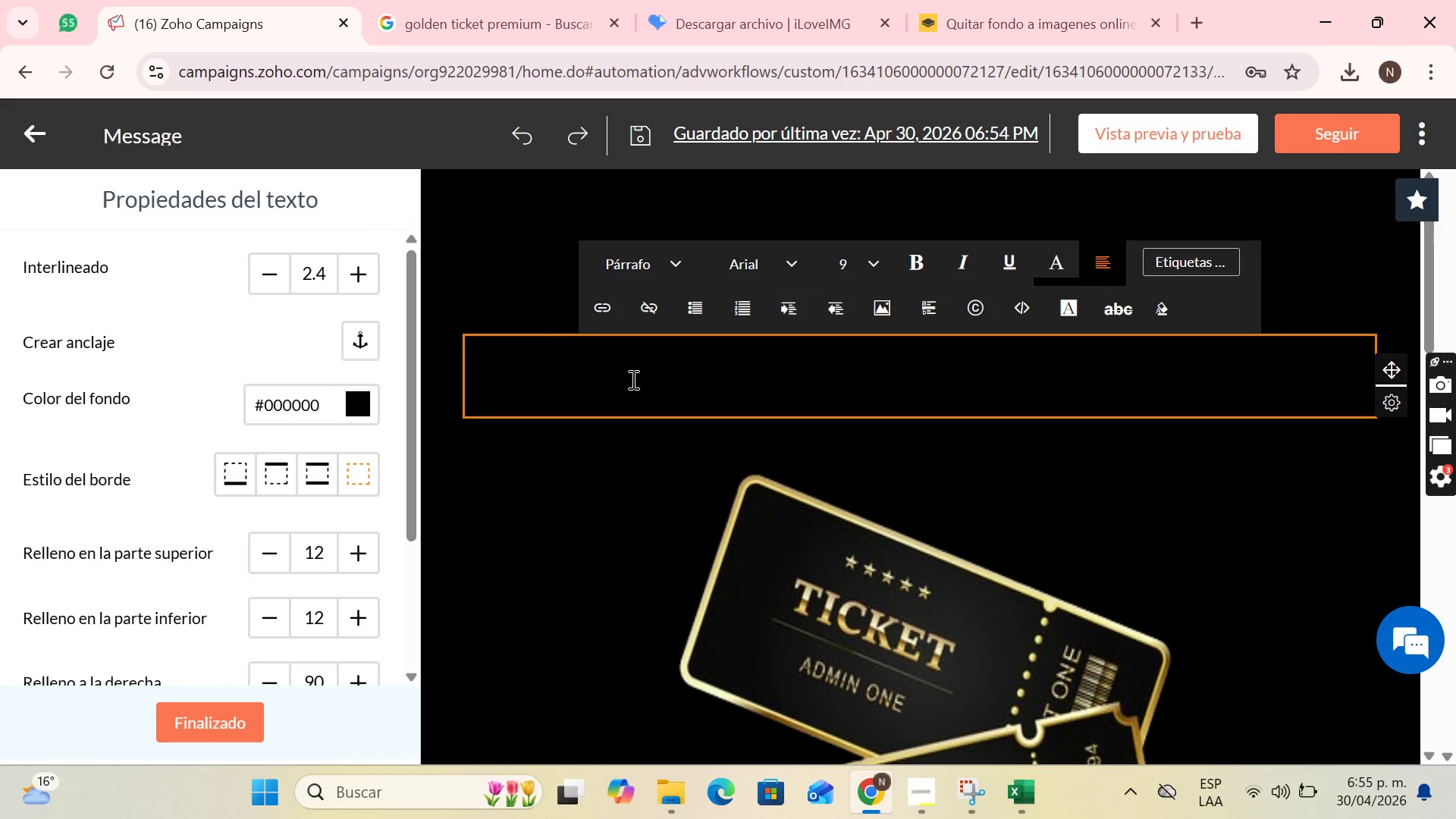 
double_click([632, 379])
 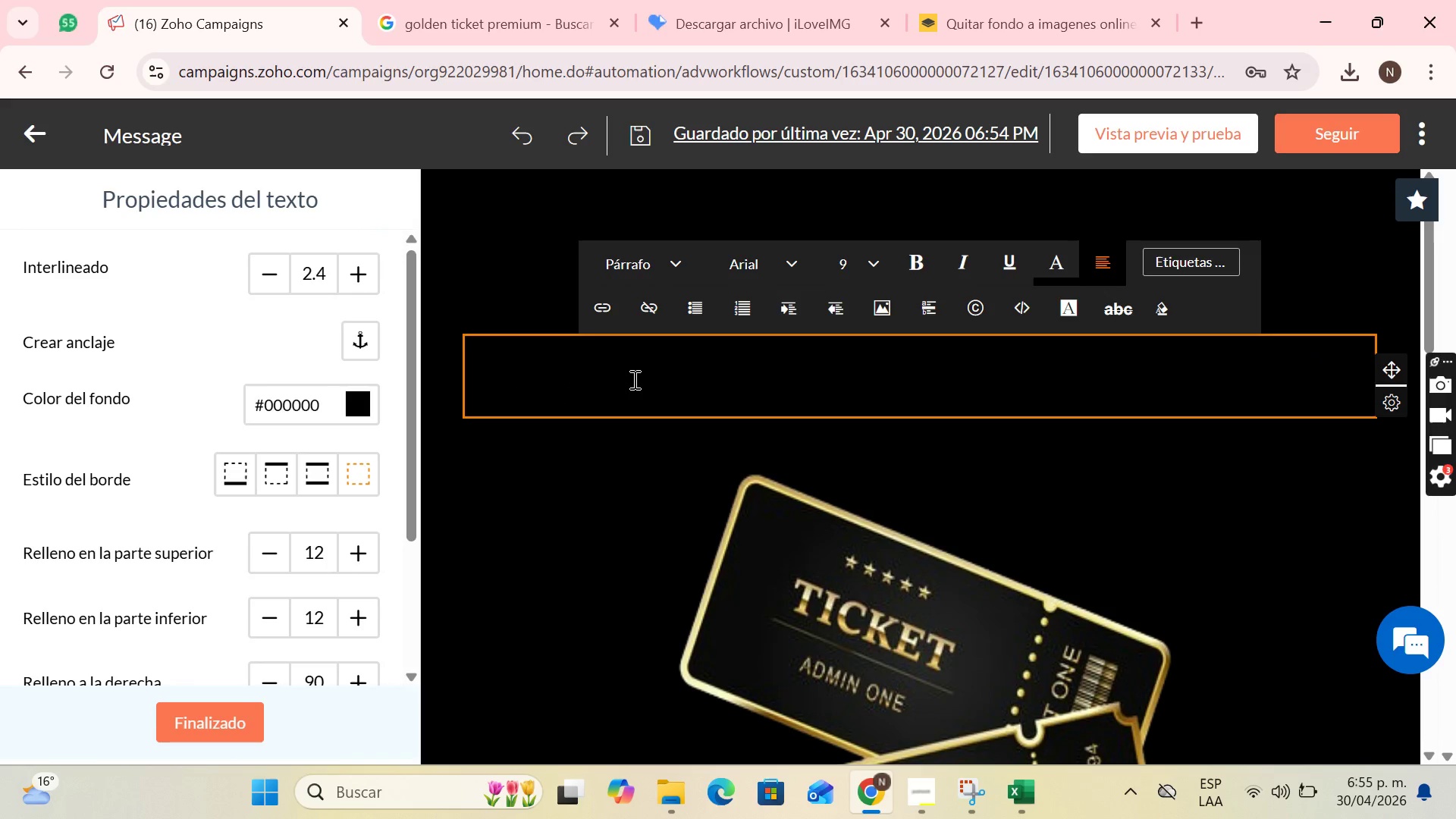 
triple_click([633, 379])
 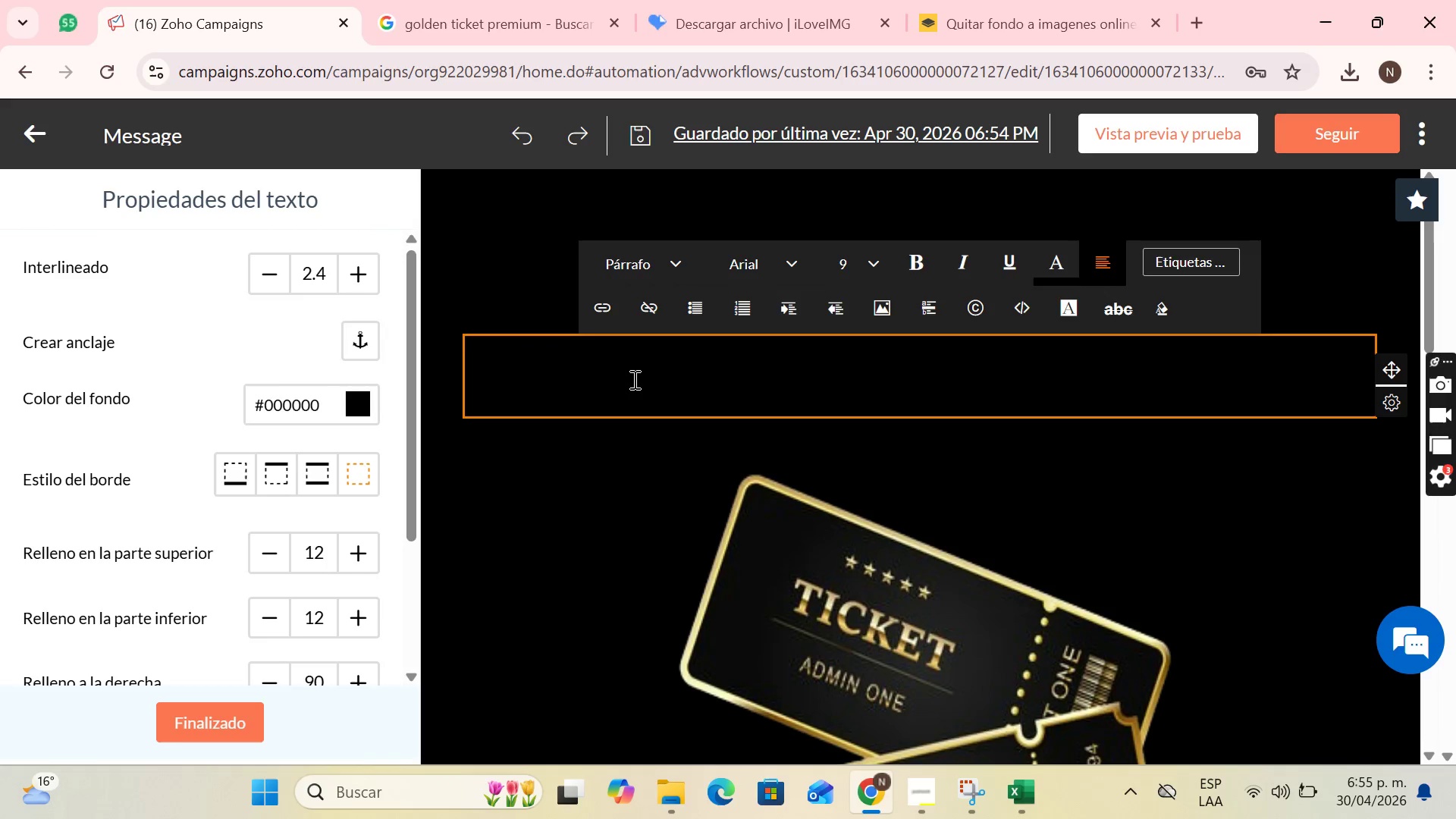 
left_click([633, 379])
 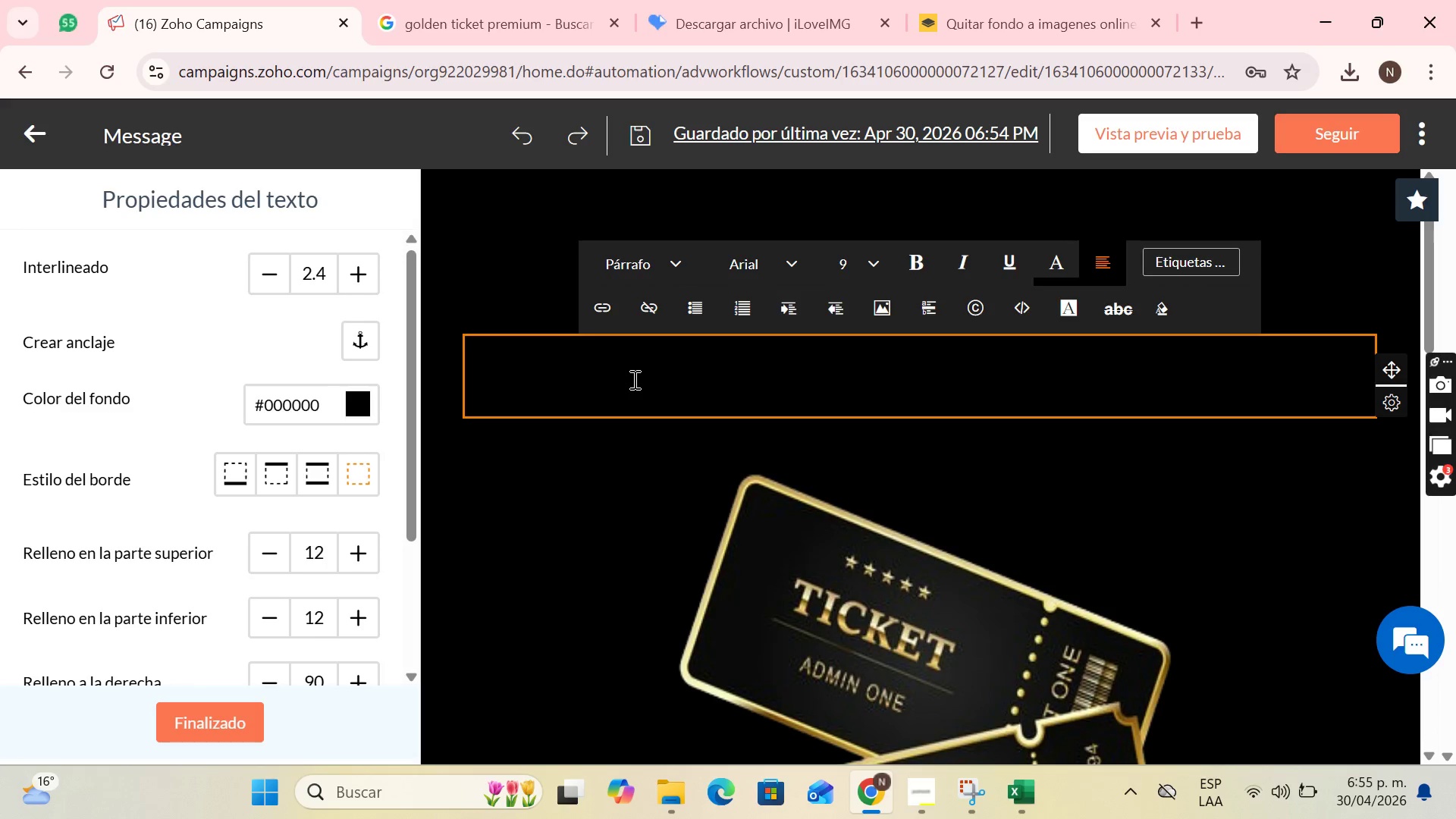 
type(fff)
 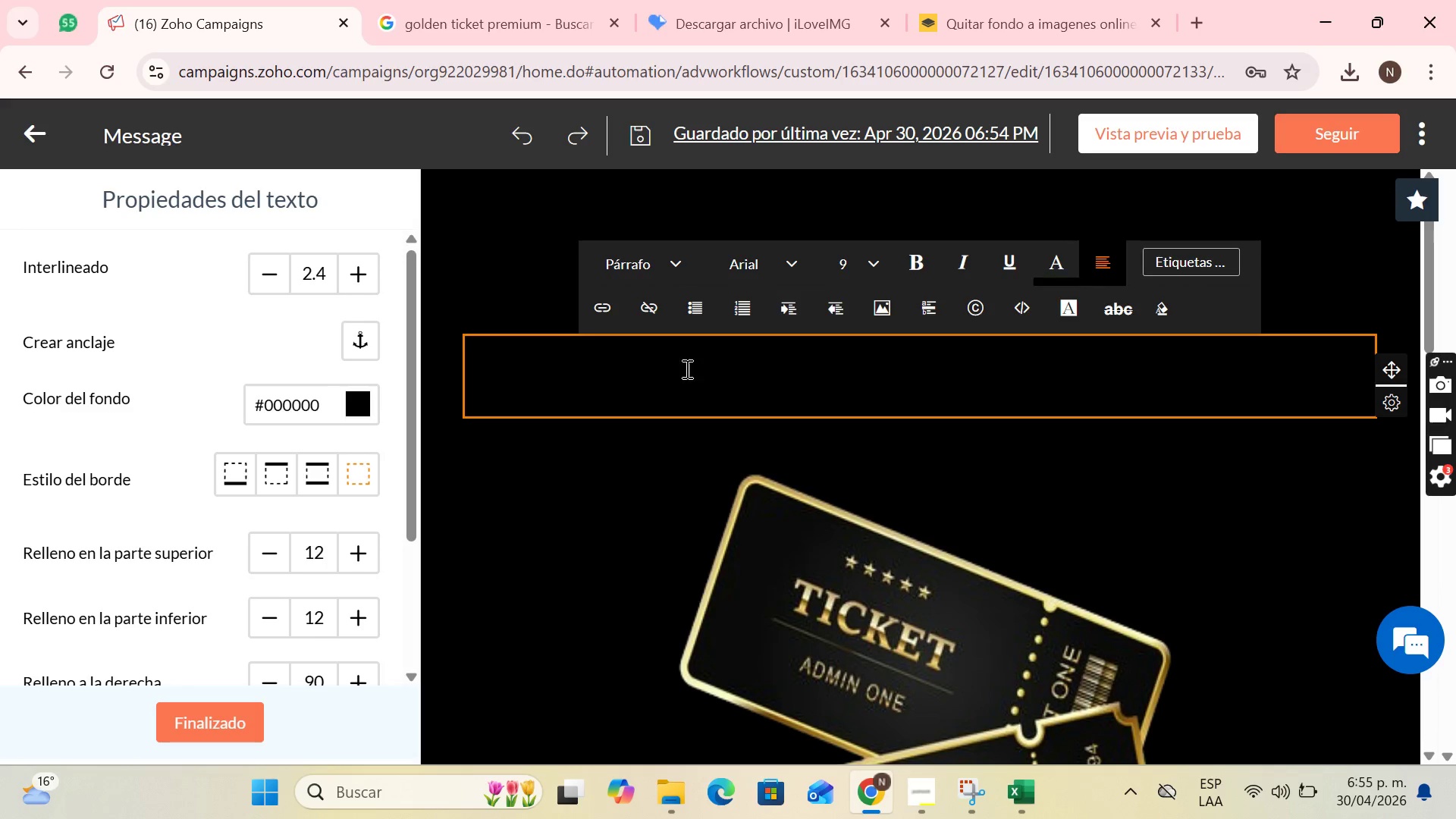 
left_click_drag(start_coordinate=[743, 369], to_coordinate=[443, 387])
 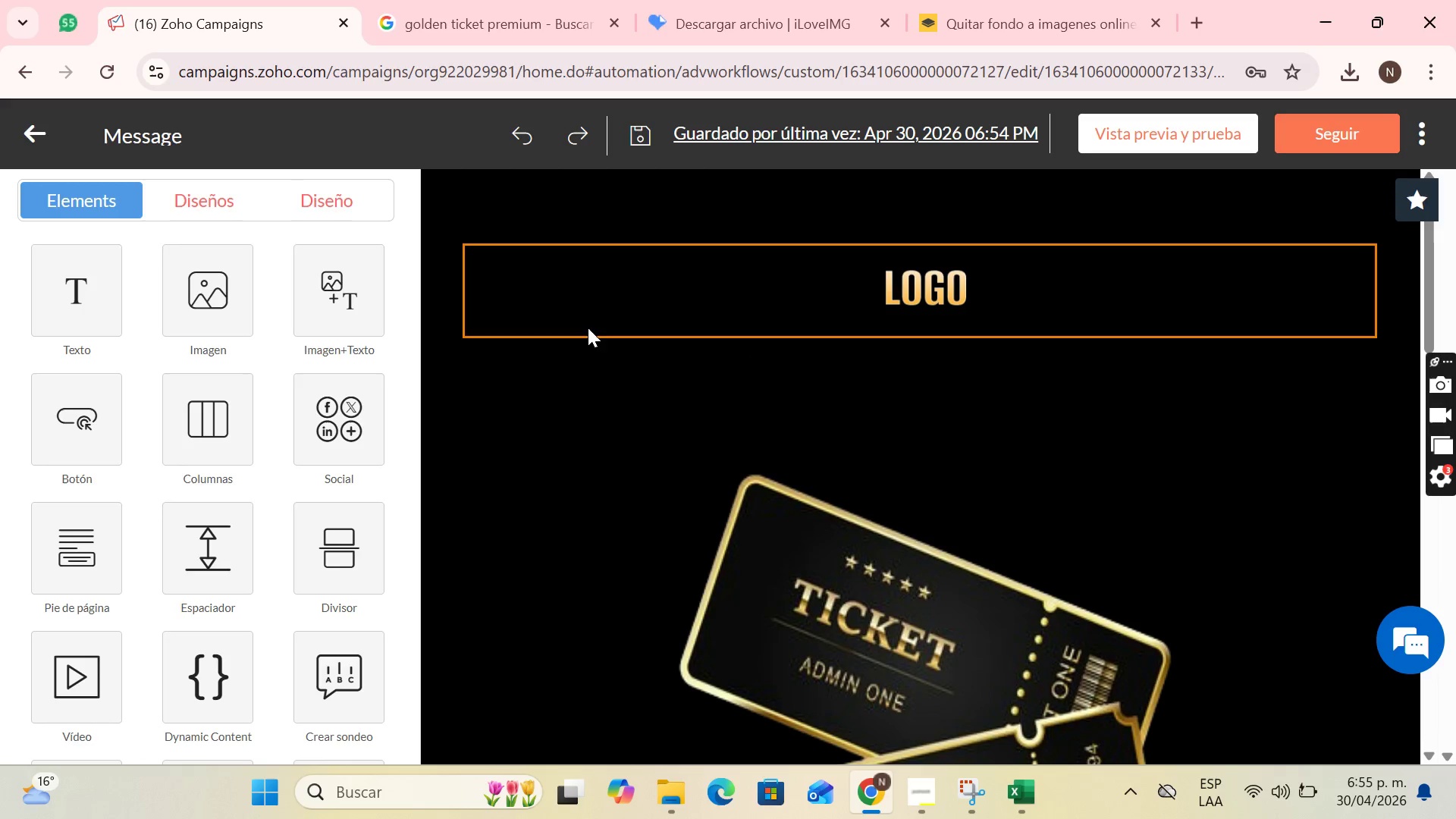 
key(Backspace)
 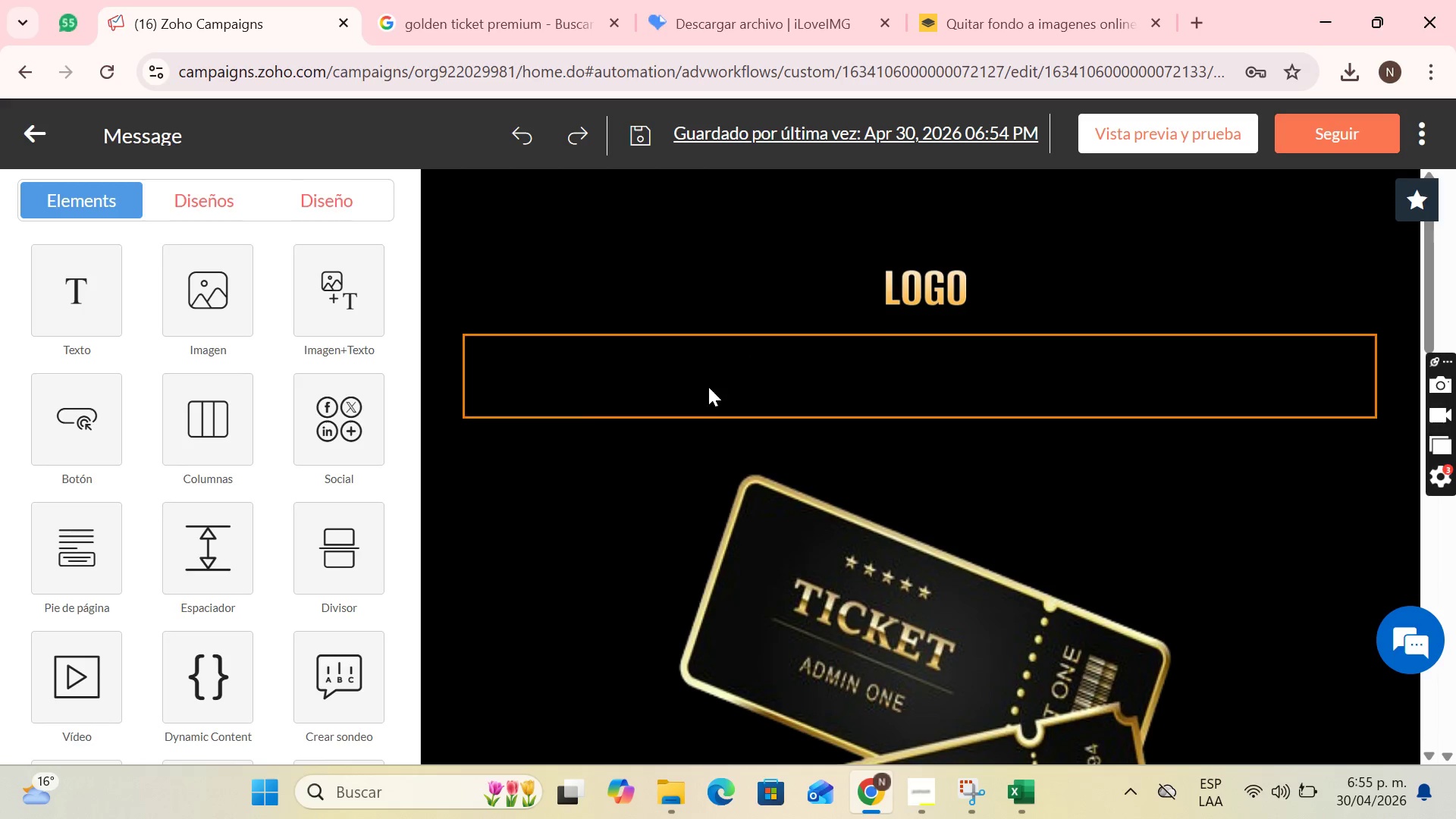 
left_click([695, 389])
 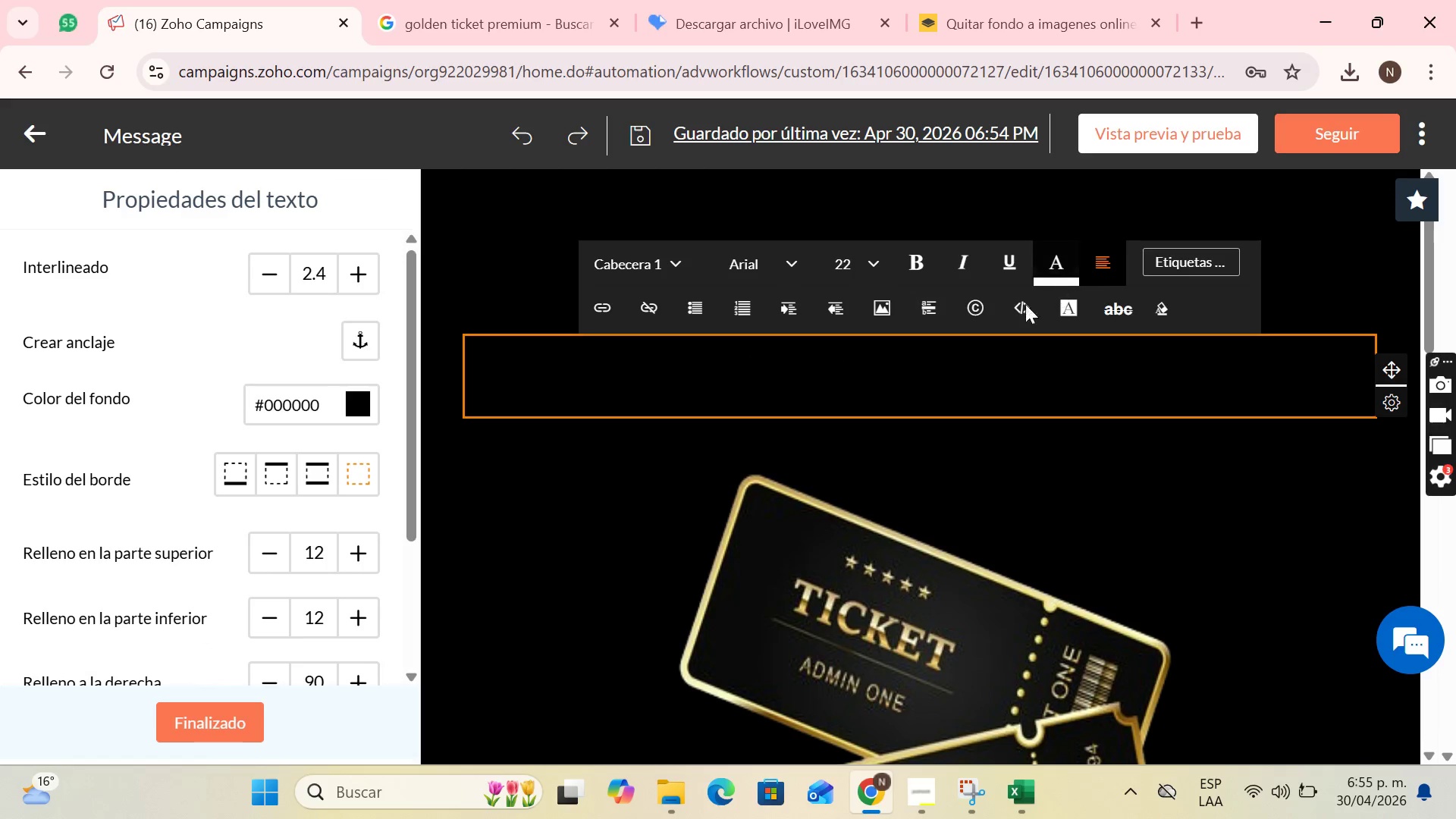 
type(ff)
 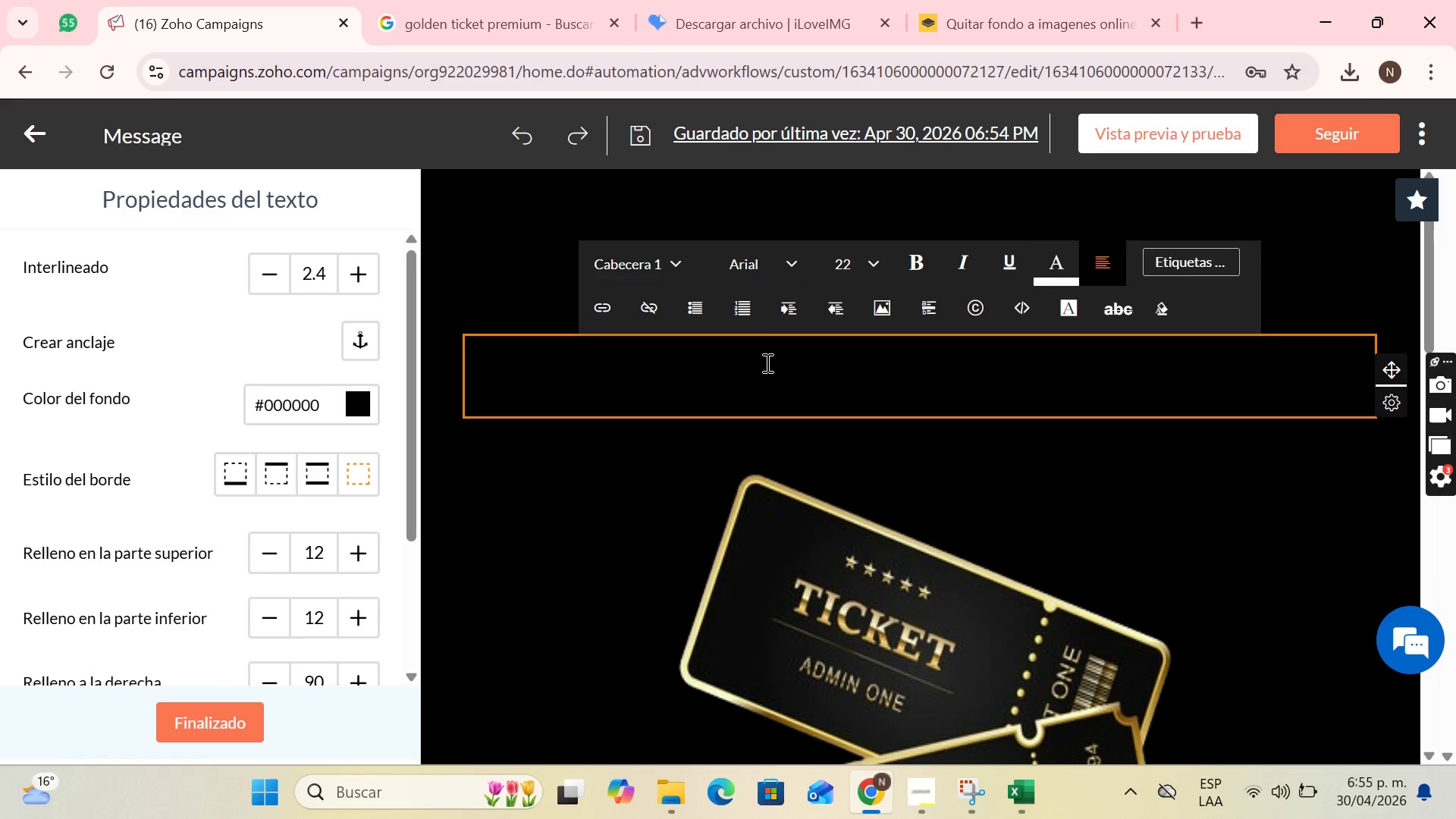 
left_click([766, 362])
 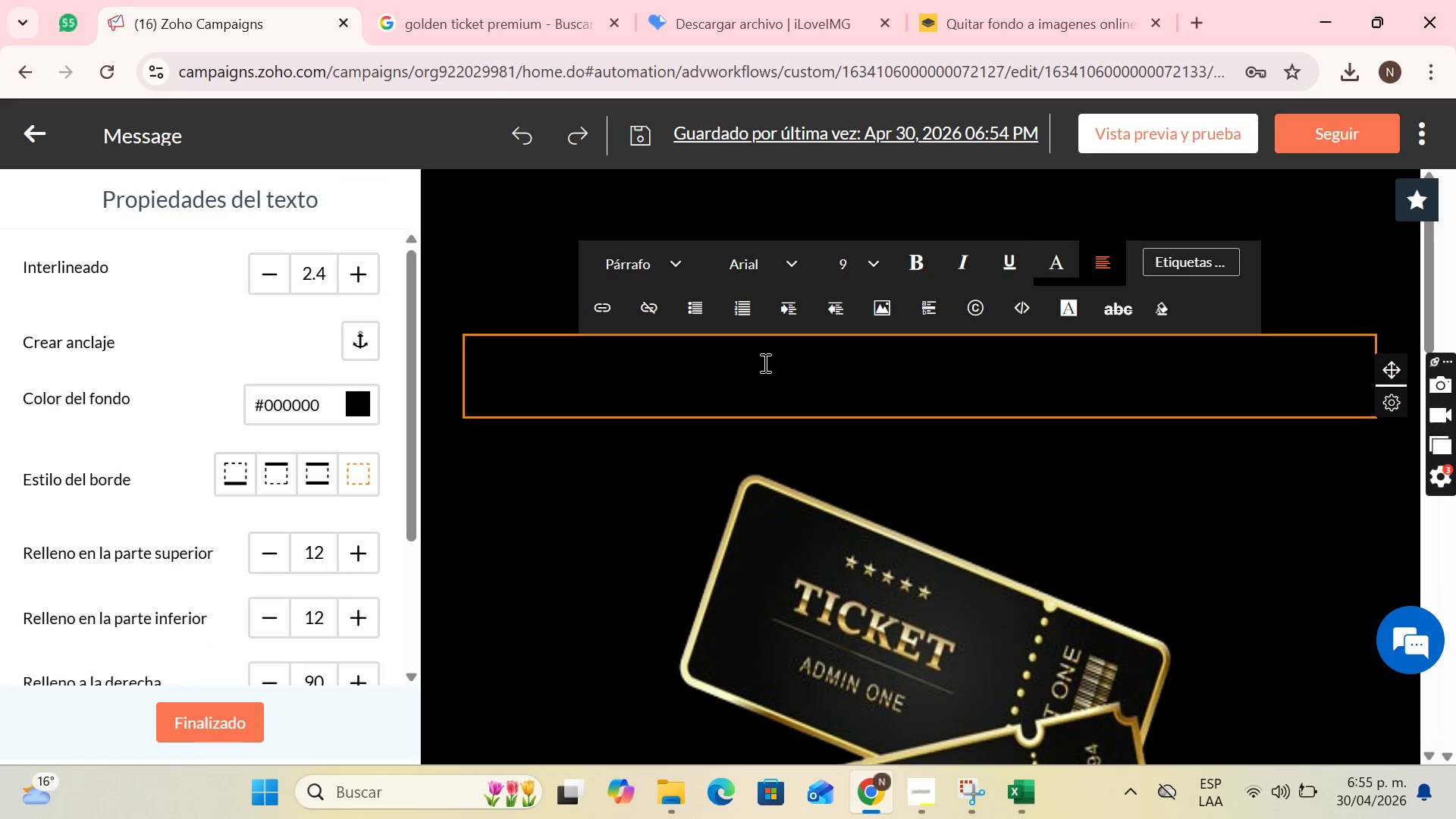 
type(ffff)
 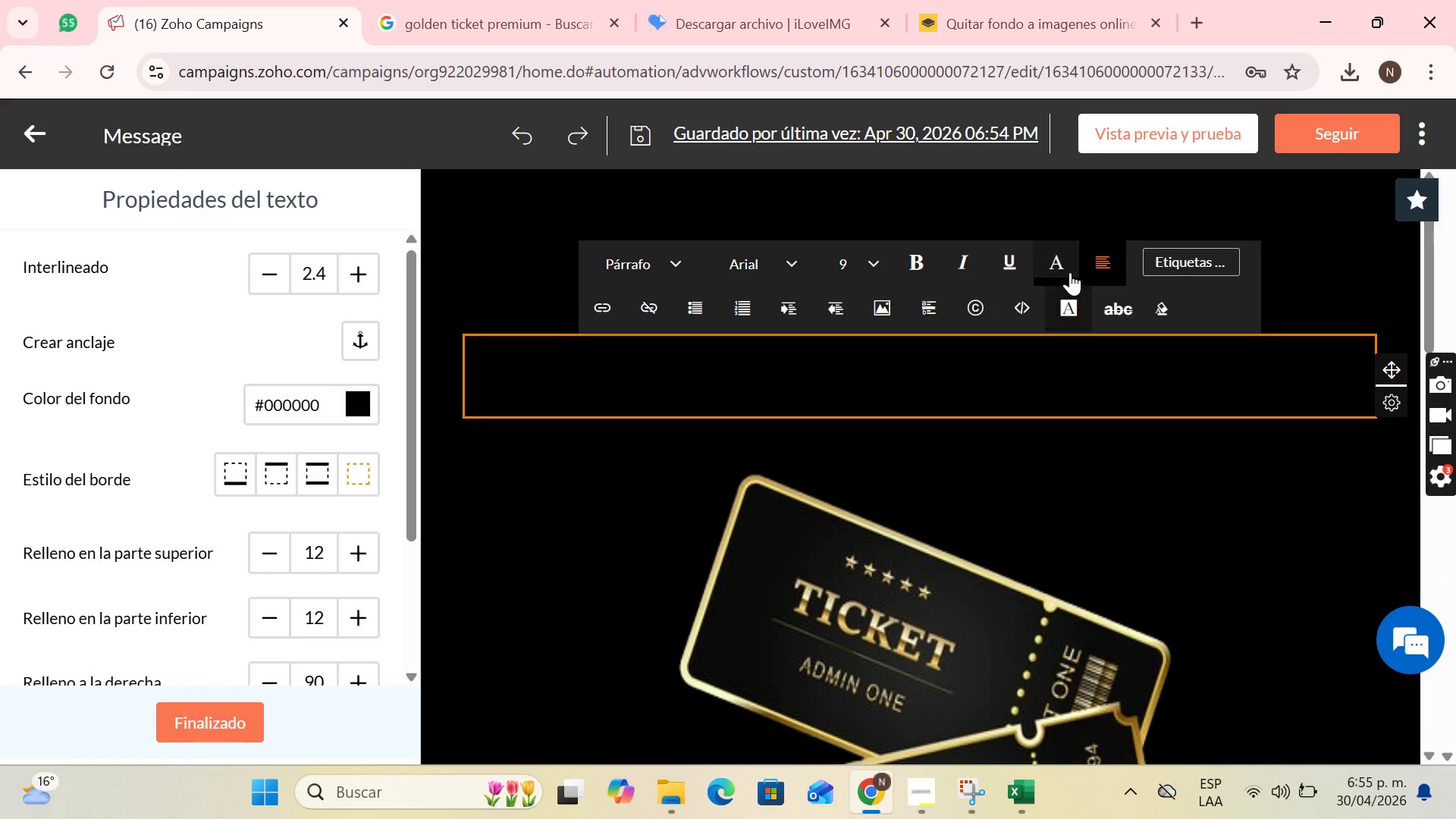 
left_click([1070, 272])
 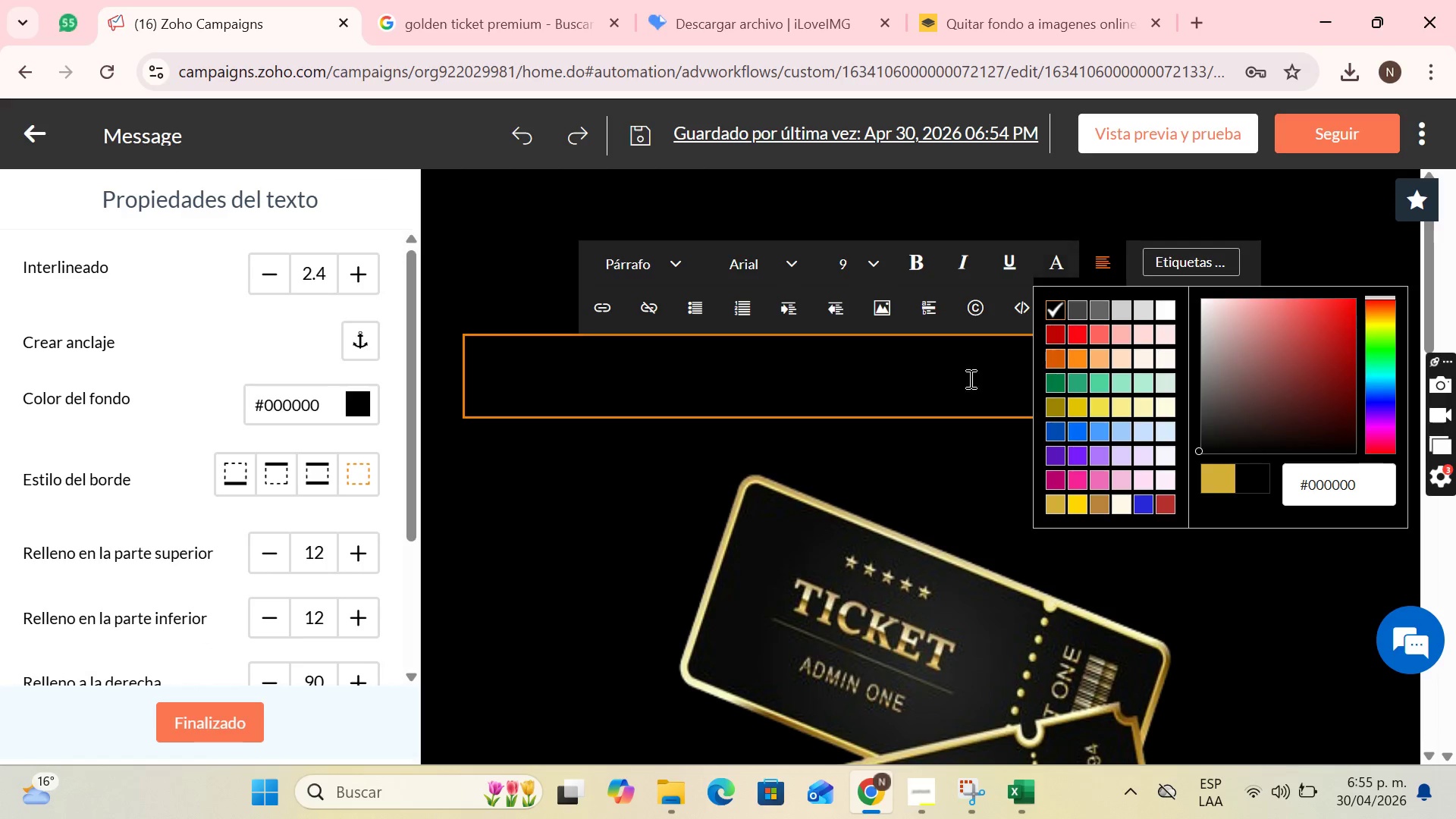 
left_click([969, 378])
 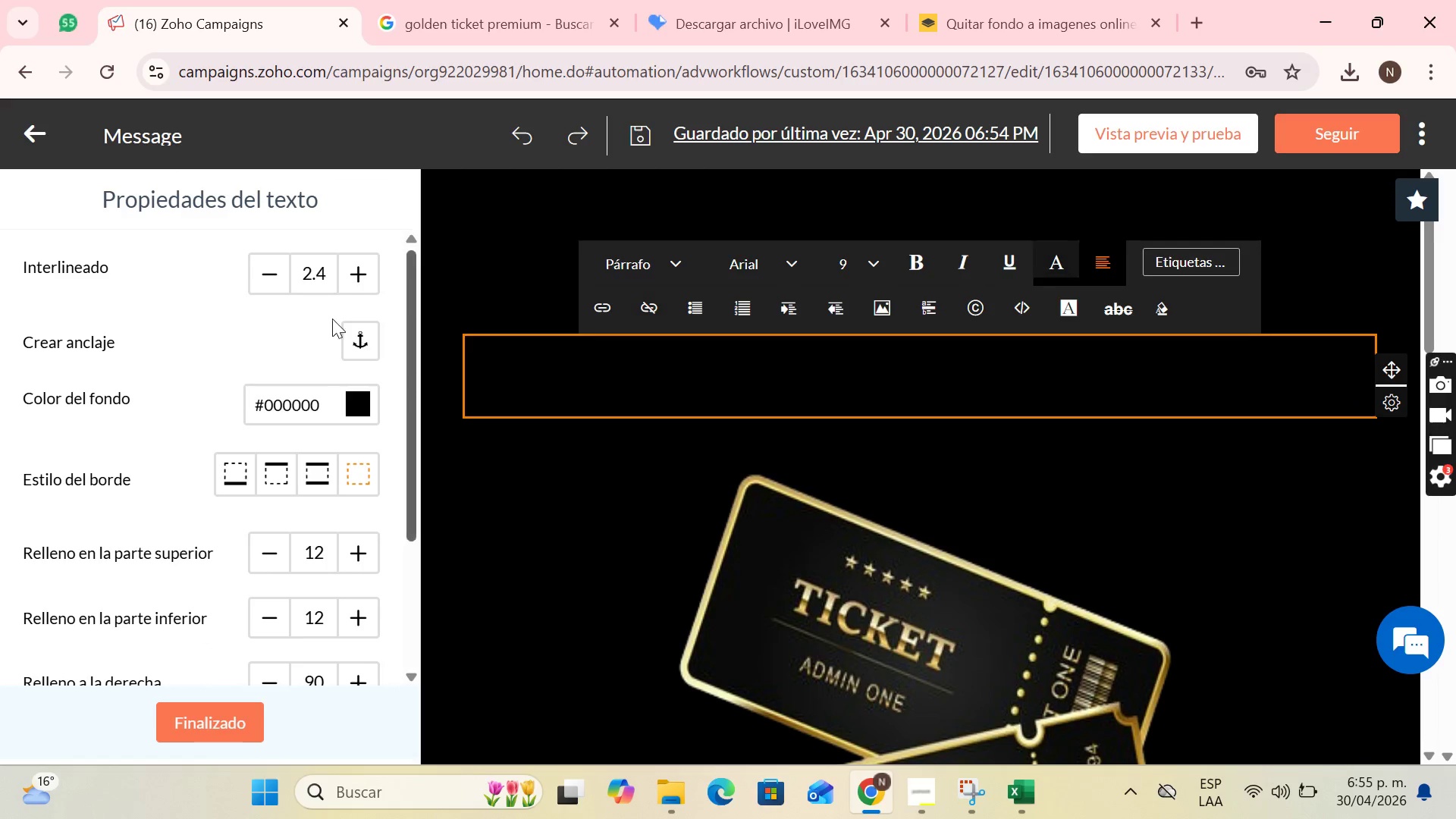 
left_click([348, 400])
 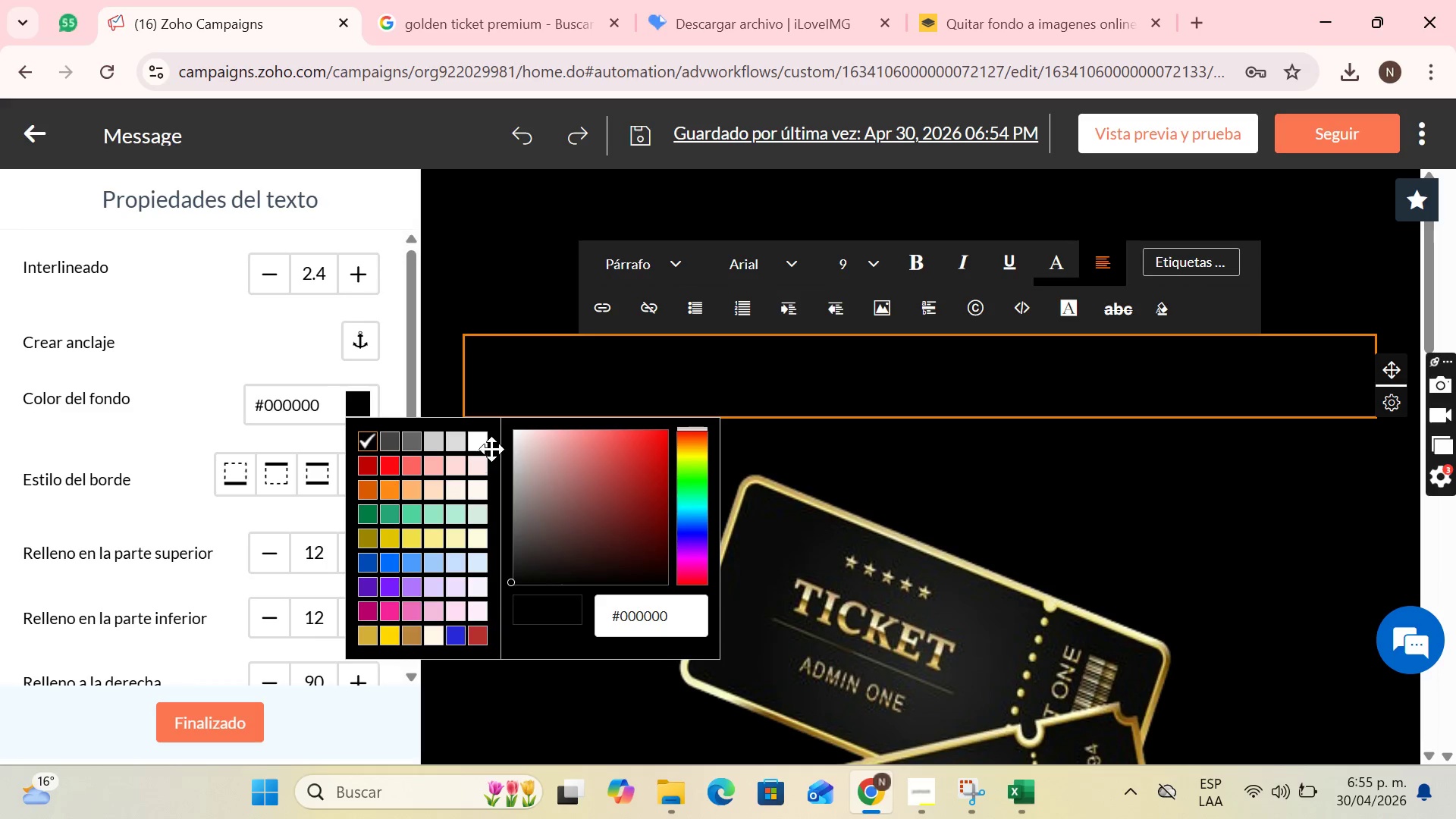 
left_click([479, 444])
 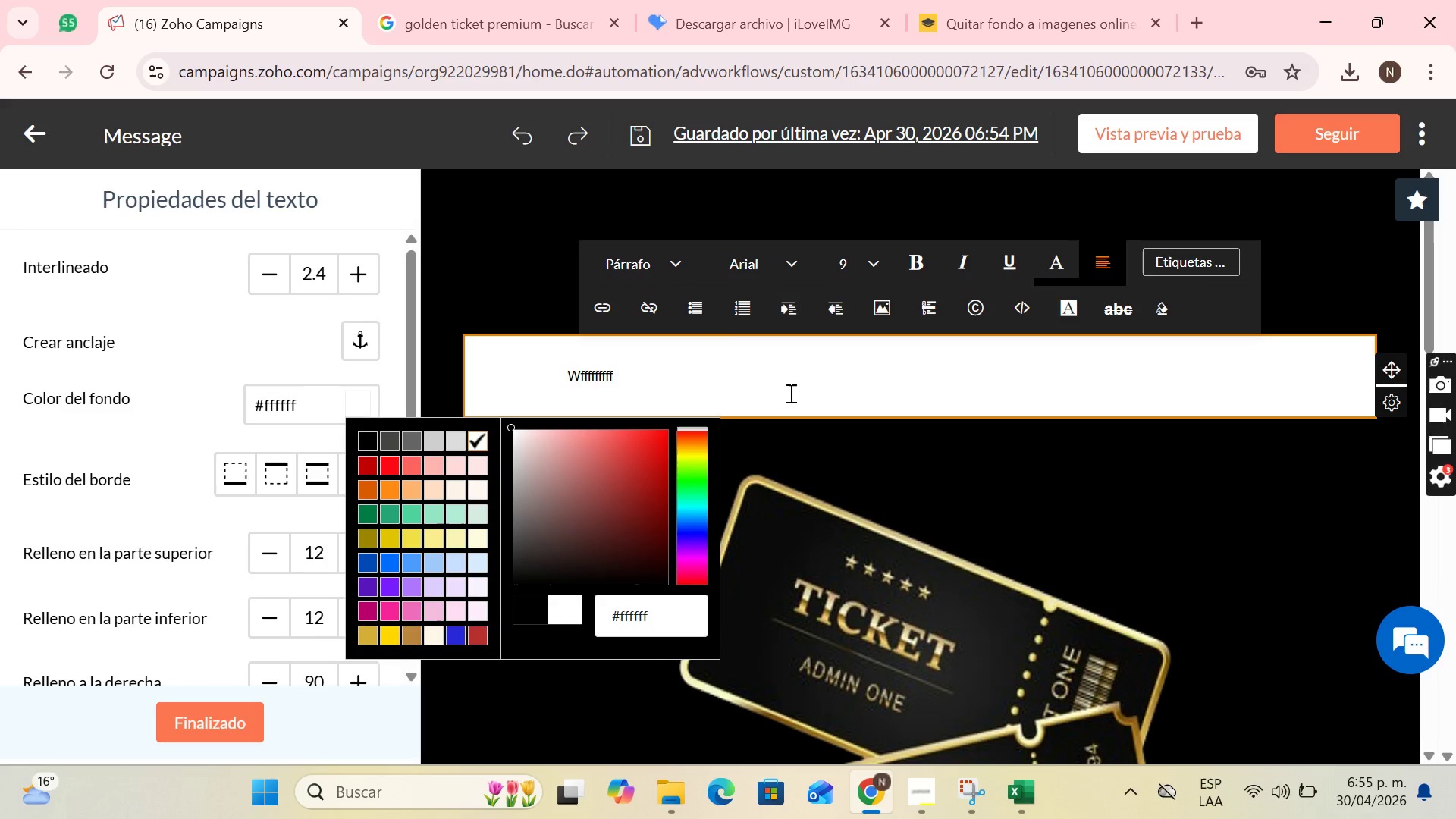 
left_click([789, 393])
 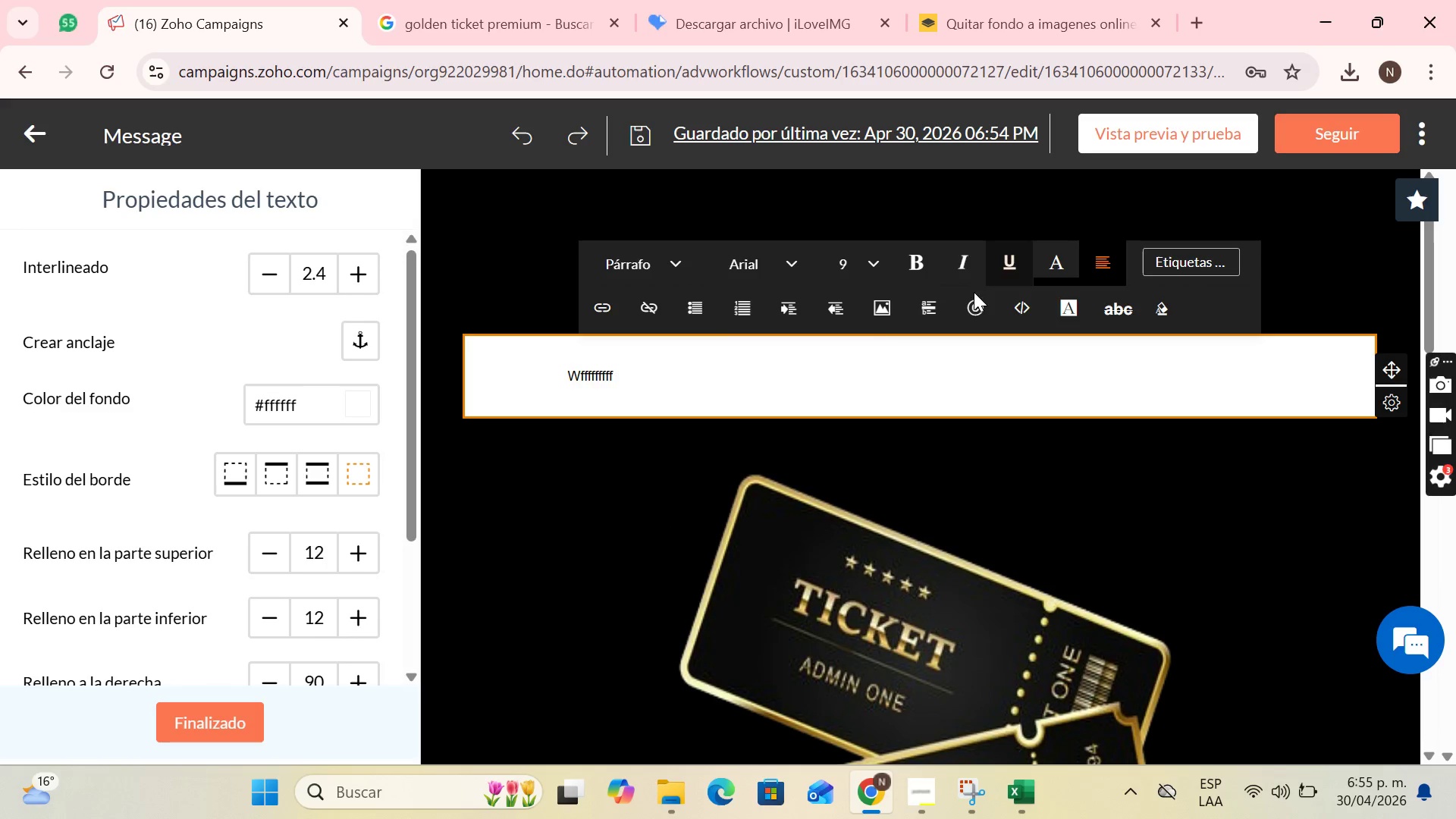 
left_click_drag(start_coordinate=[880, 329], to_coordinate=[813, 329])
 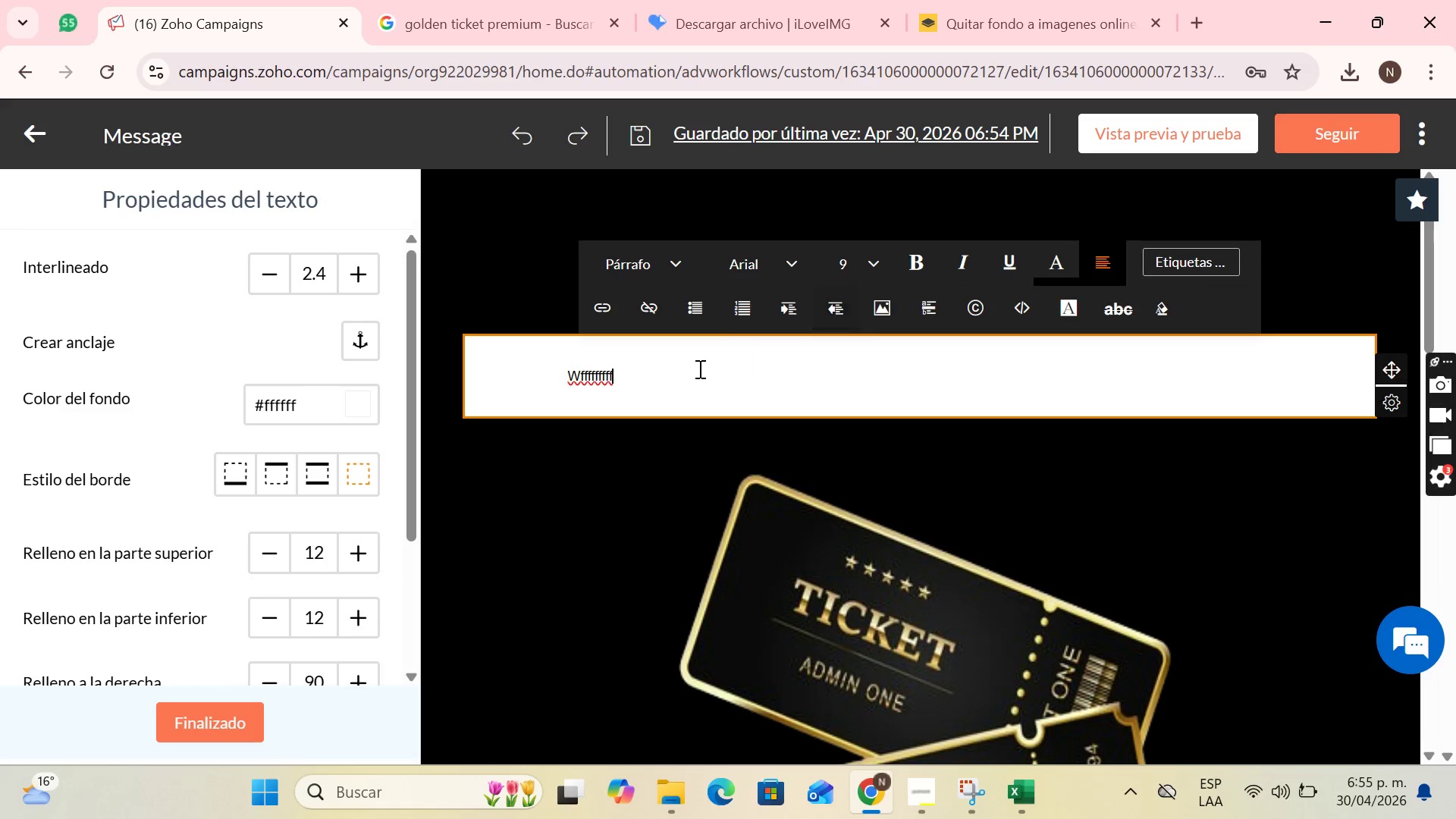 
left_click_drag(start_coordinate=[696, 369], to_coordinate=[562, 370])
 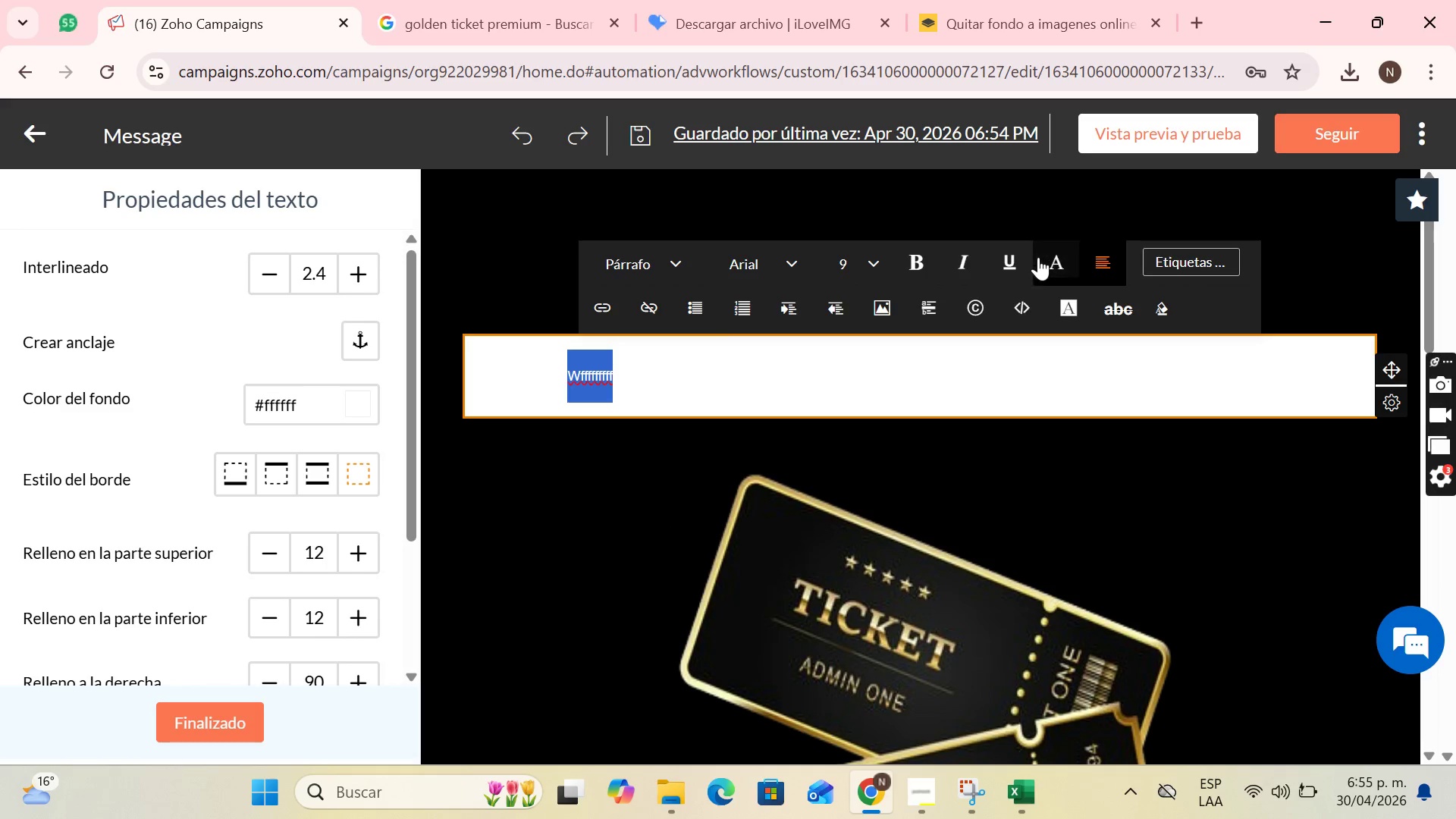 
left_click([1046, 254])
 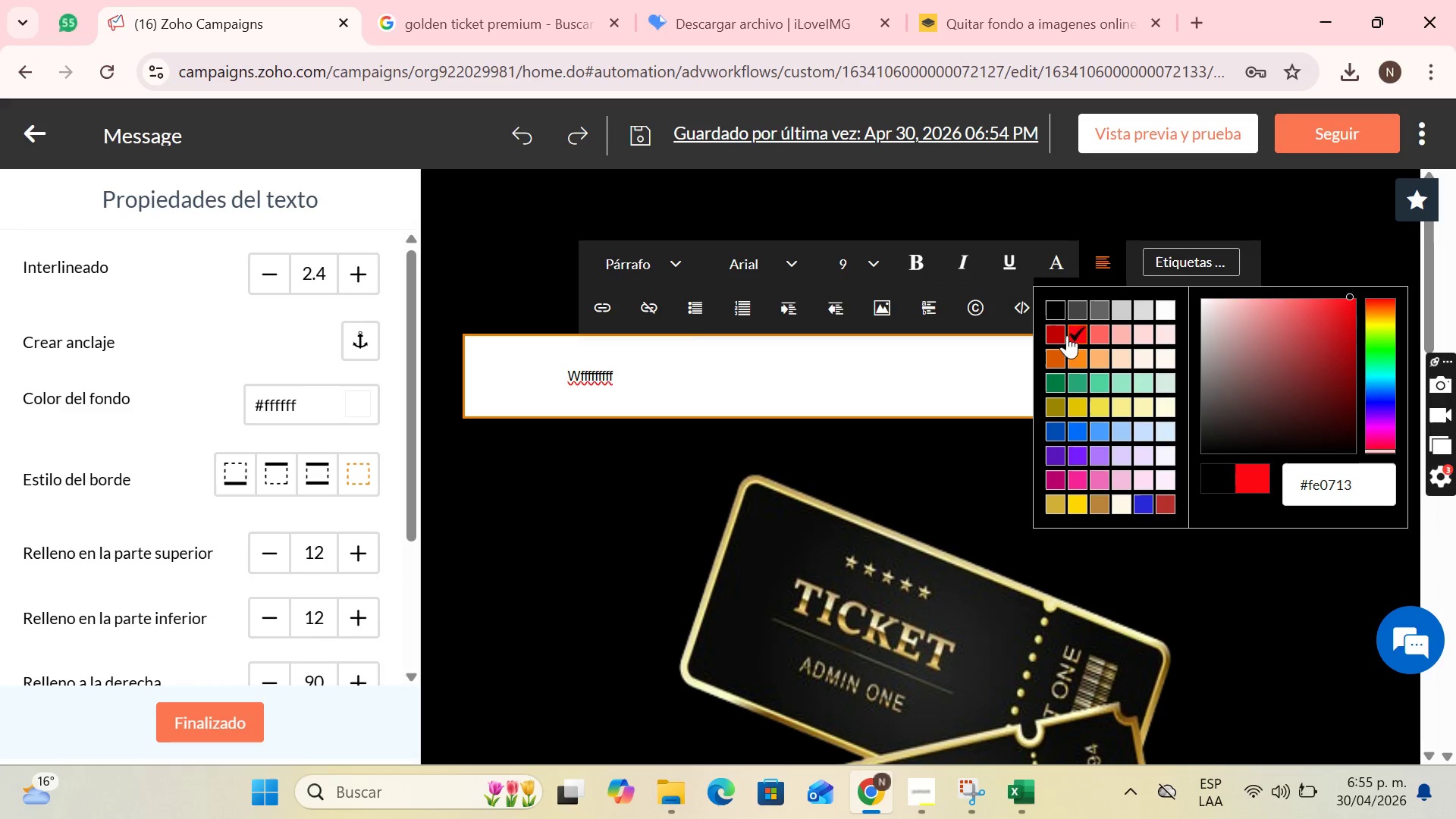 
double_click([713, 352])
 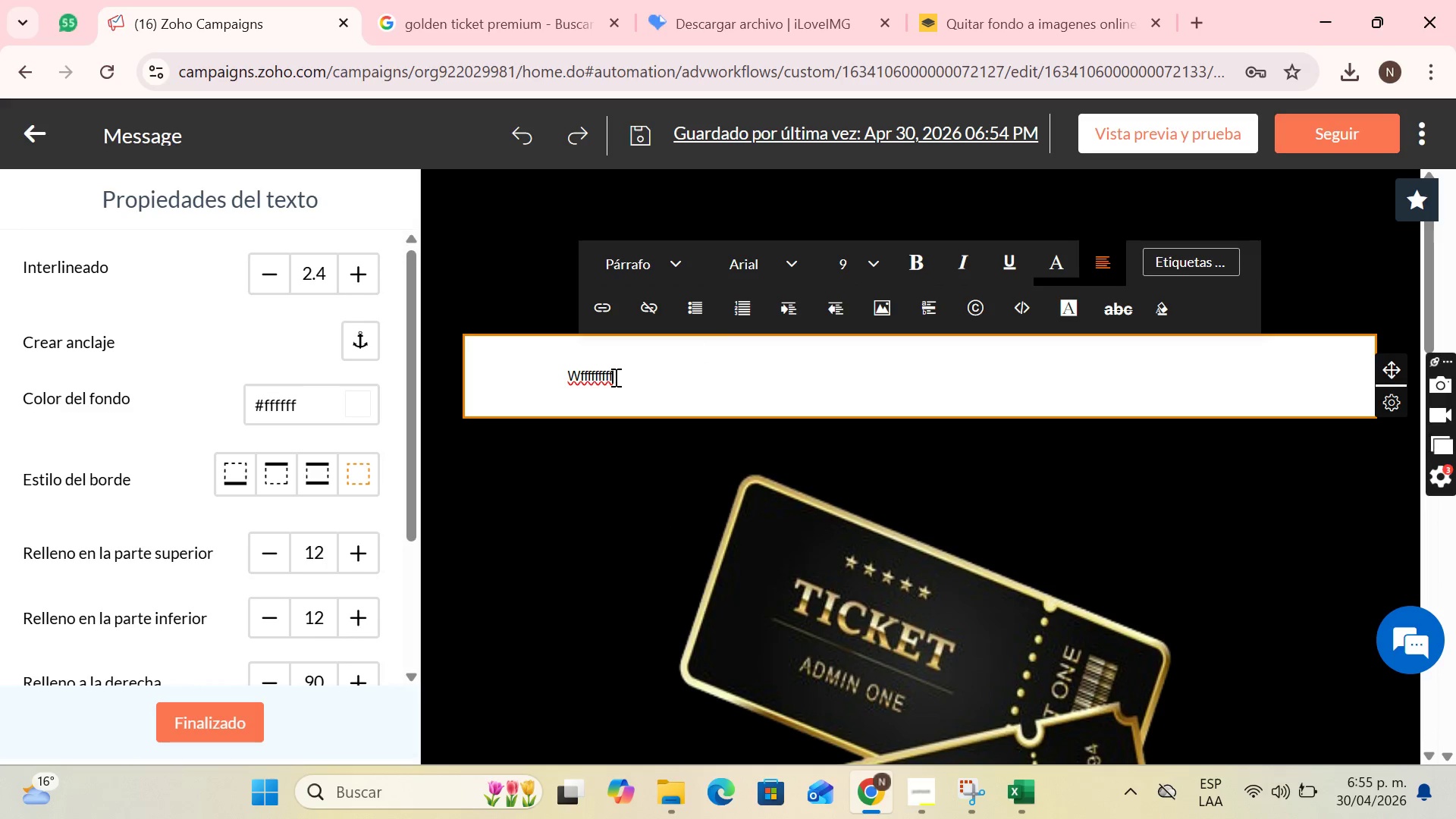 
triple_click([614, 377])
 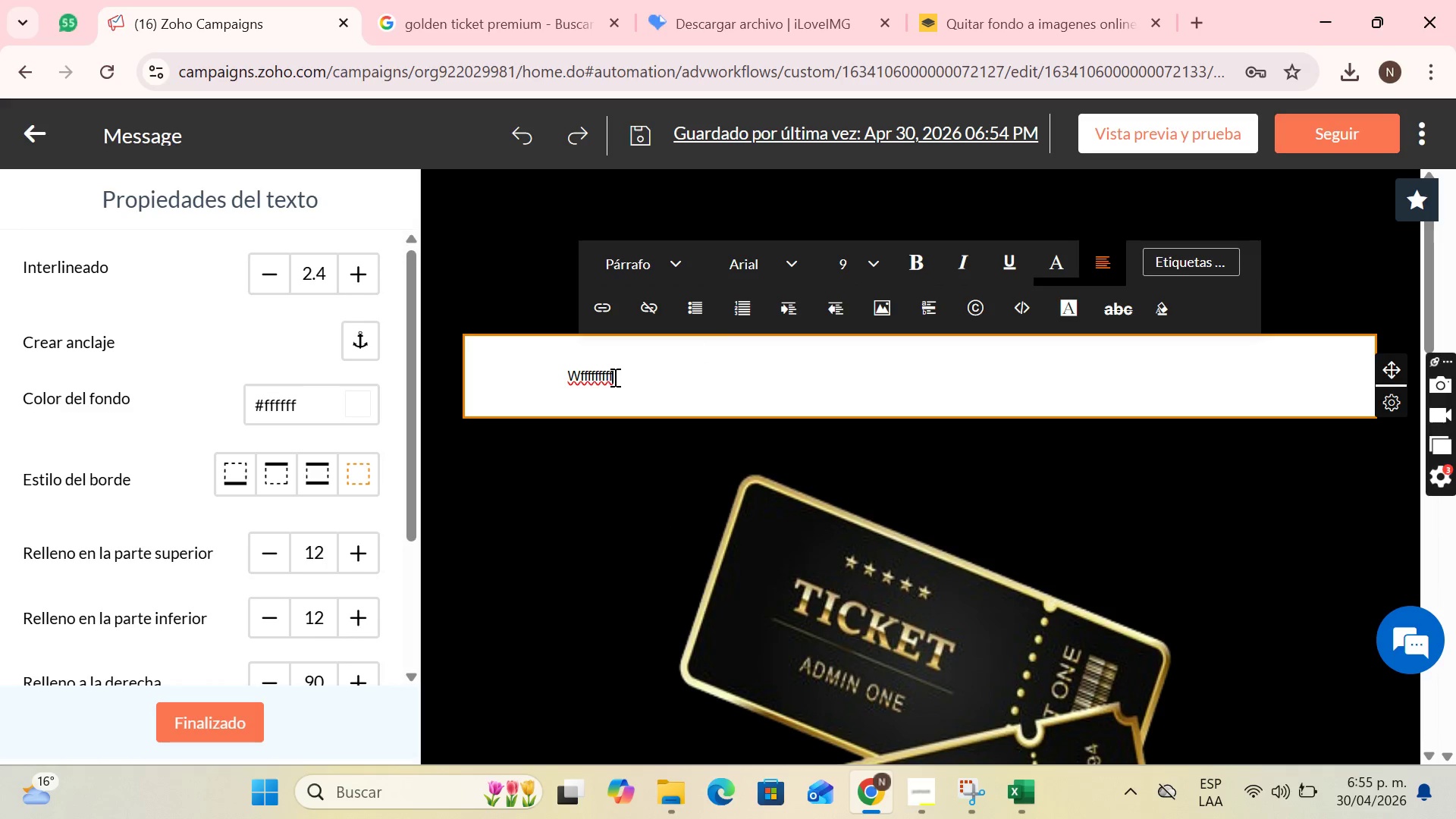 
key(Backspace)
 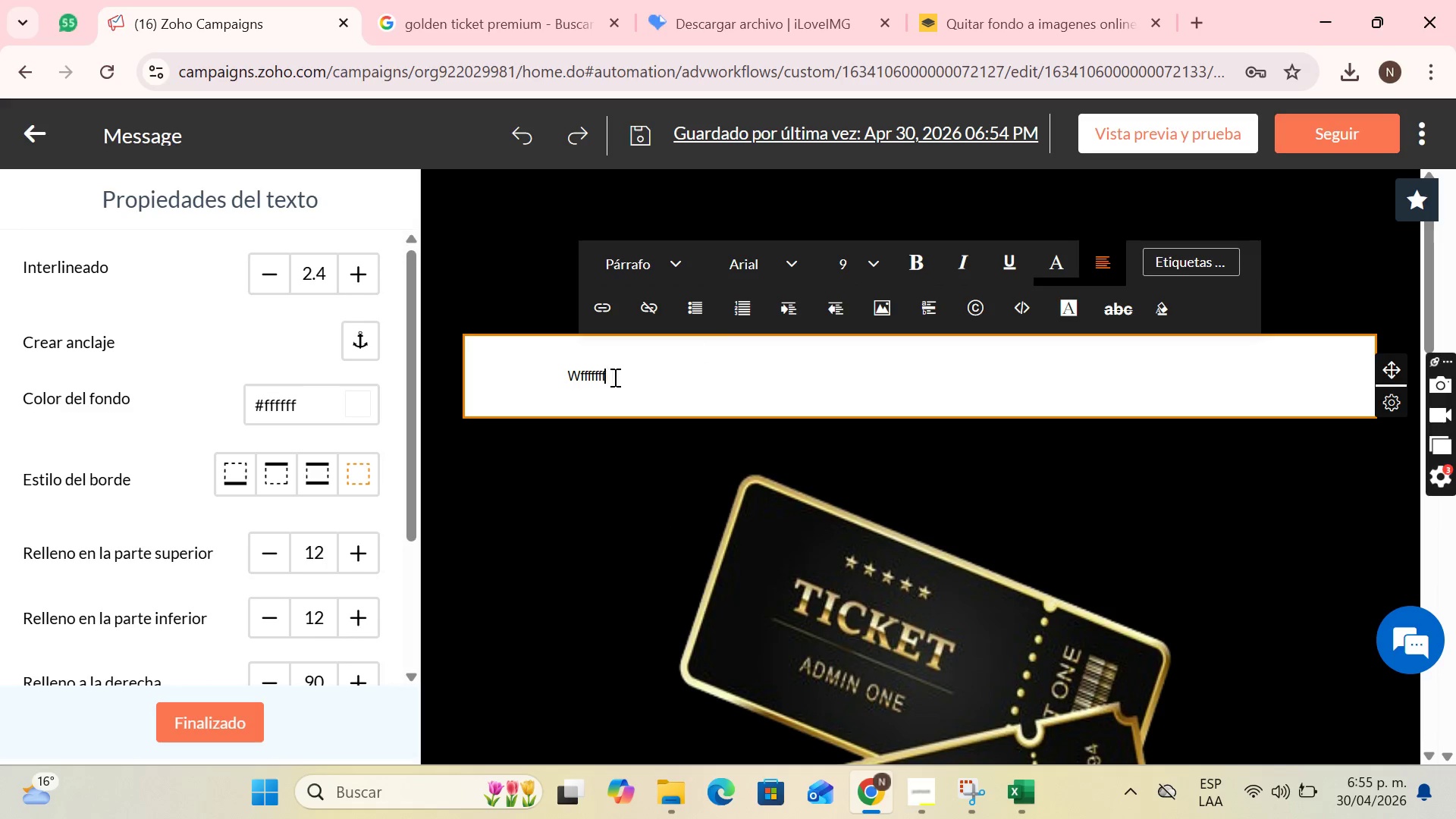 
key(Backspace)
 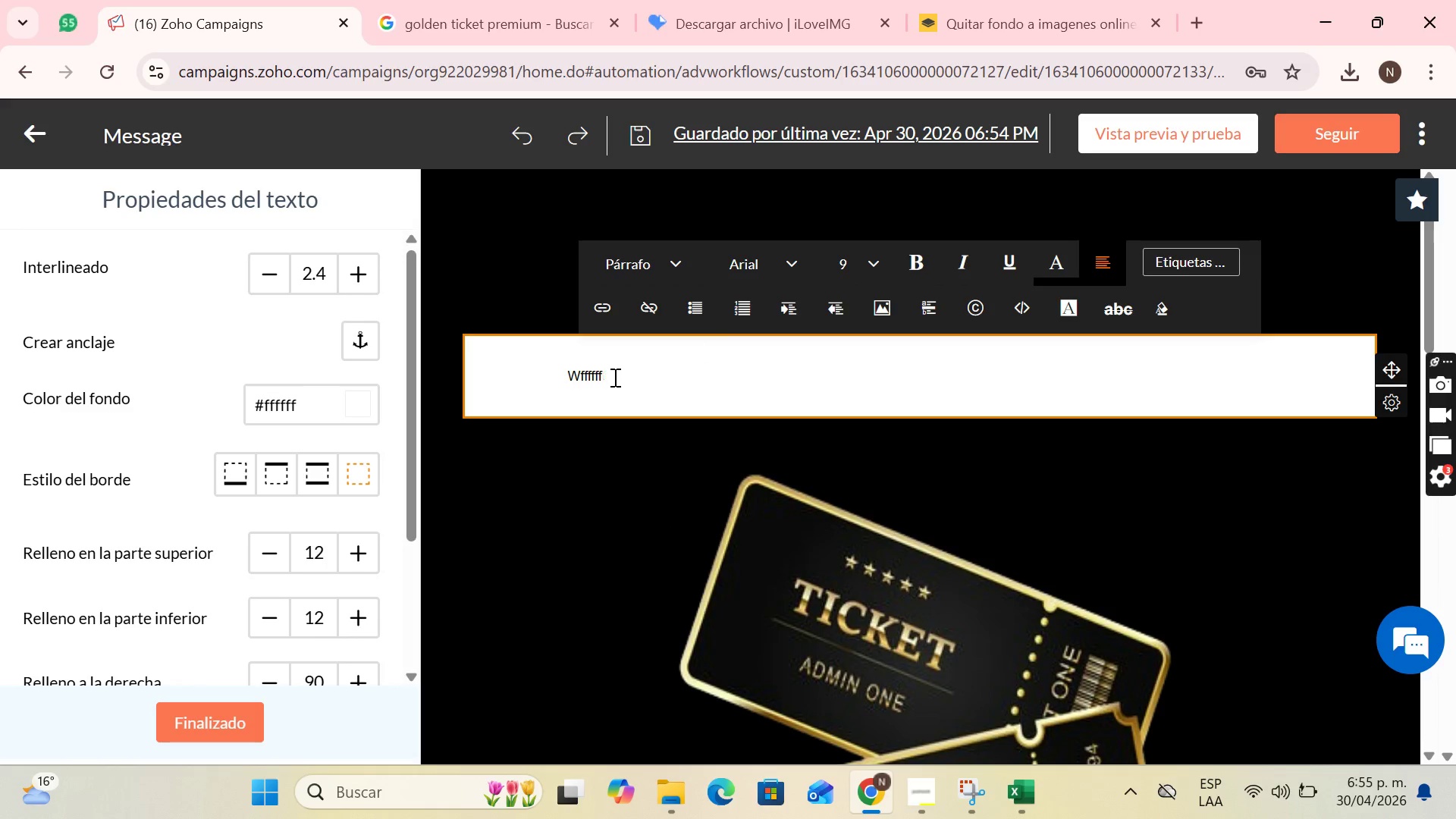 
key(Backspace)
 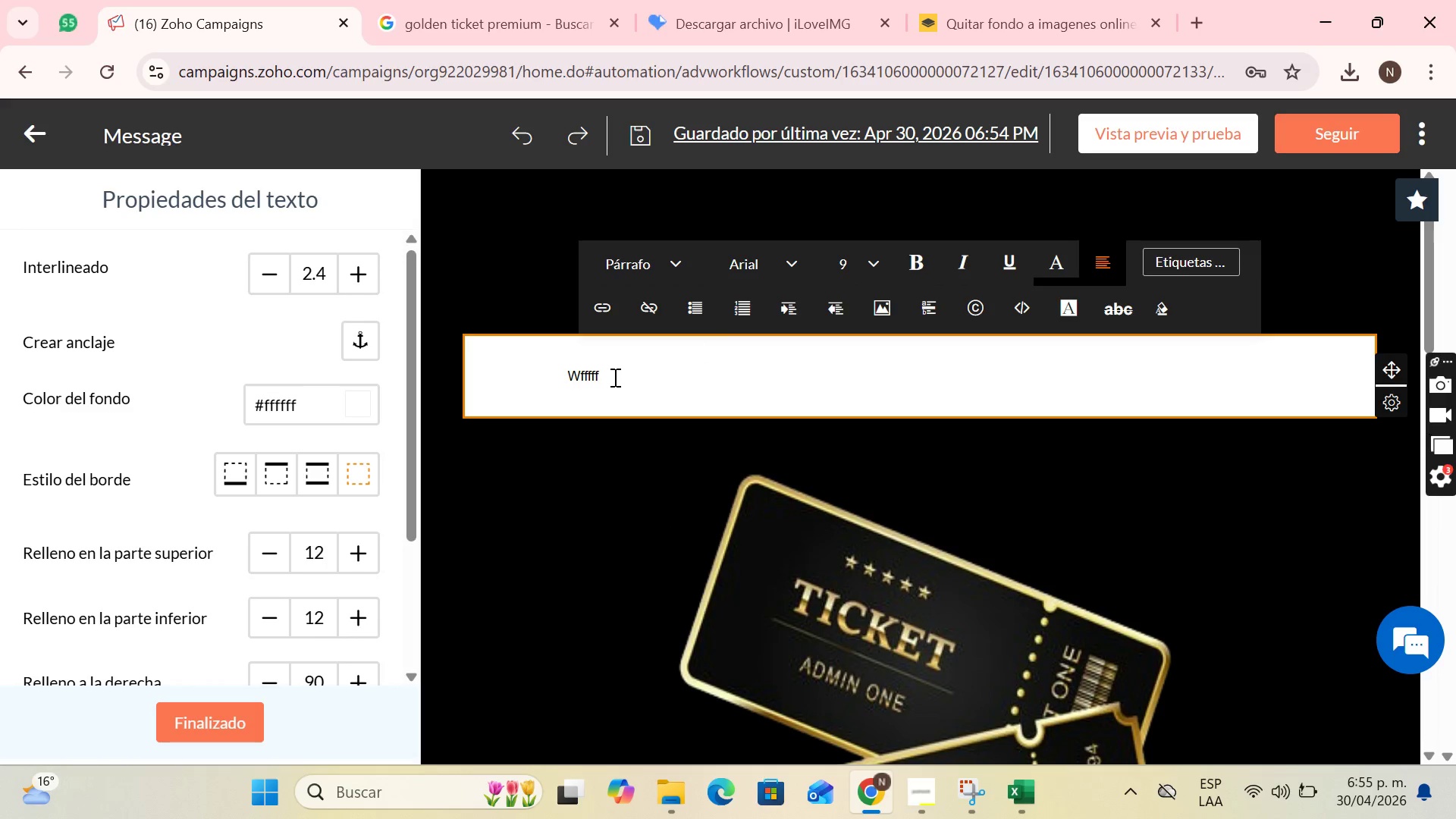 
key(Backspace)
 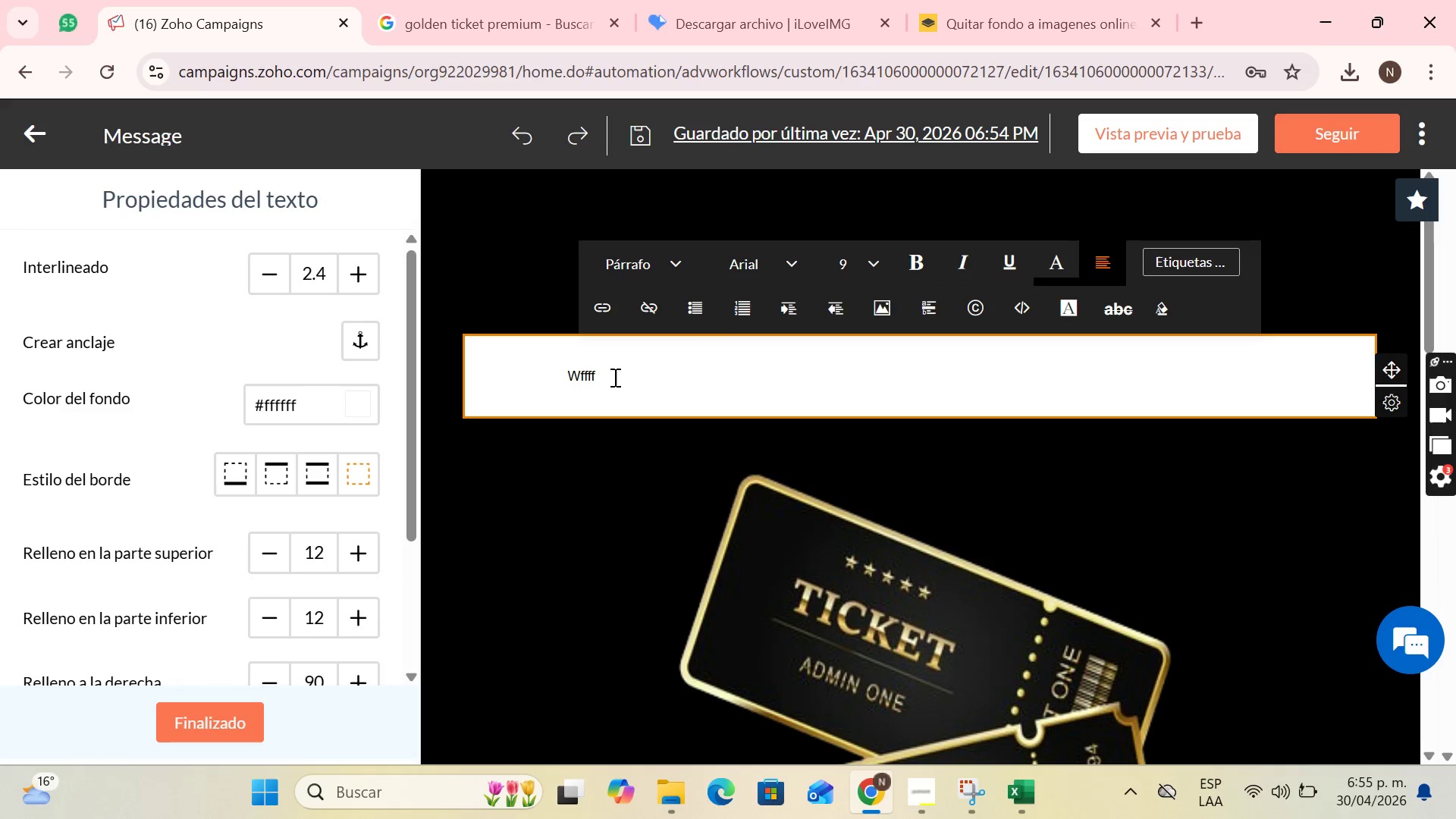 
key(Backspace)
 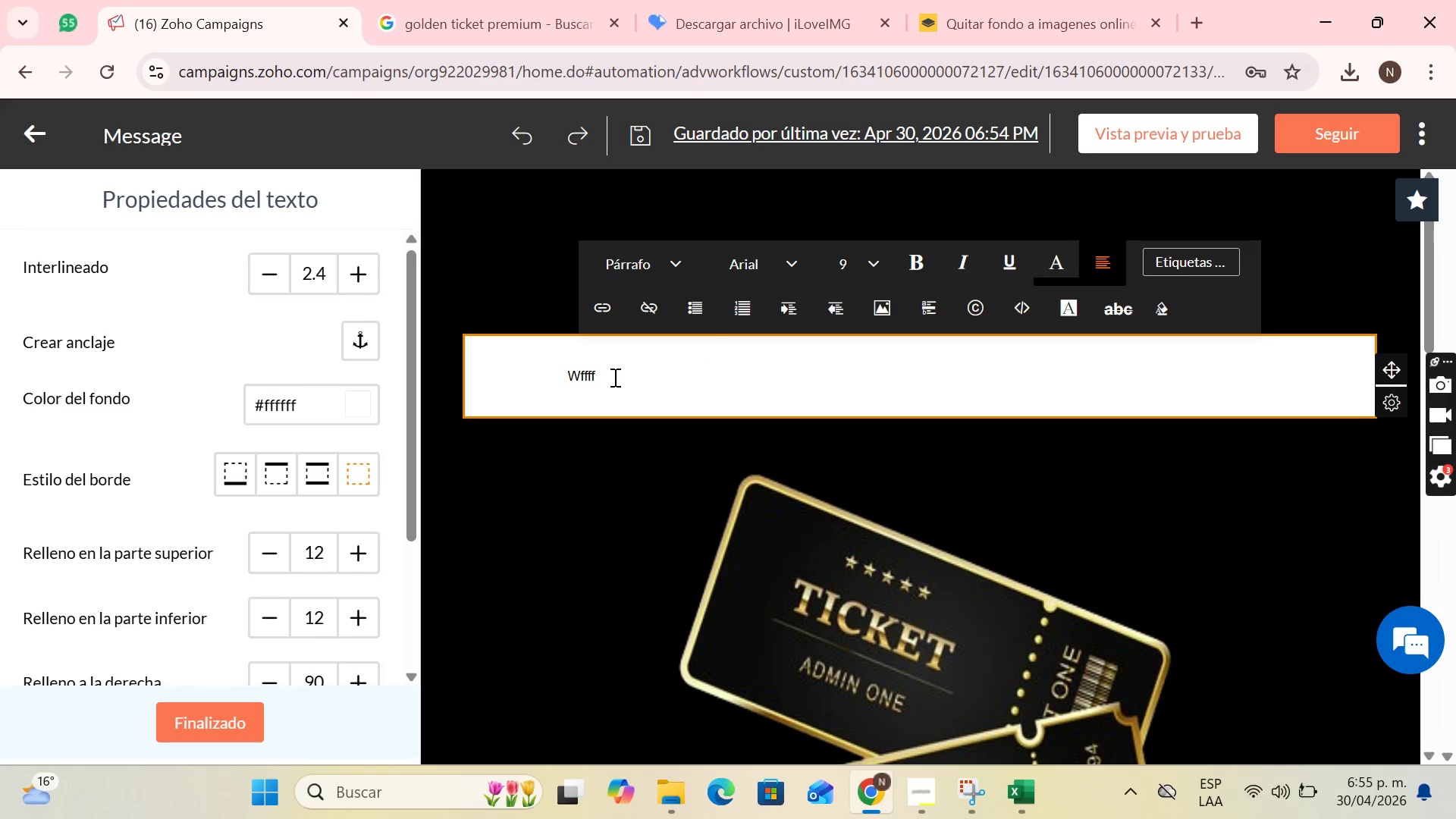 
key(Backspace)
 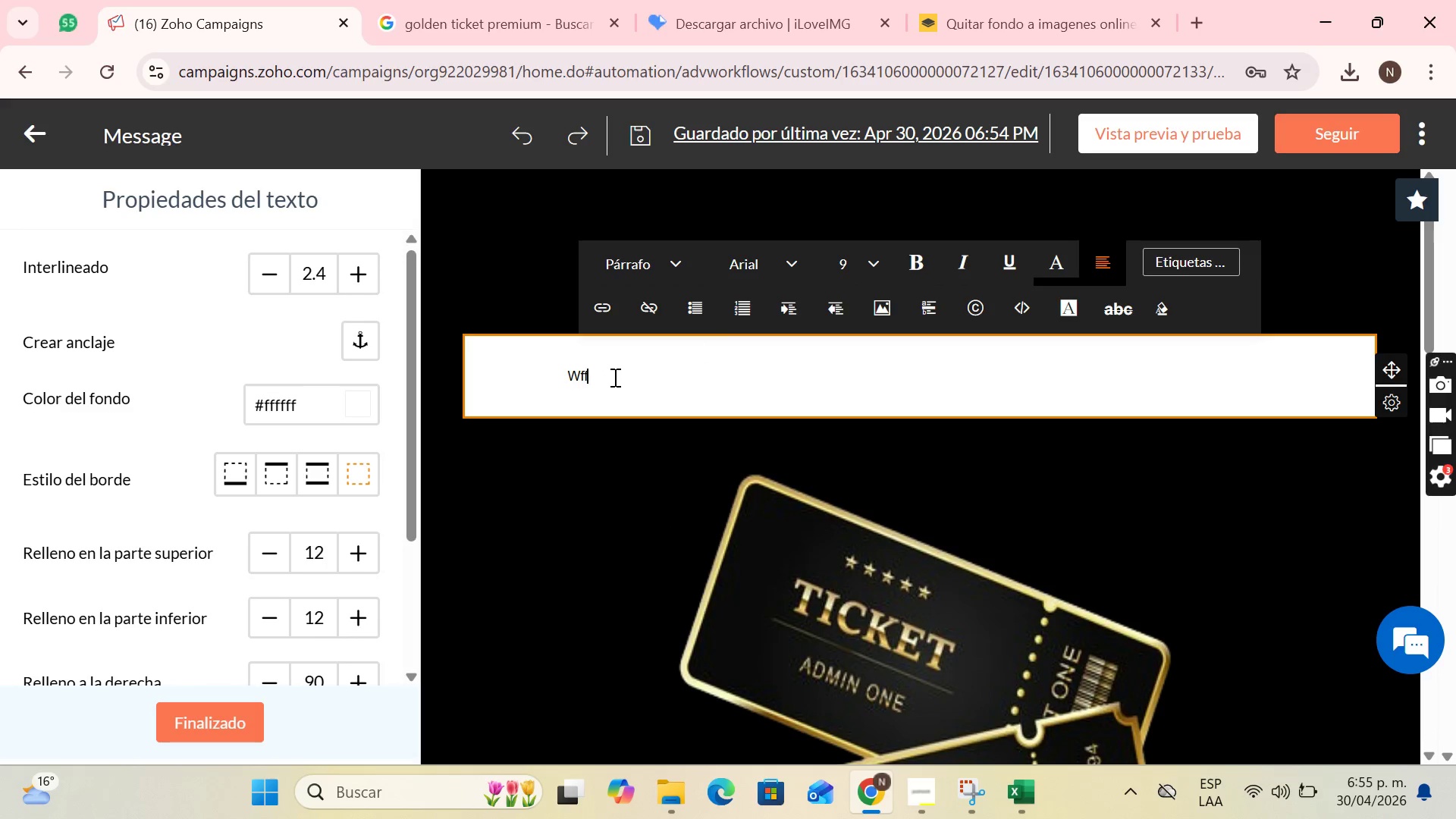 
key(Backspace)
 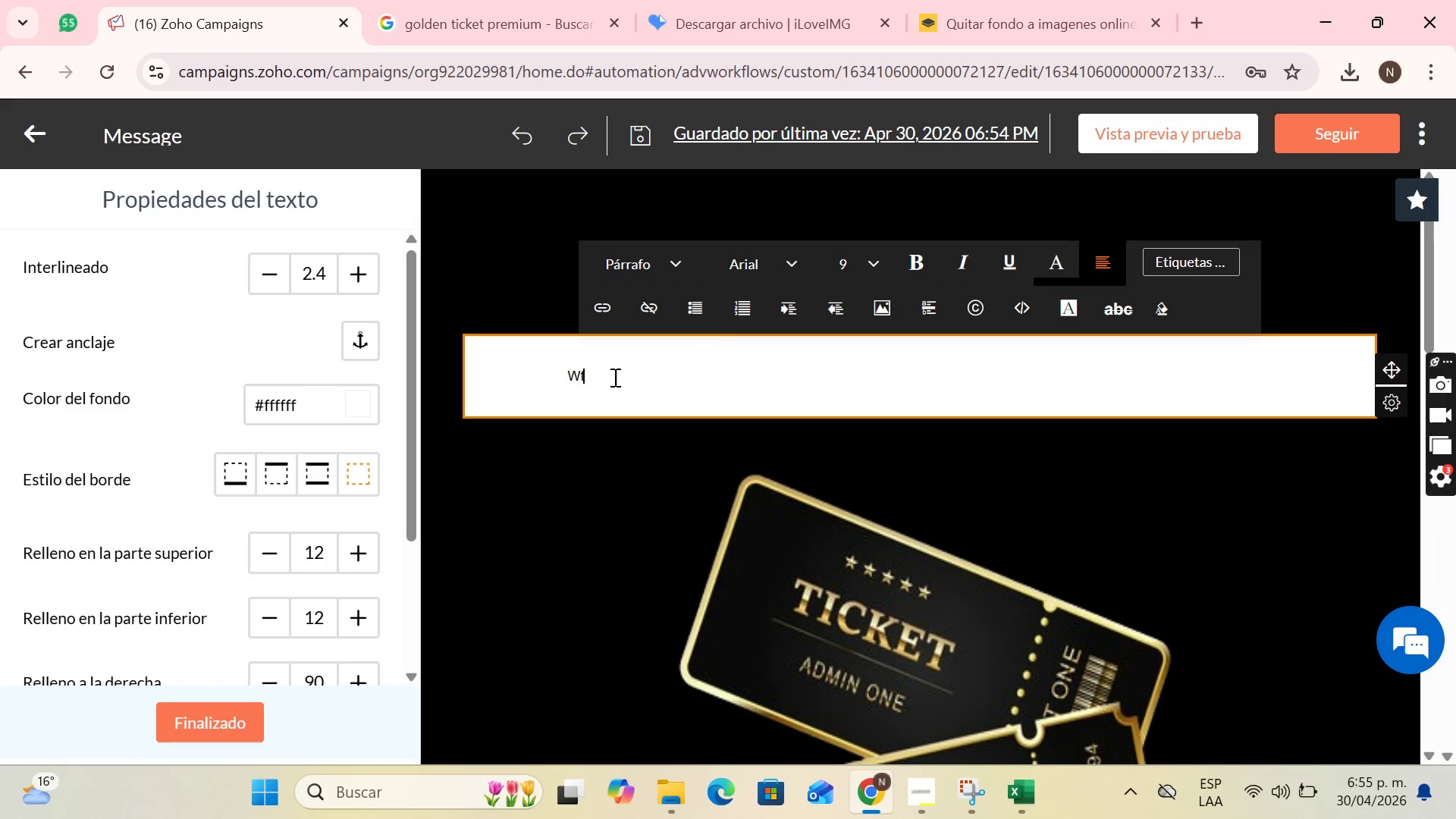 
key(Backspace)
 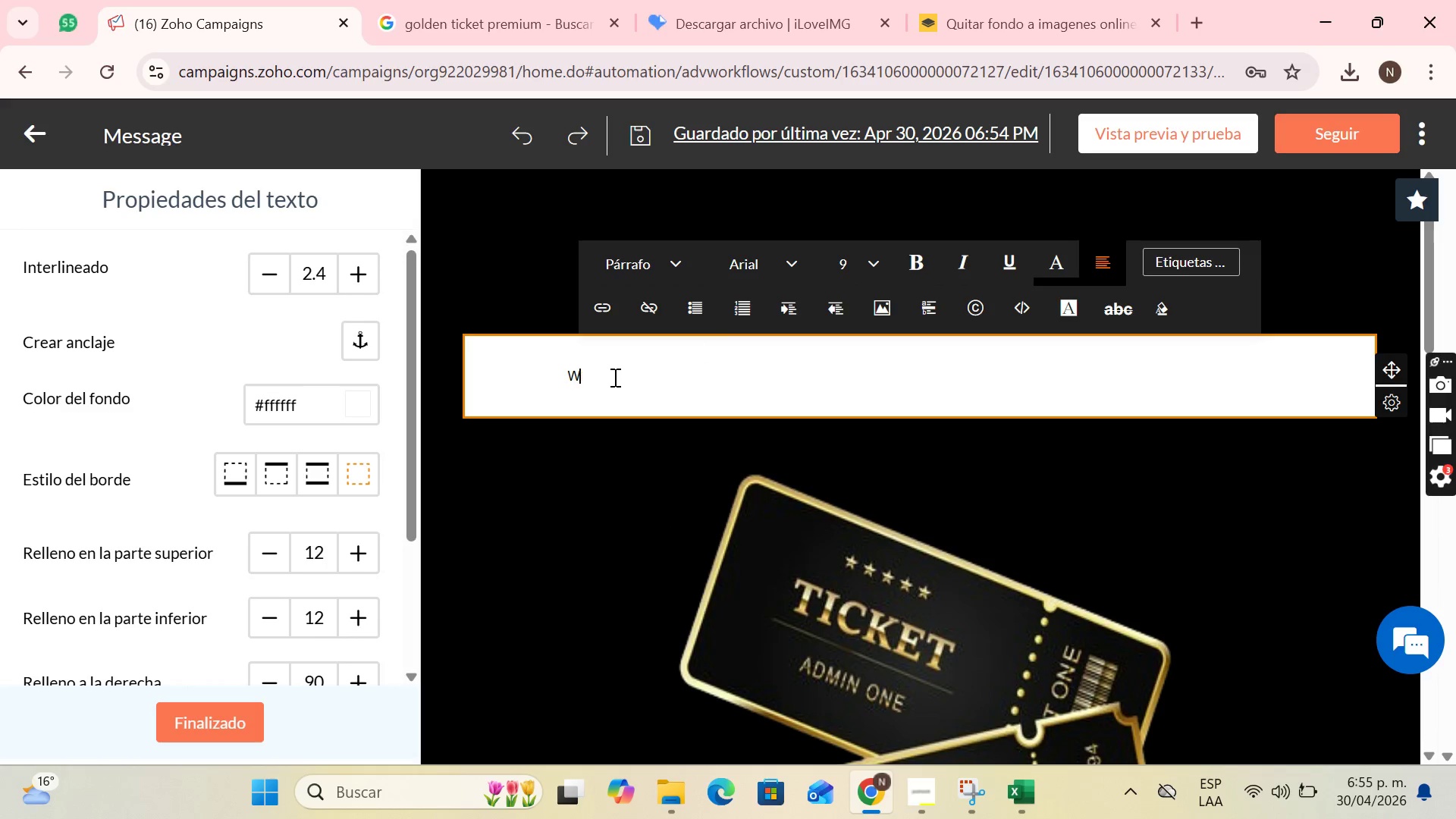 
key(Backspace)
 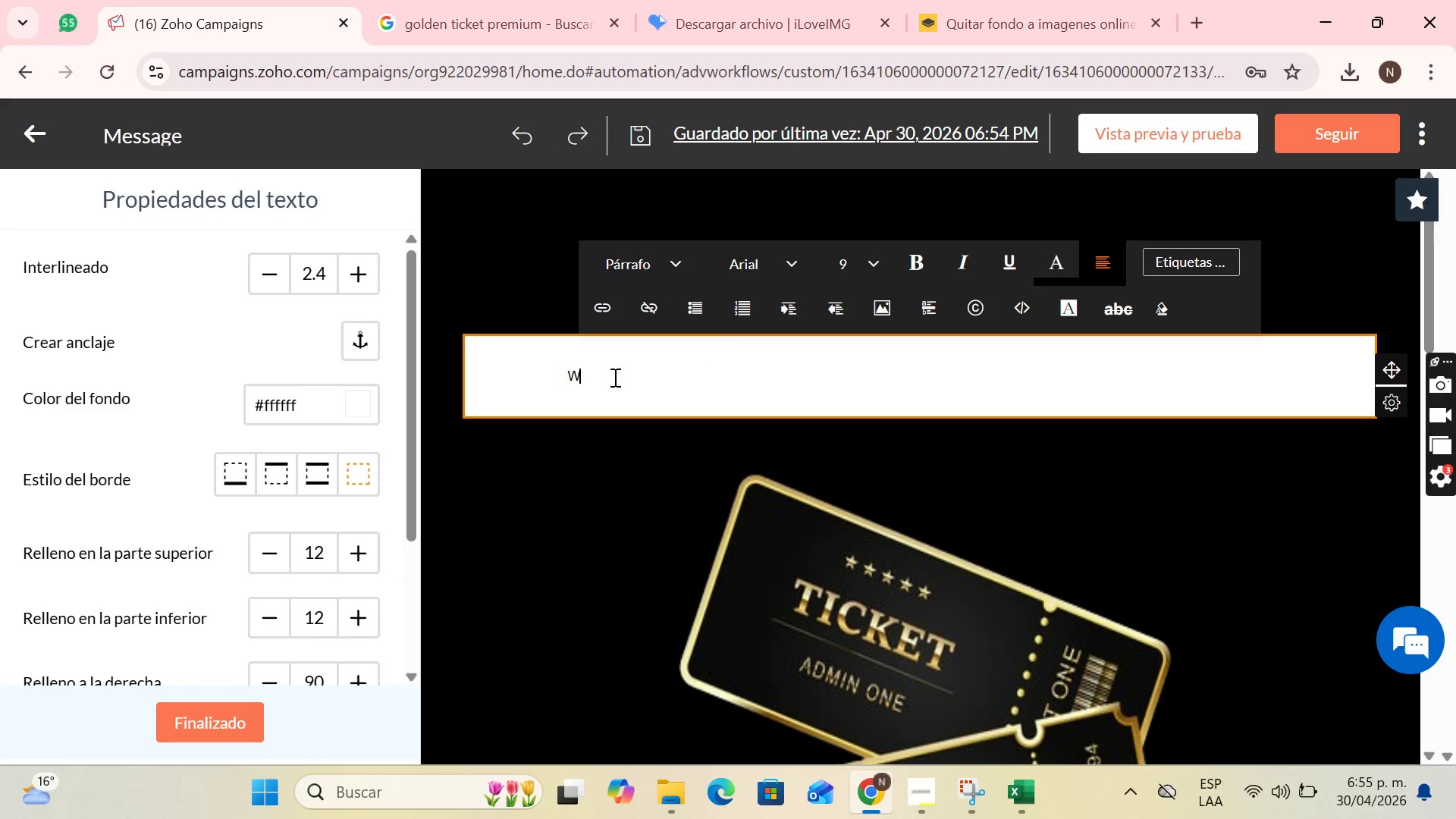 
key(Backspace)
 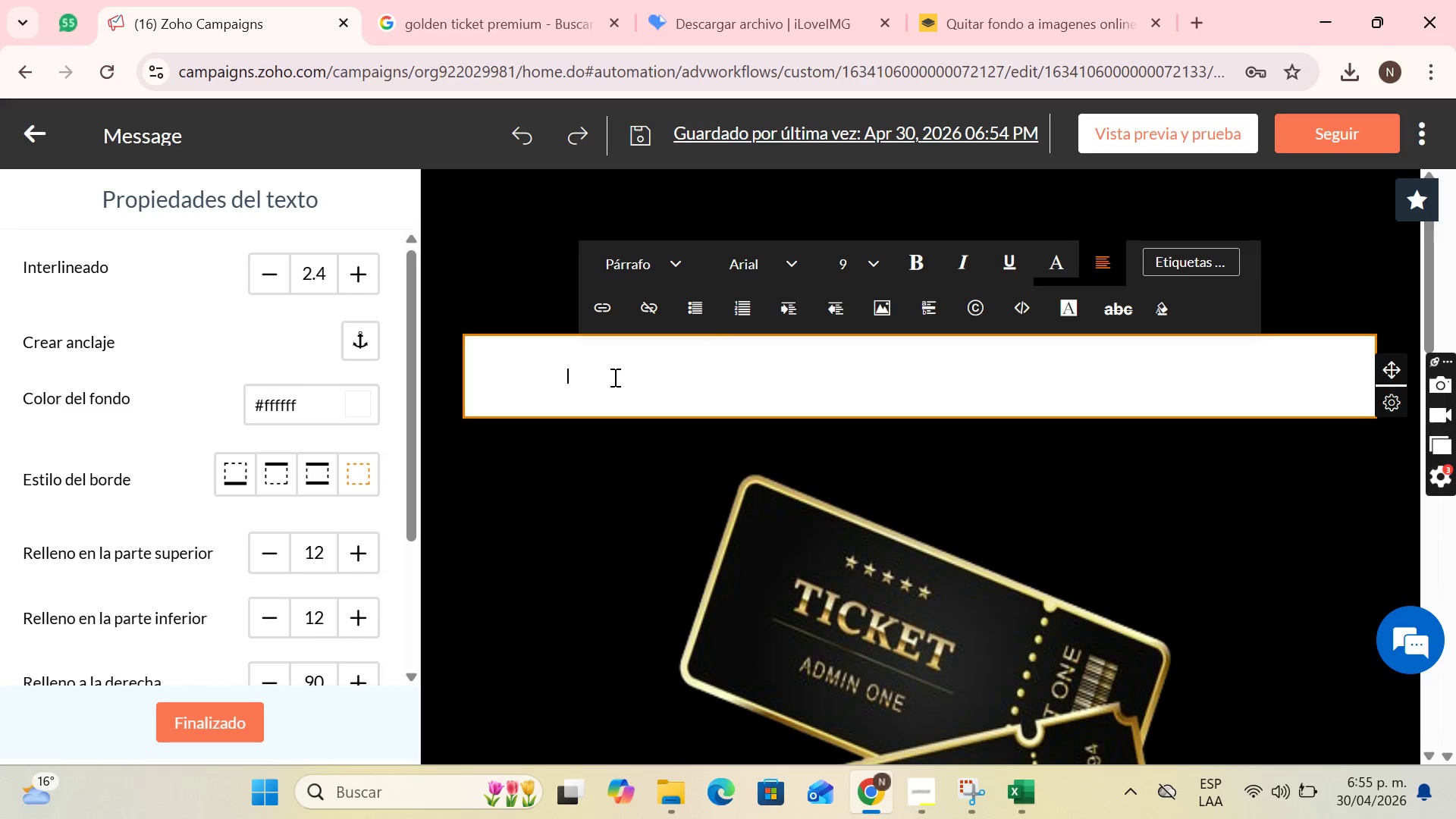 
key(Backspace)
 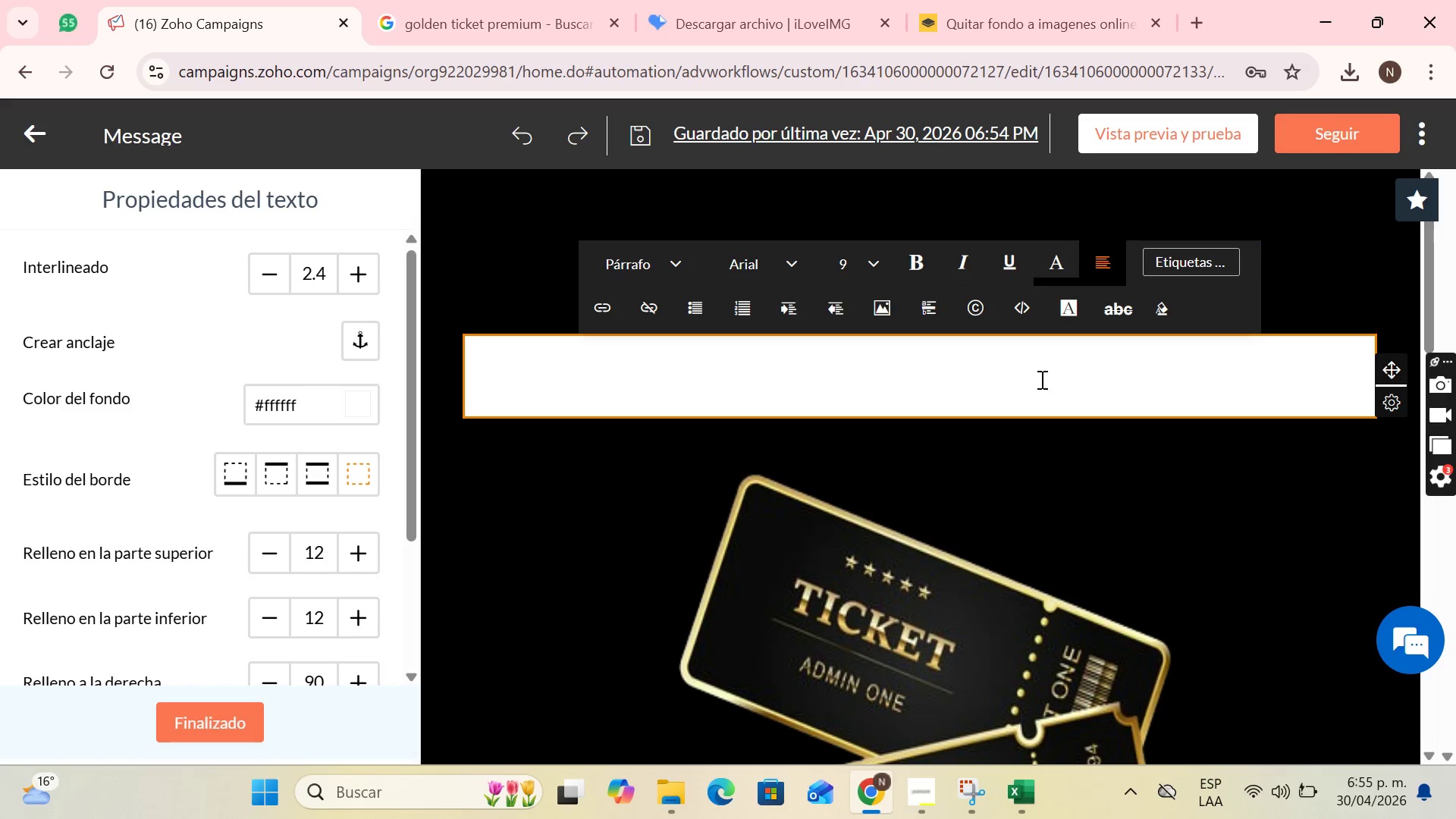 
scroll: coordinate [950, 526], scroll_direction: down, amount: 13.0
 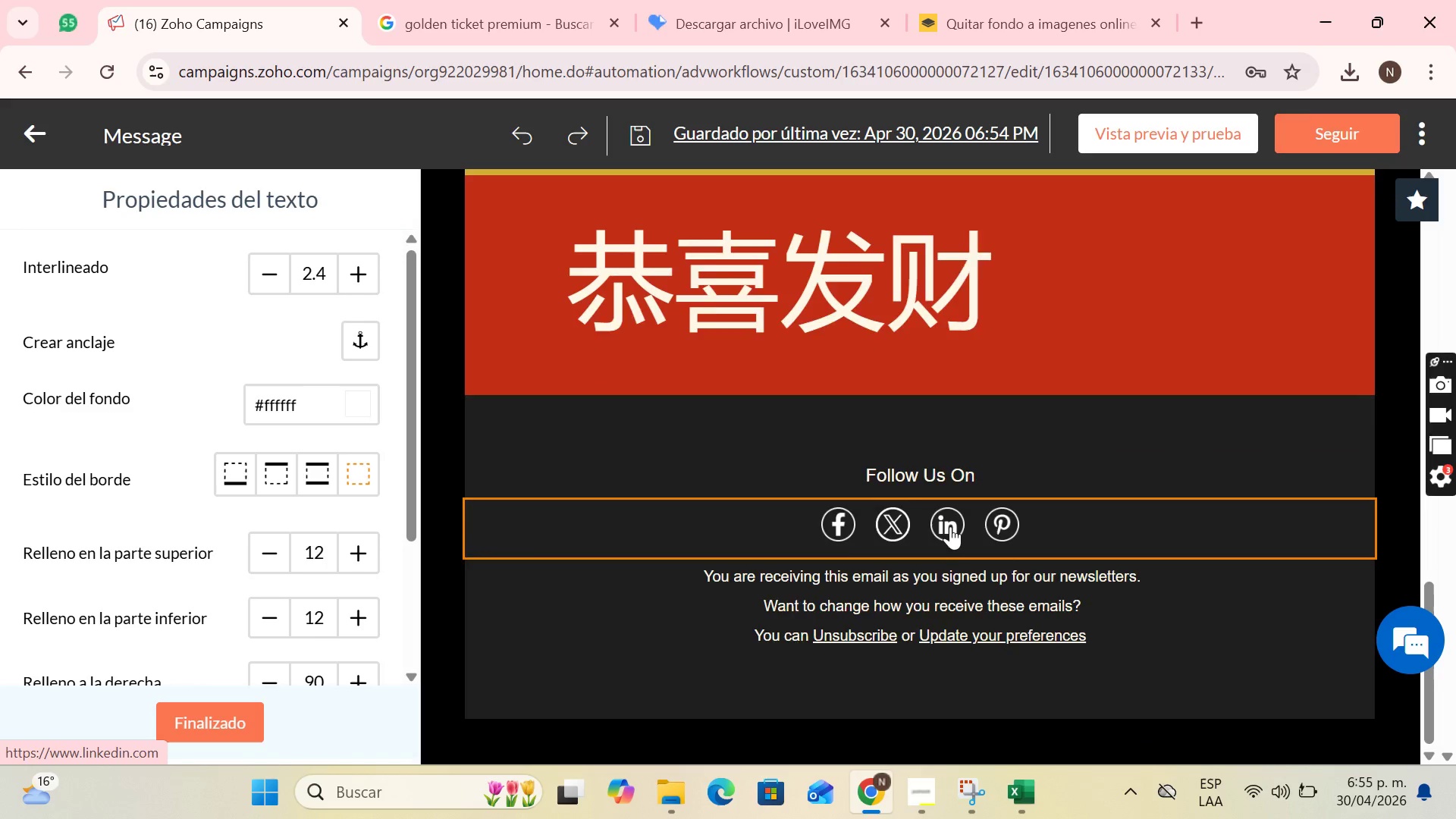 
scroll: coordinate [962, 386], scroll_direction: up, amount: 13.0
 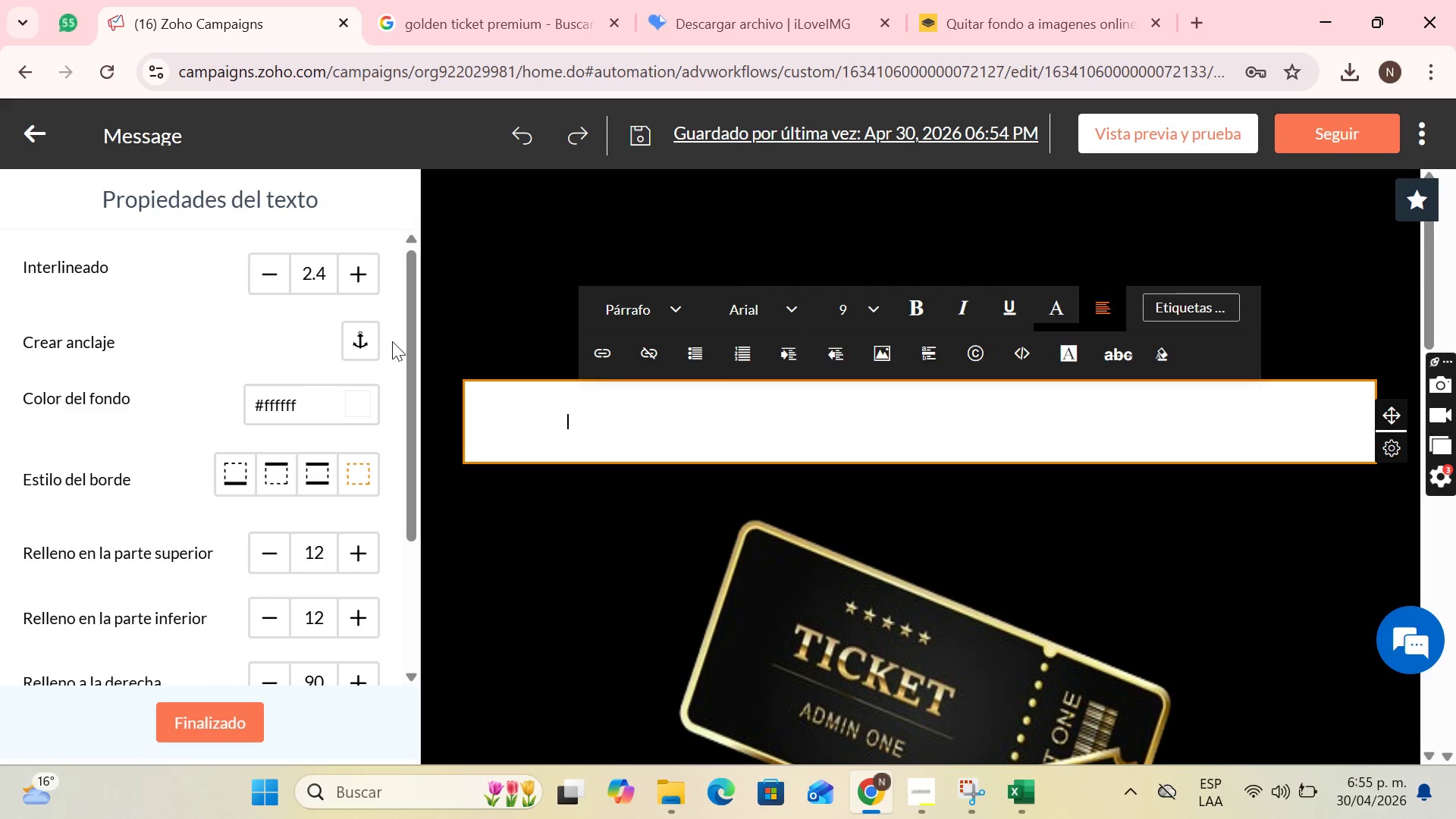 
scroll: coordinate [674, 428], scroll_direction: down, amount: 1.0
 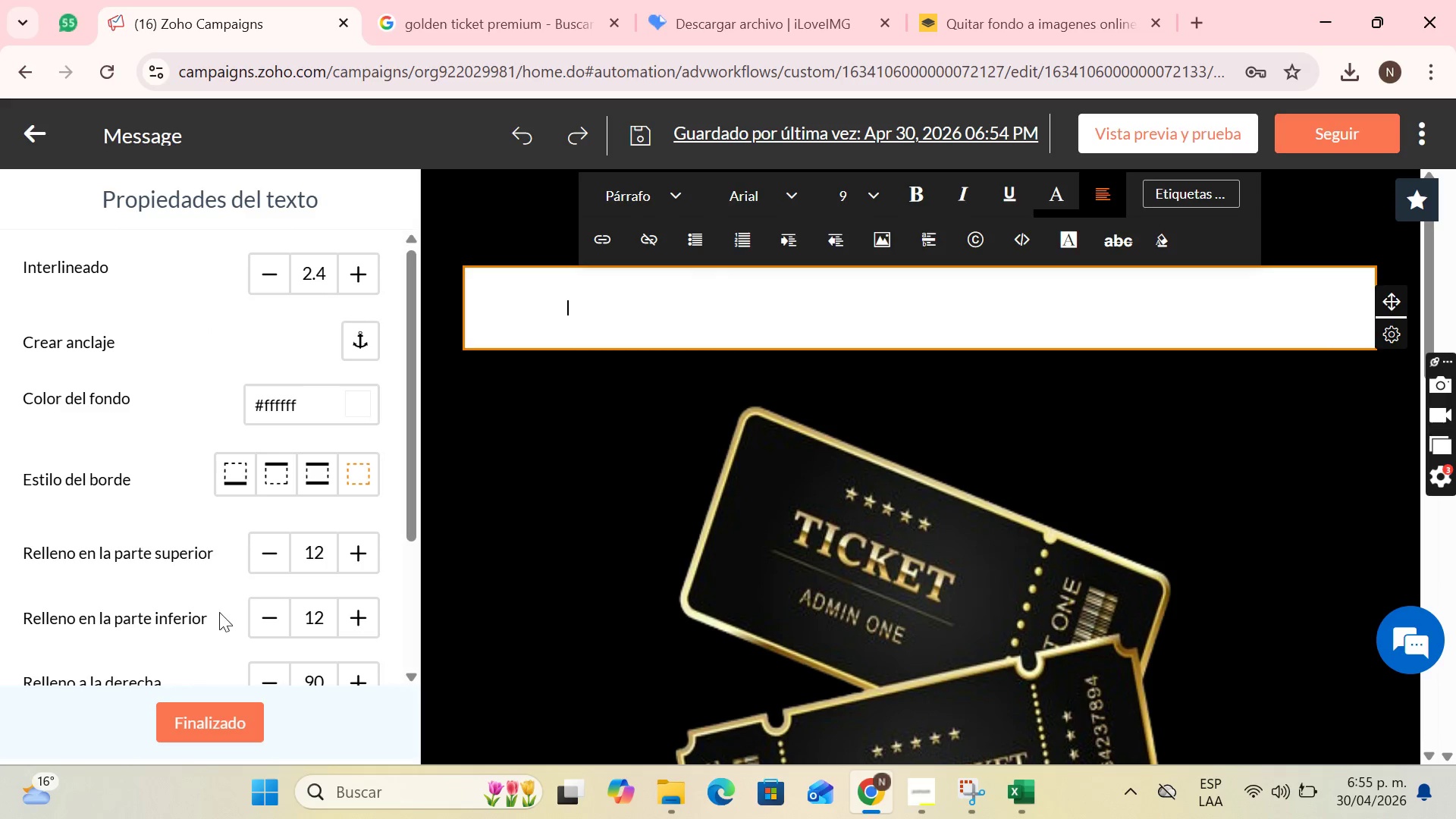 
left_click([212, 730])
 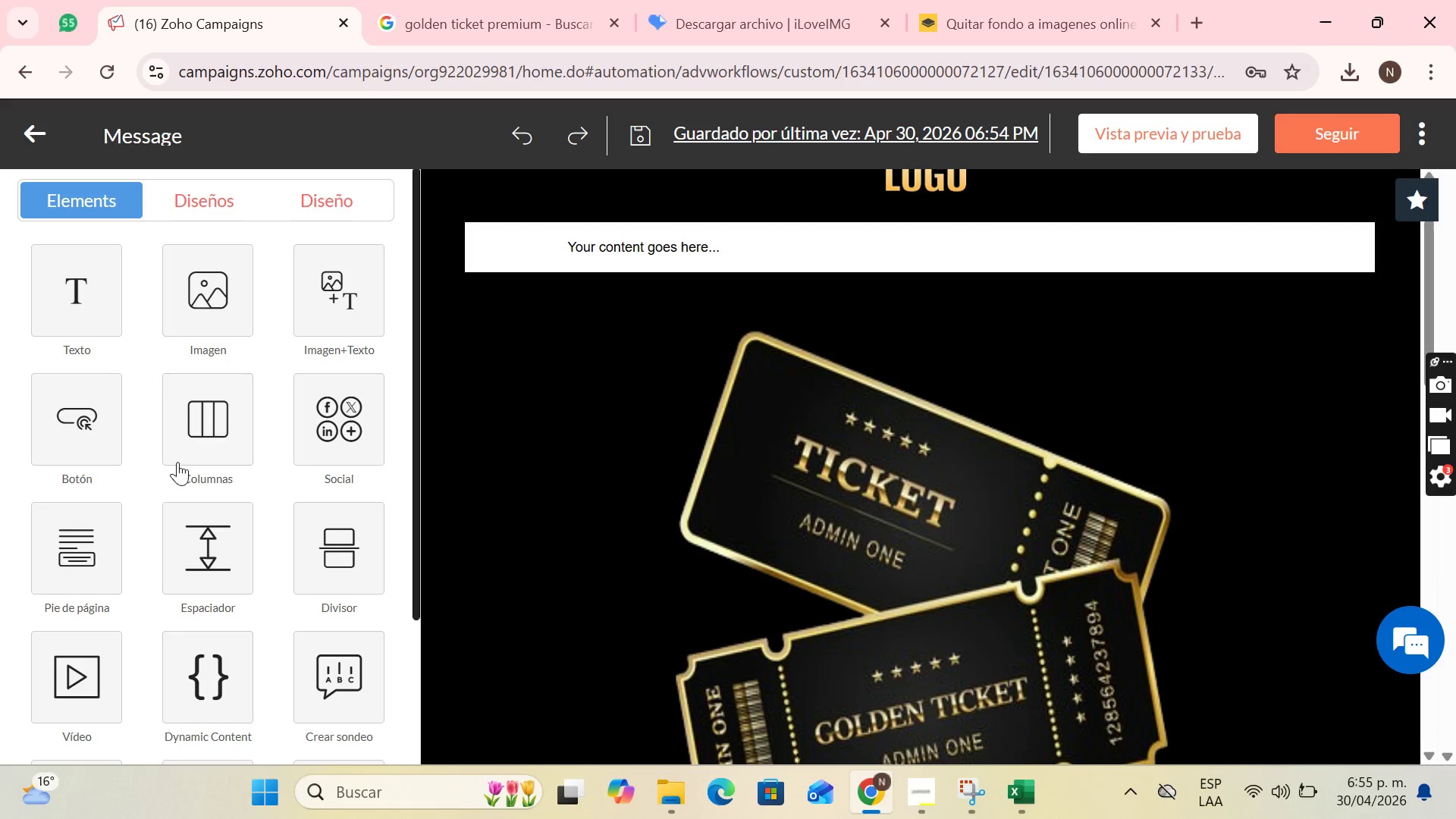 
scroll: coordinate [177, 470], scroll_direction: up, amount: 2.0
 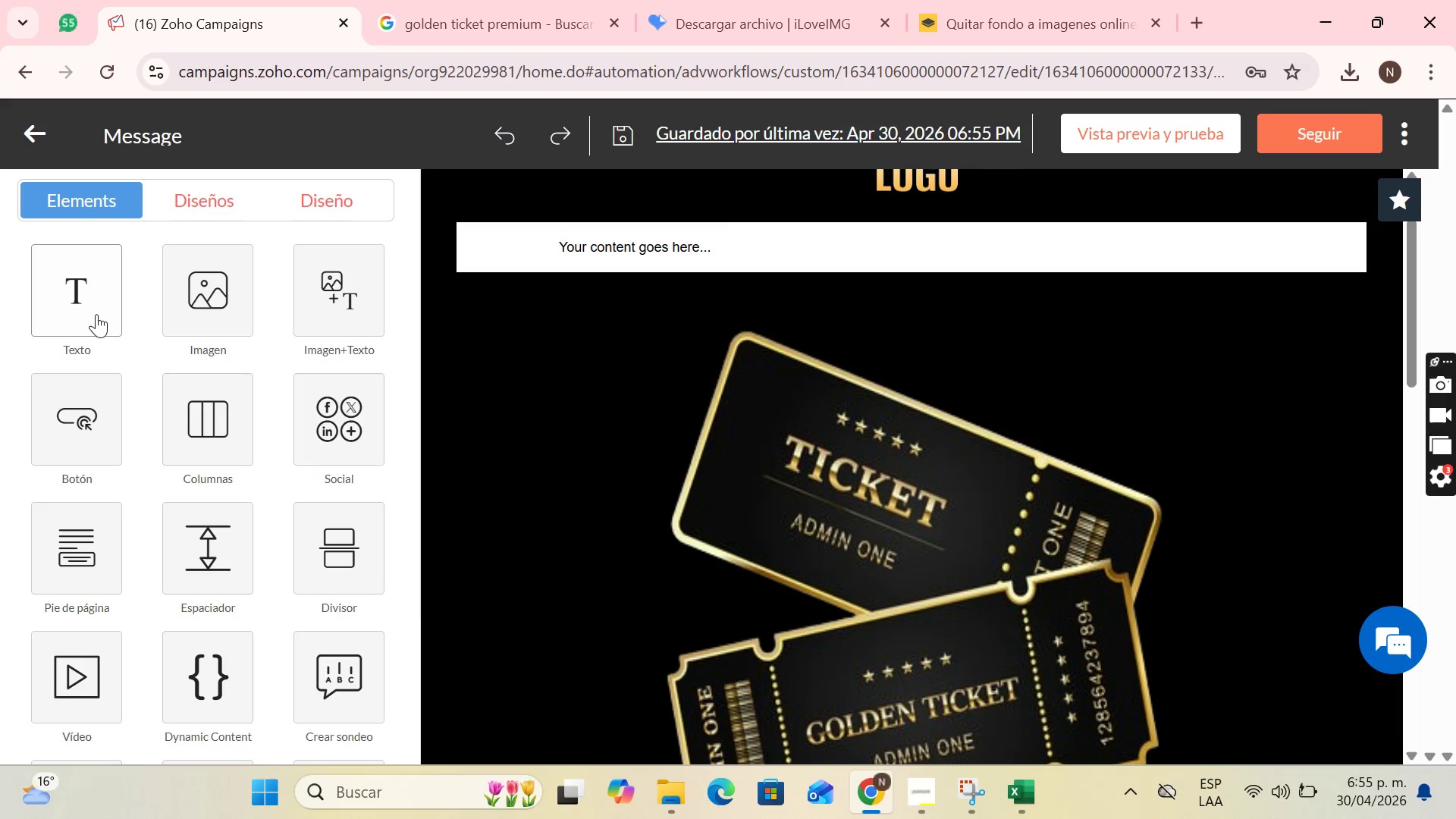 
left_click_drag(start_coordinate=[96, 309], to_coordinate=[285, 291])
 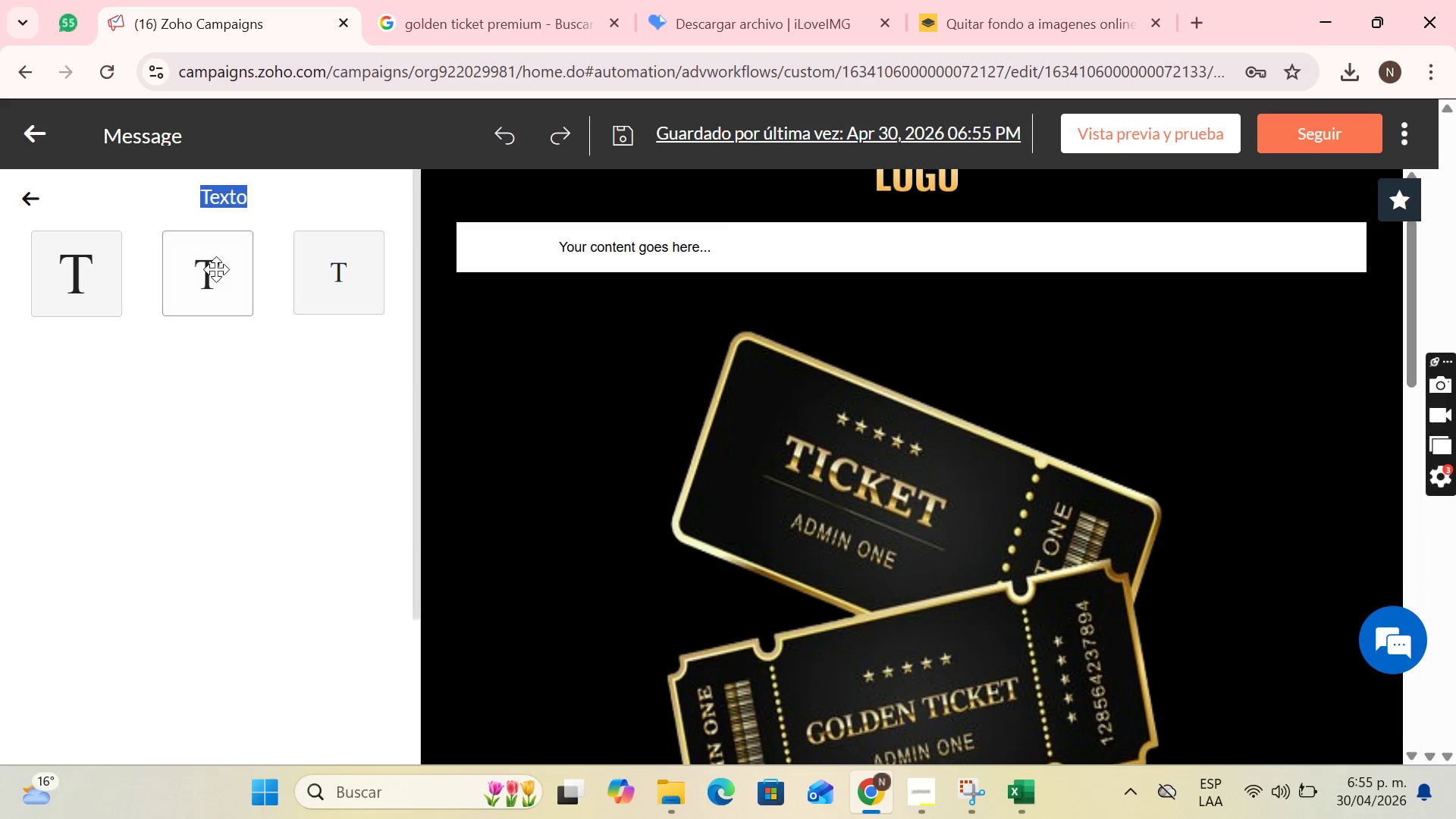 
left_click_drag(start_coordinate=[216, 269], to_coordinate=[165, 339])
 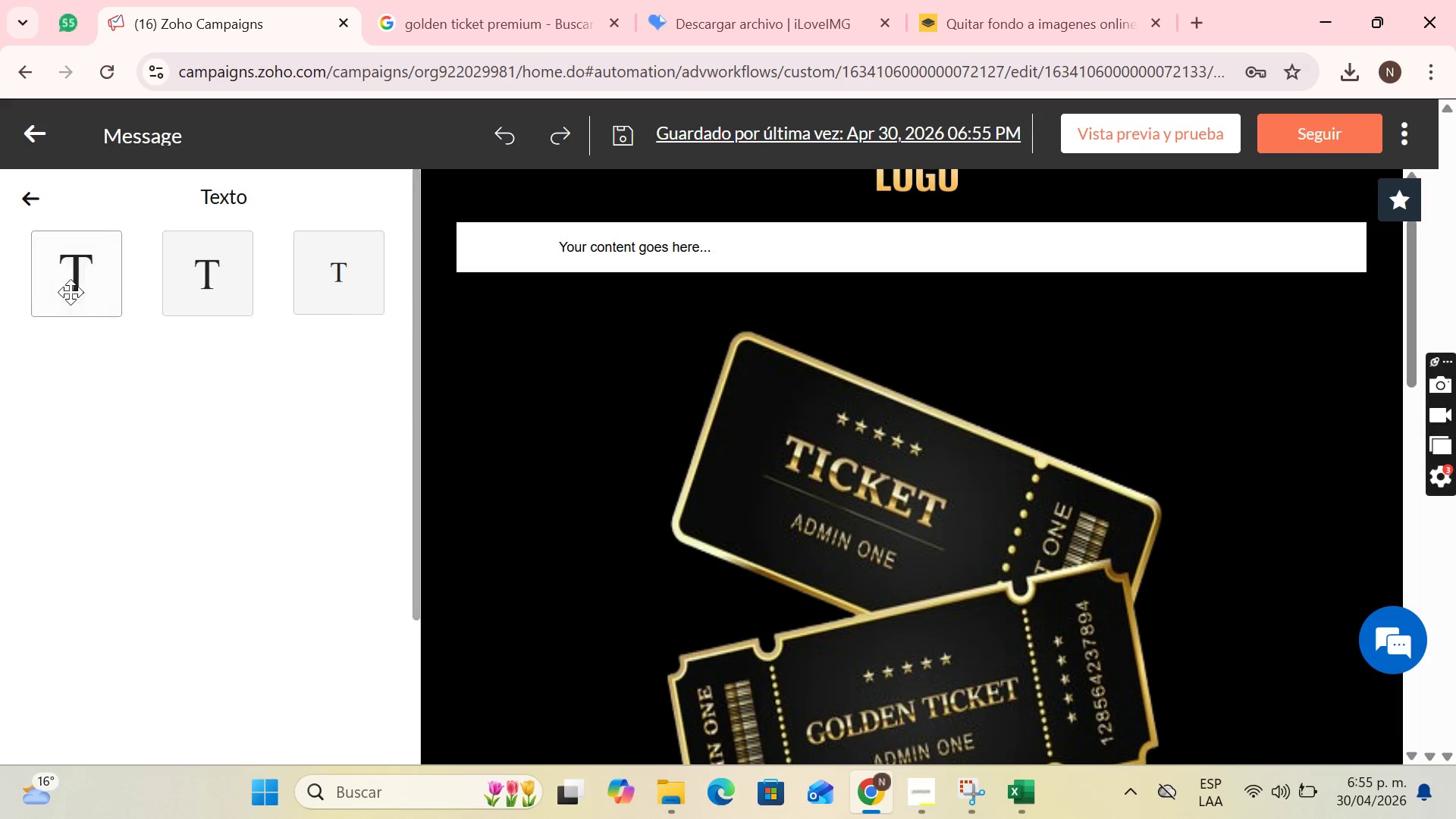 
left_click_drag(start_coordinate=[71, 292], to_coordinate=[903, 327])
 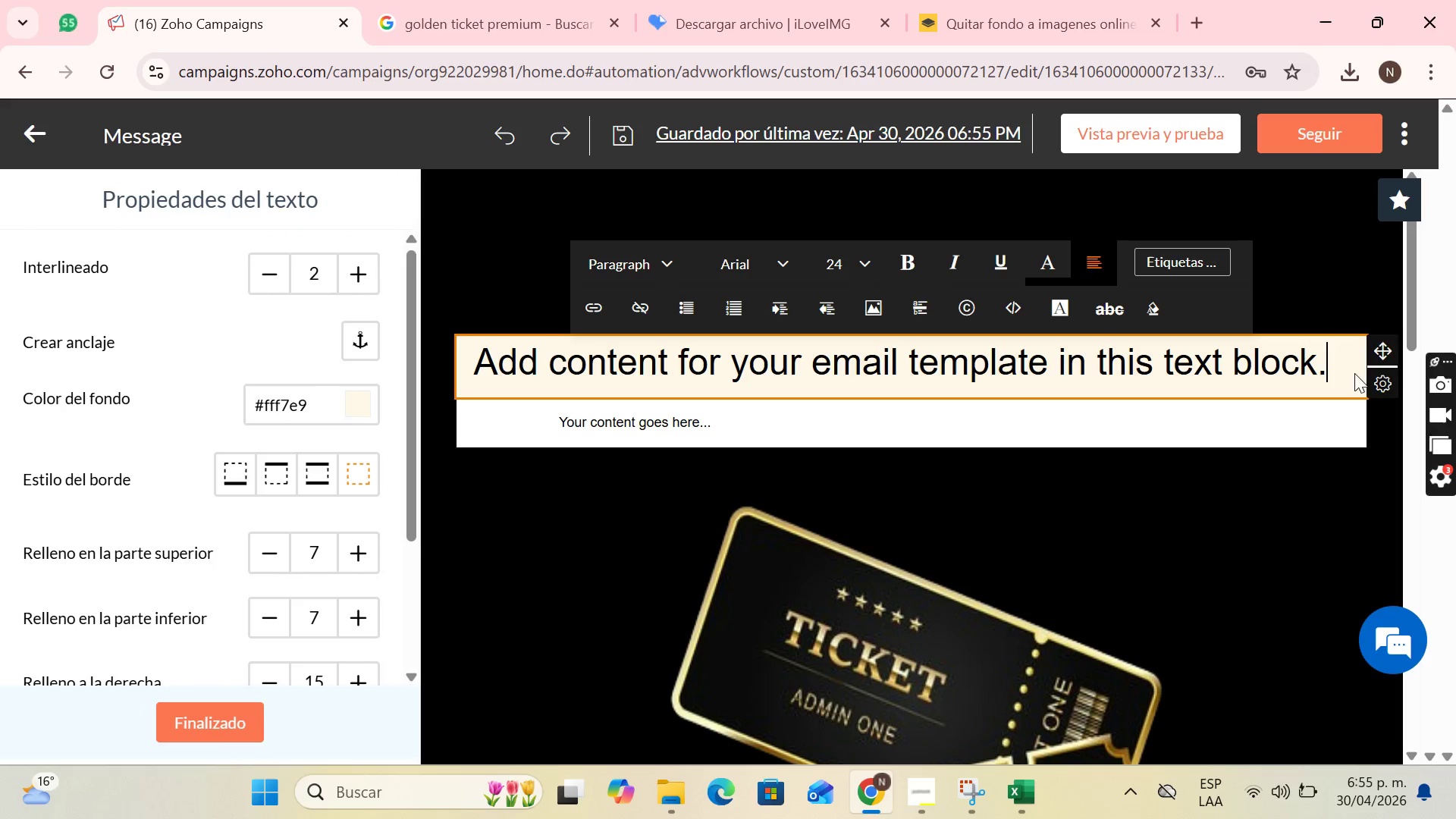 
left_click_drag(start_coordinate=[1343, 365], to_coordinate=[466, 397])
 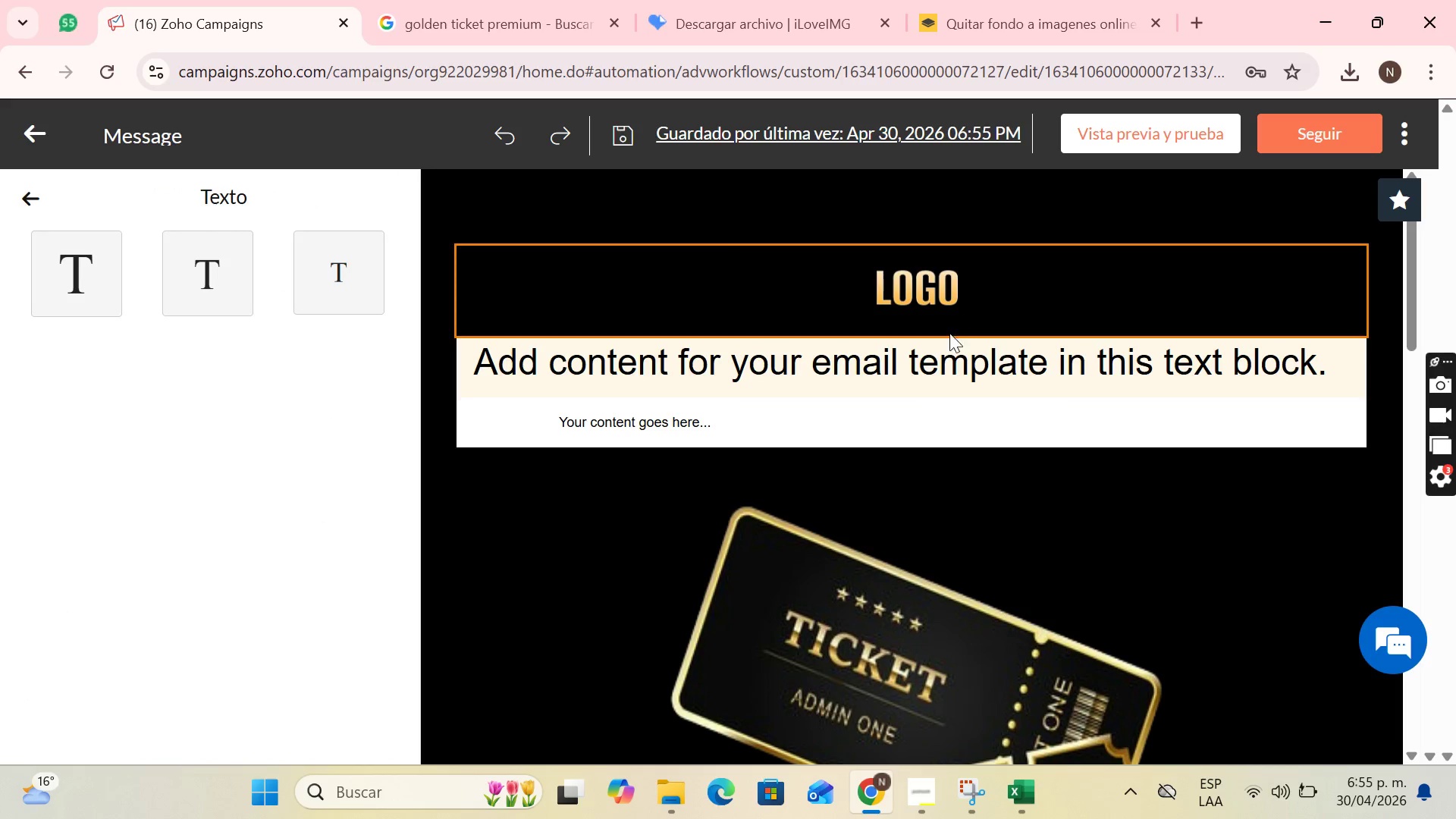 
left_click([938, 350])
 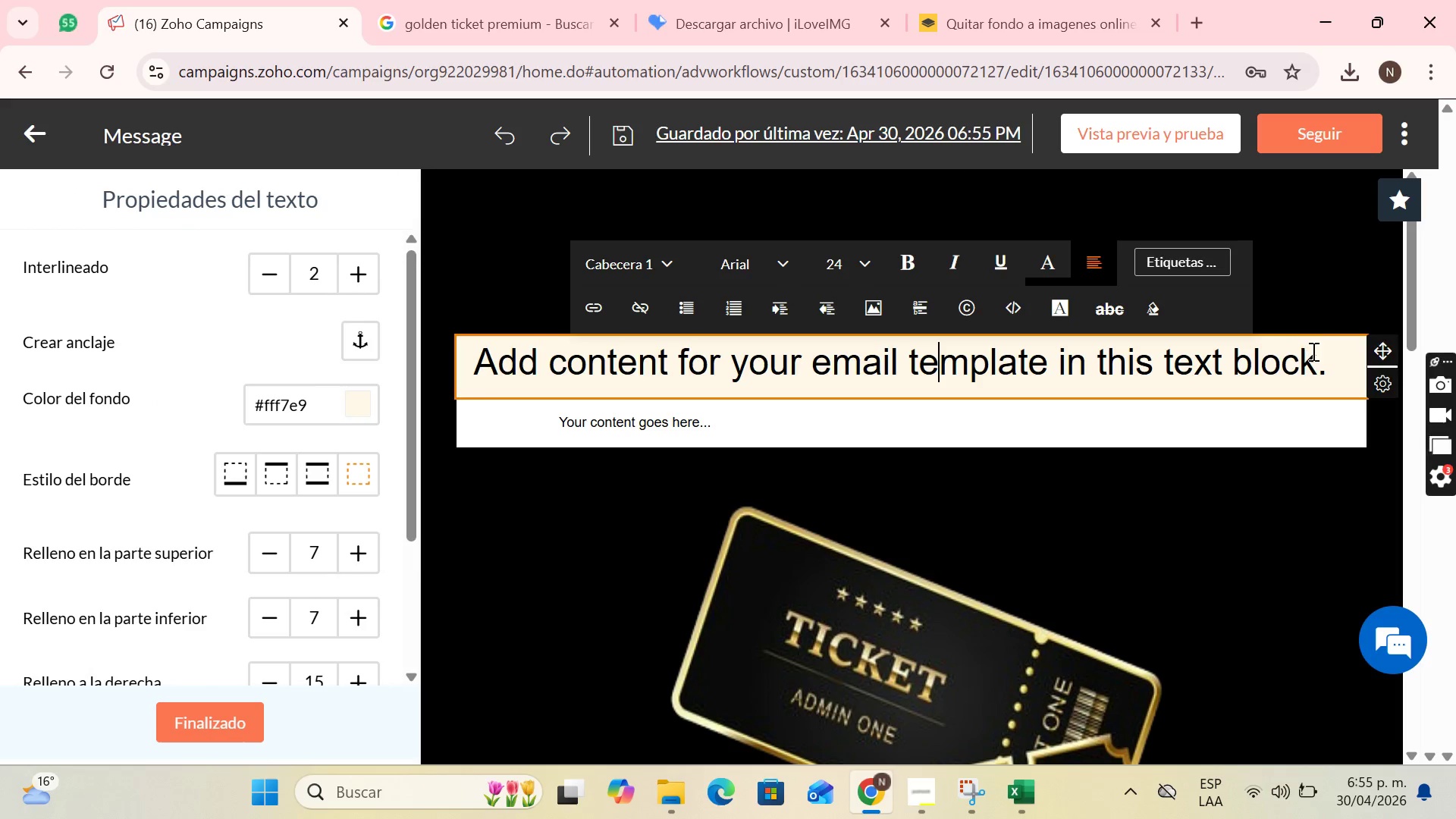 
left_click_drag(start_coordinate=[1329, 364], to_coordinate=[450, 366])
 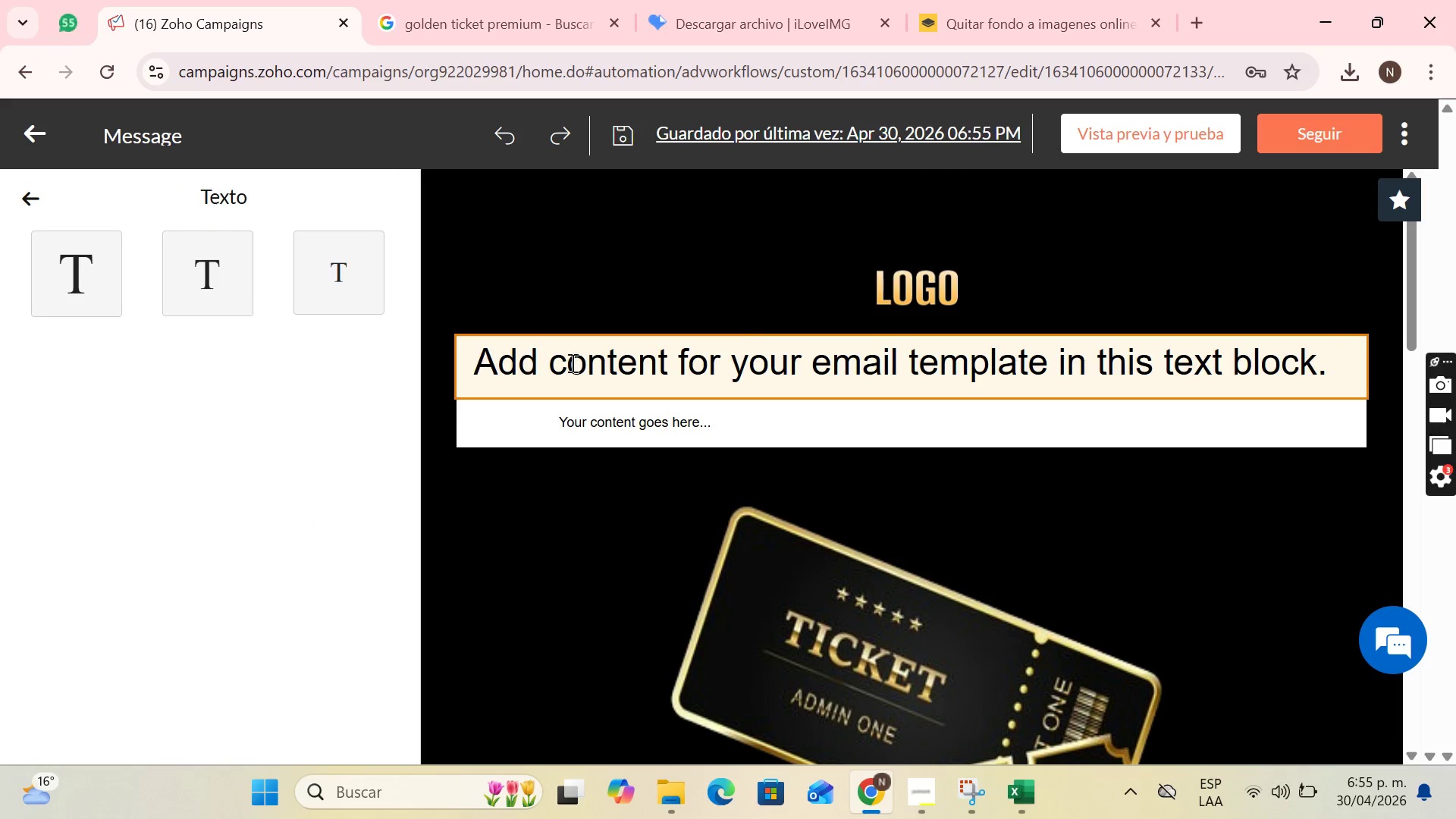 
left_click([509, 374])
 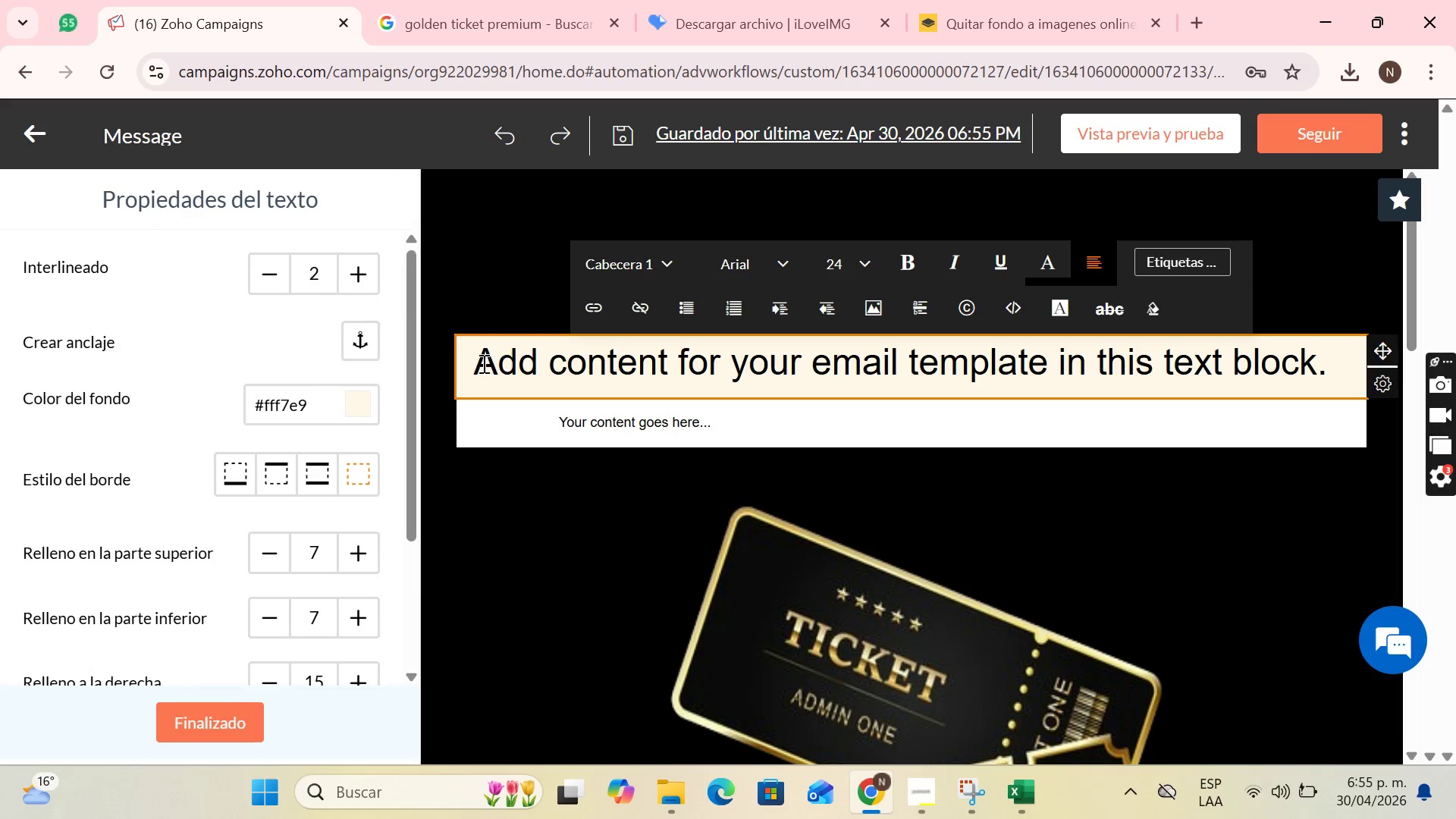 
left_click_drag(start_coordinate=[482, 363], to_coordinate=[1326, 360])
 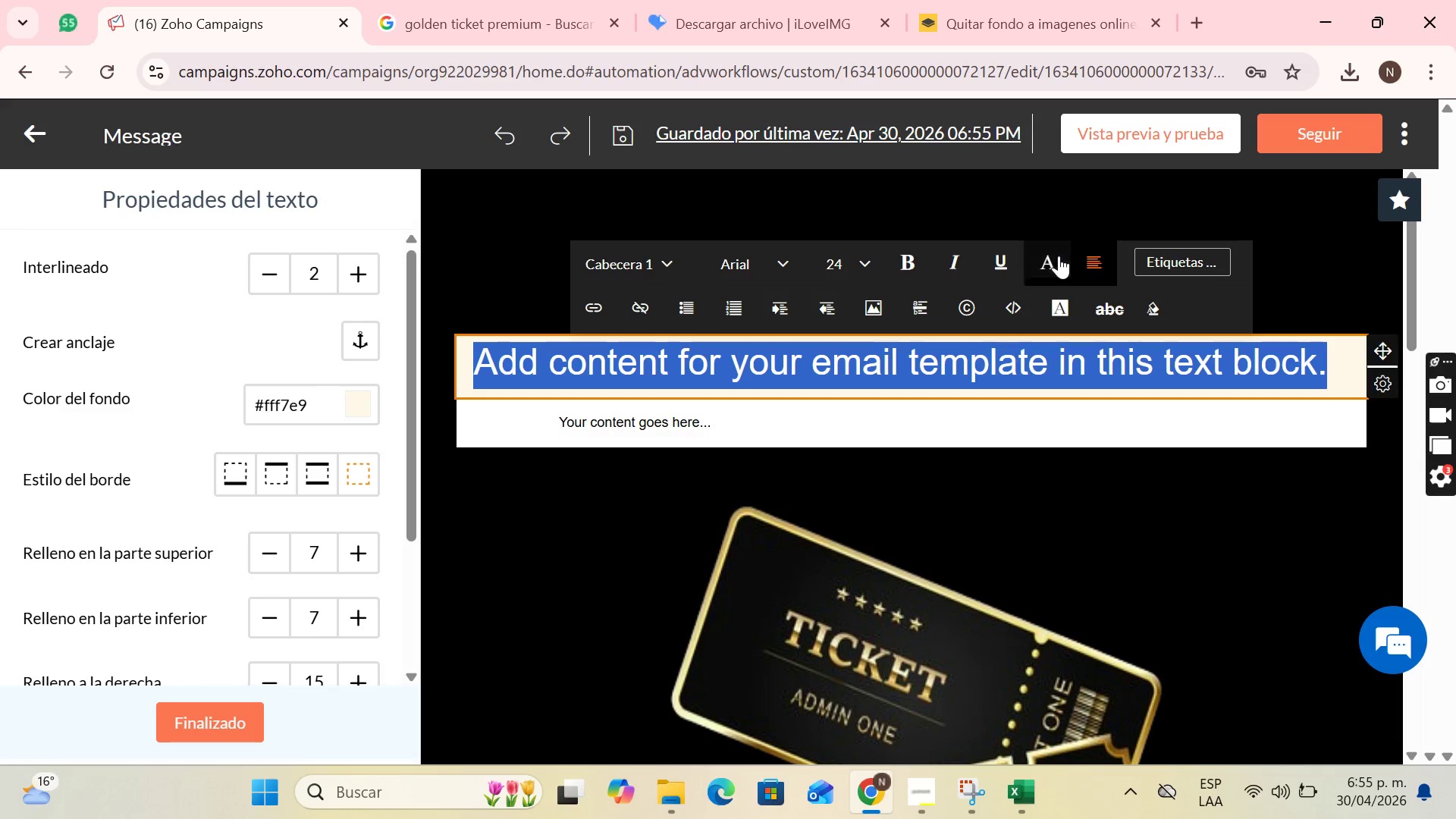 
left_click([1055, 256])
 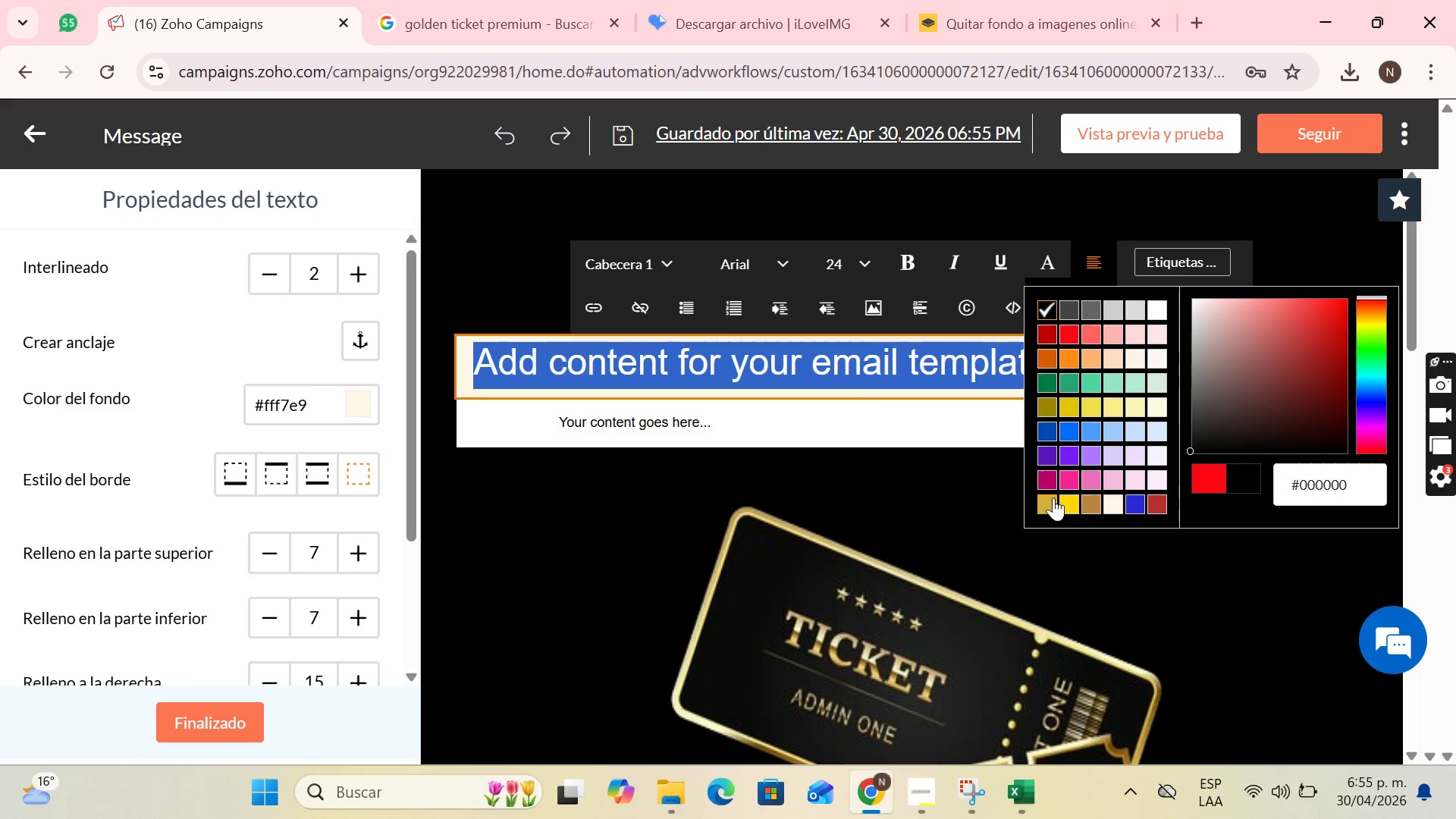 
left_click([1053, 500])
 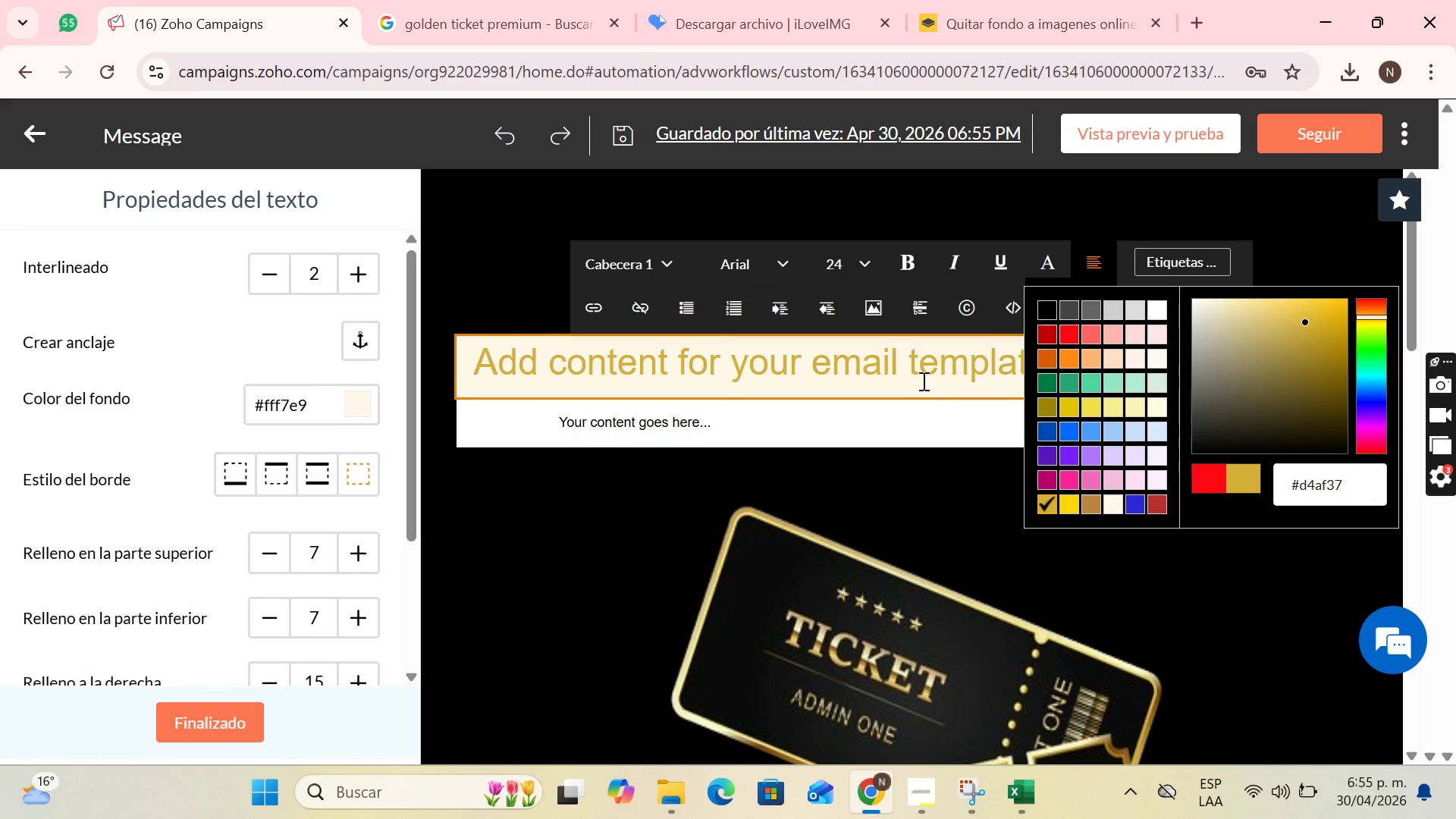 
left_click([922, 374])
 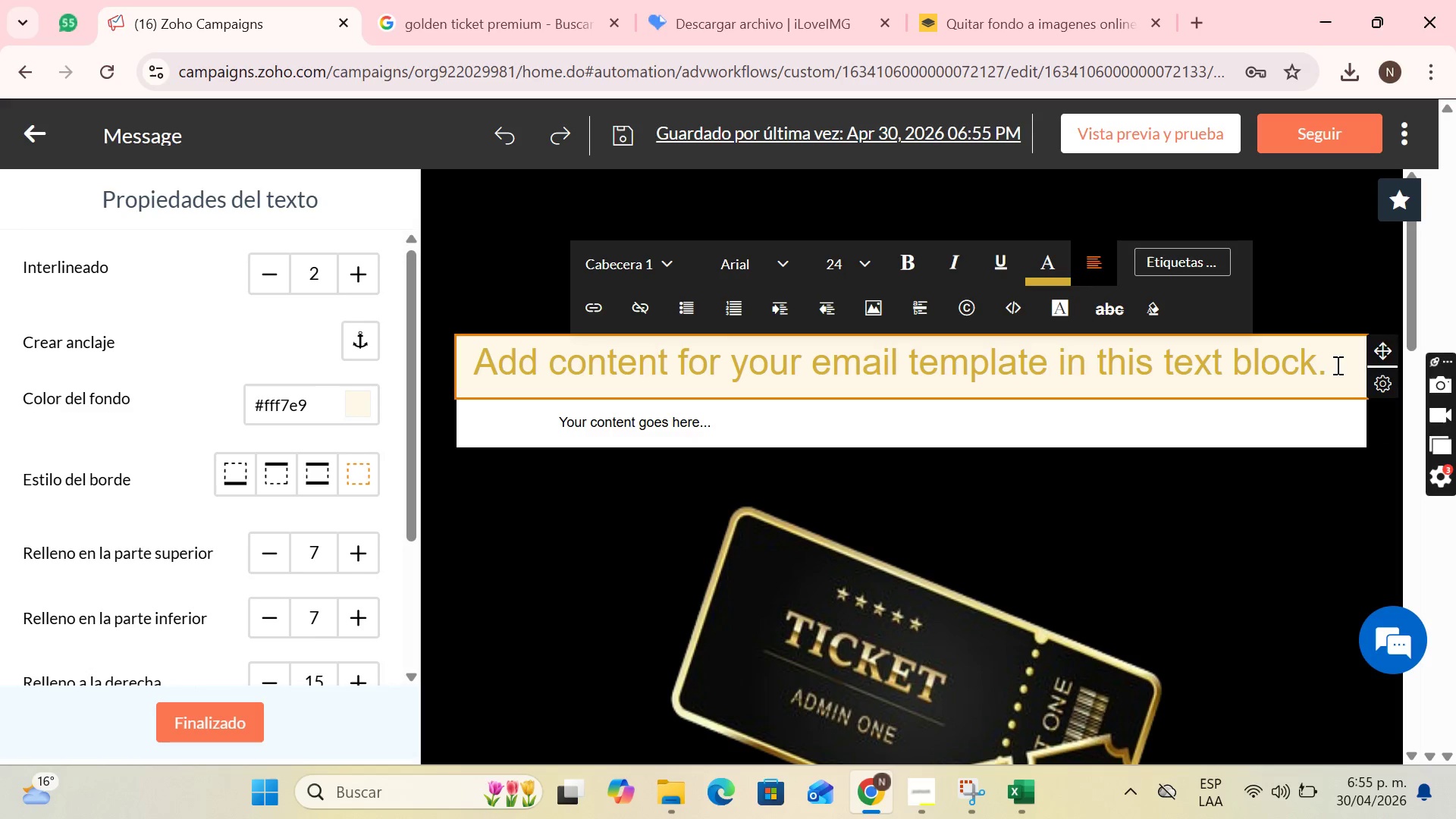 
left_click_drag(start_coordinate=[1336, 365], to_coordinate=[486, 372])
 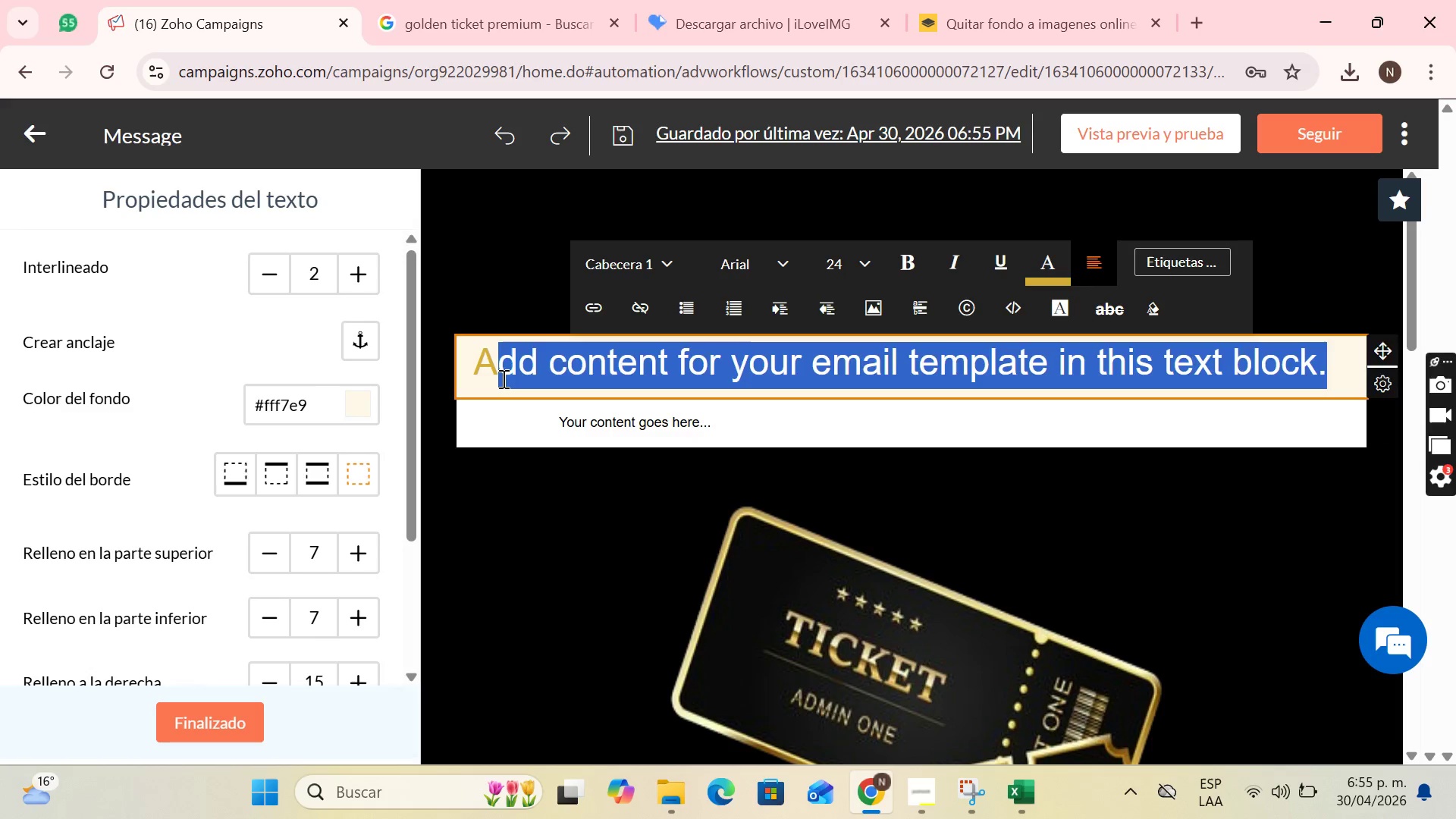 
key(Backspace)
key(Backspace)
type(Welcome )
 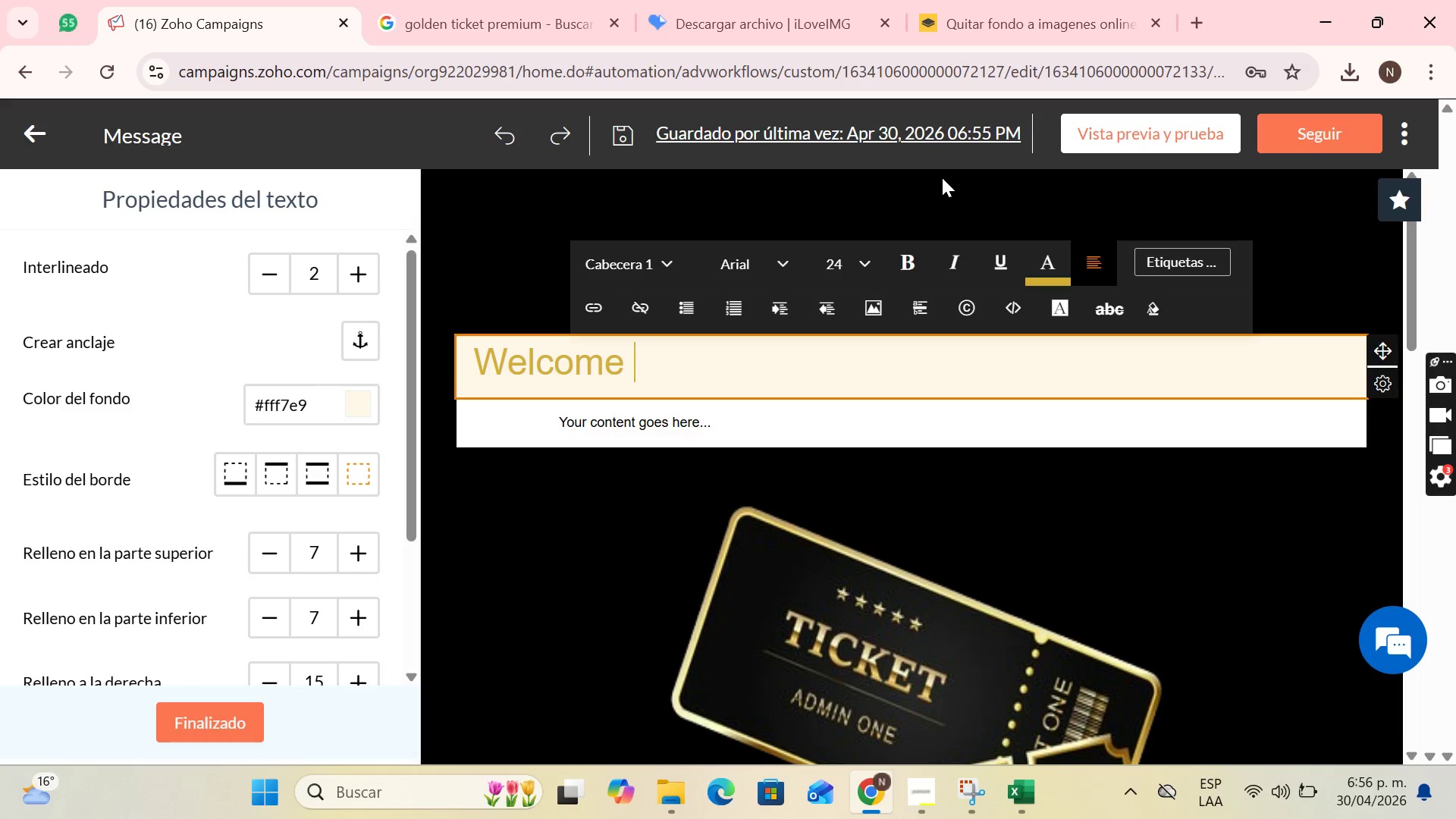 
wait(29.34)
 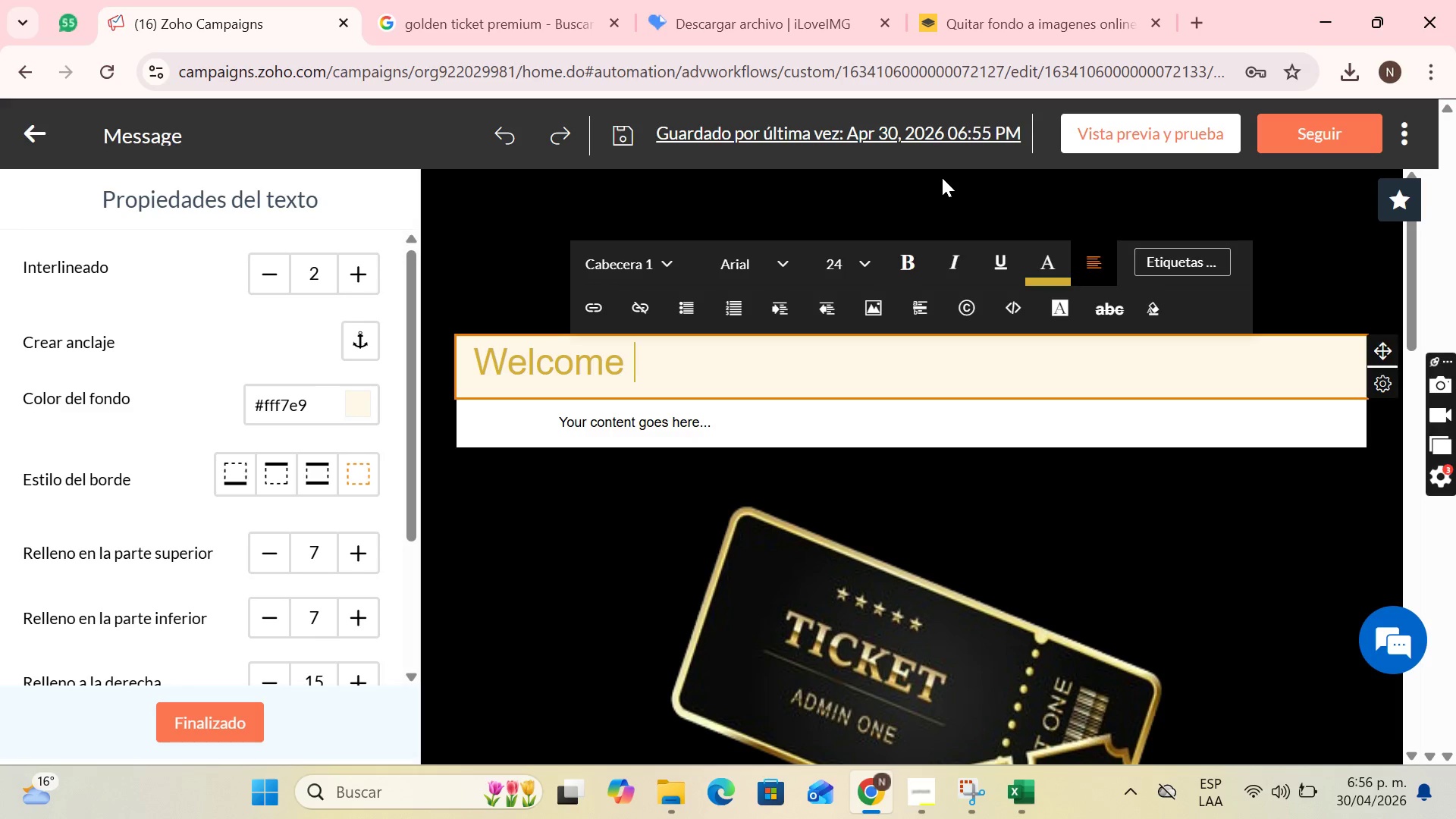 
type(to the elite )
 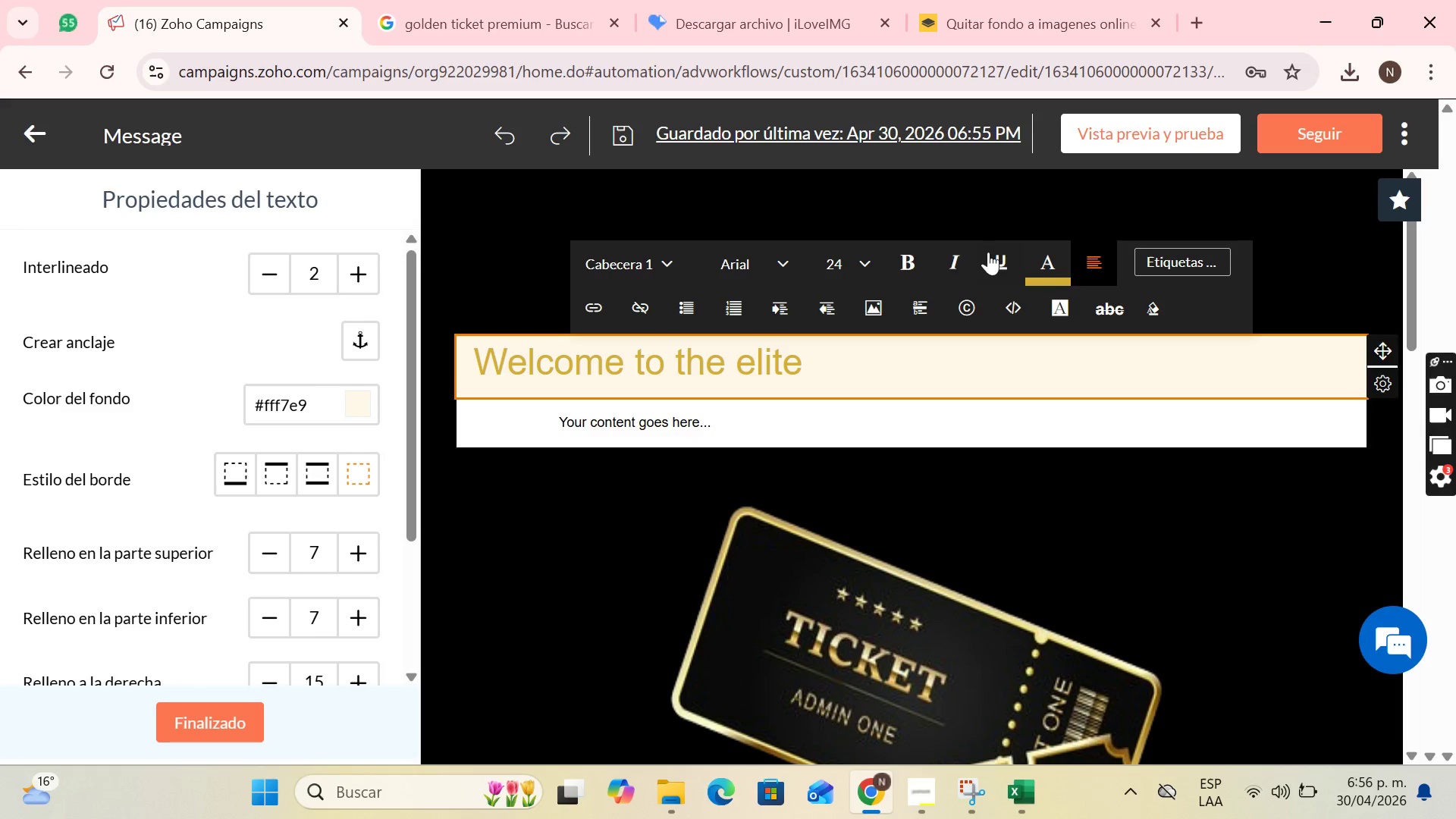 
left_click([1173, 250])
 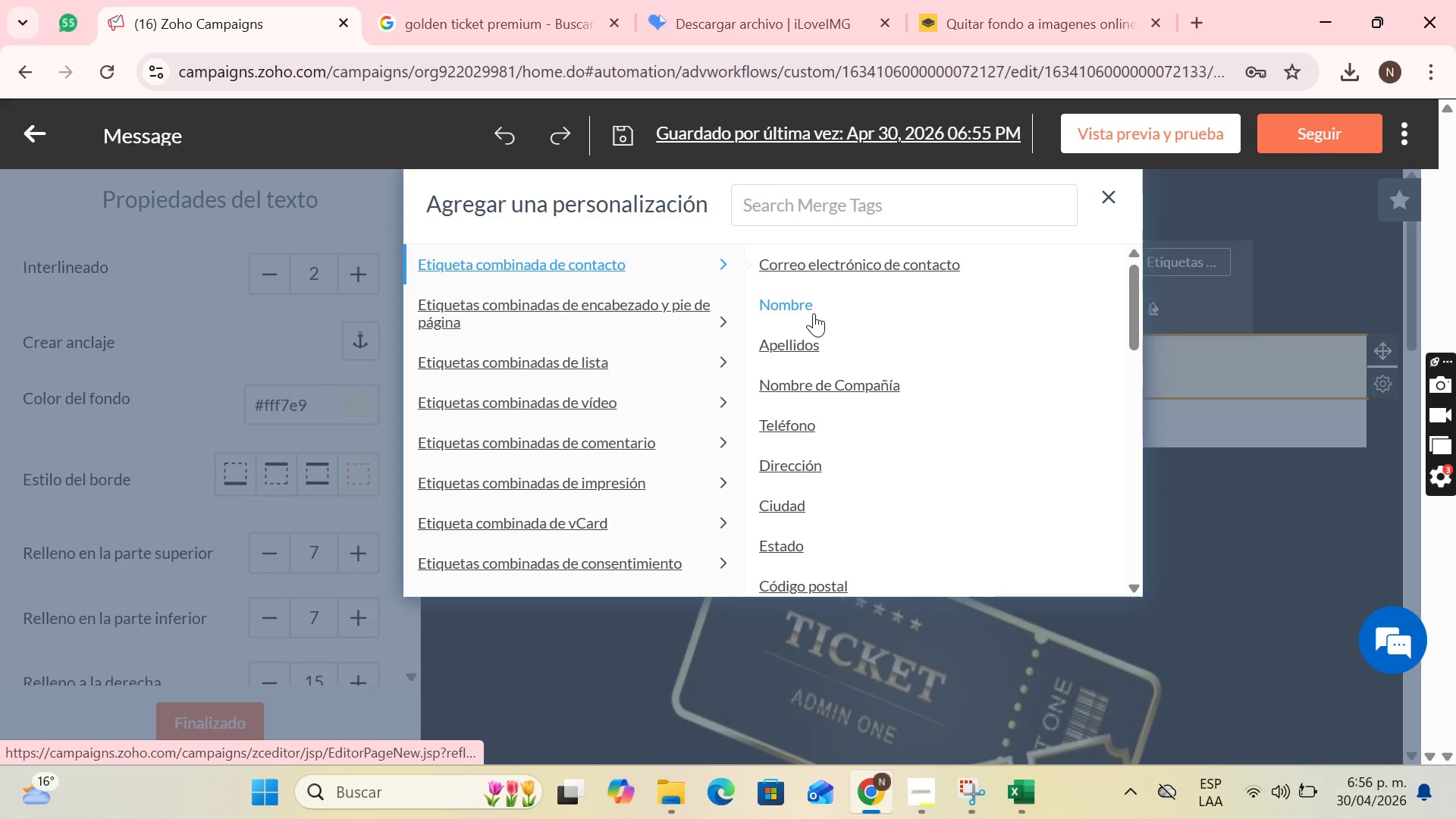 
left_click([813, 312])
 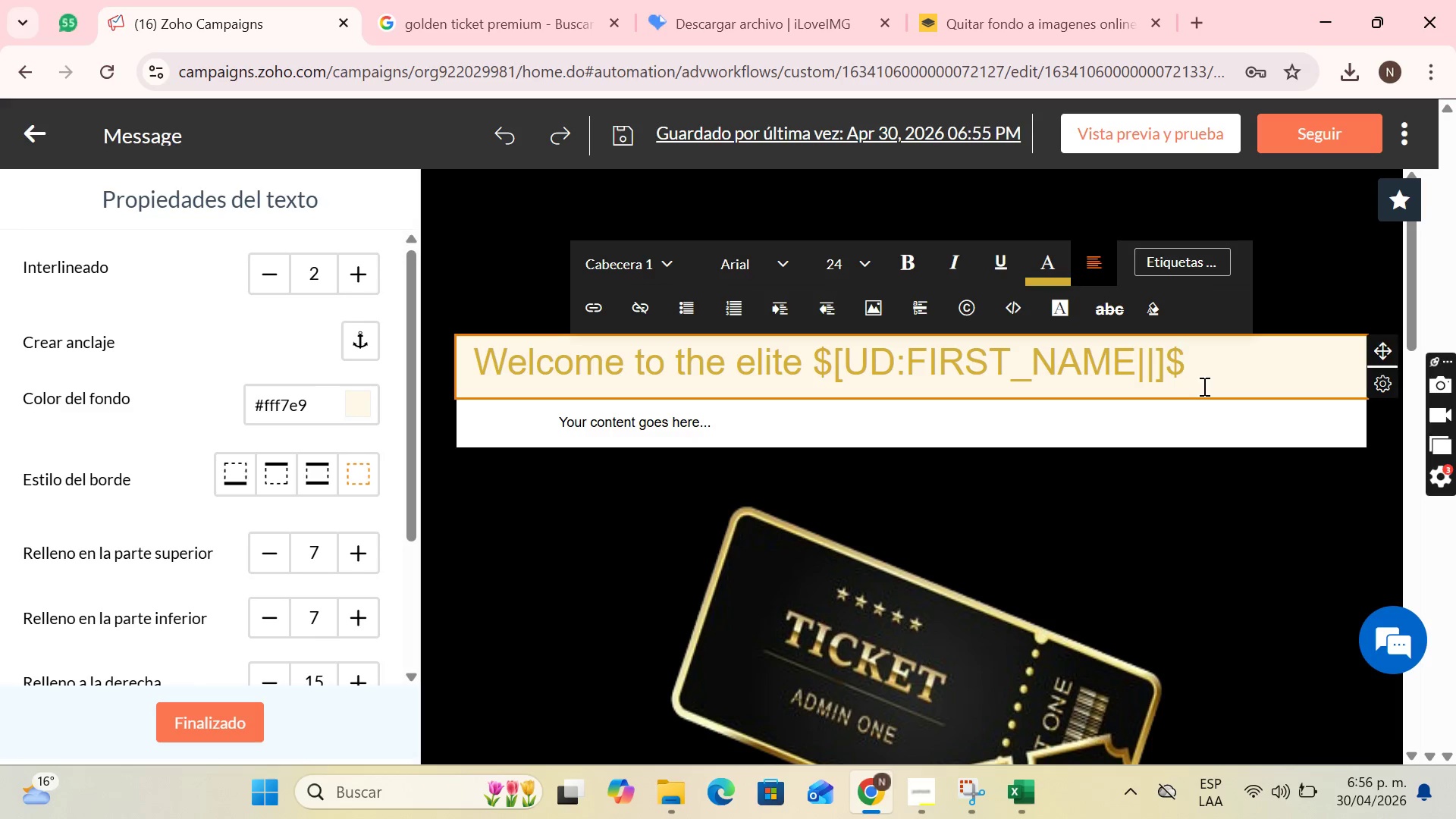 
wait(11.08)
 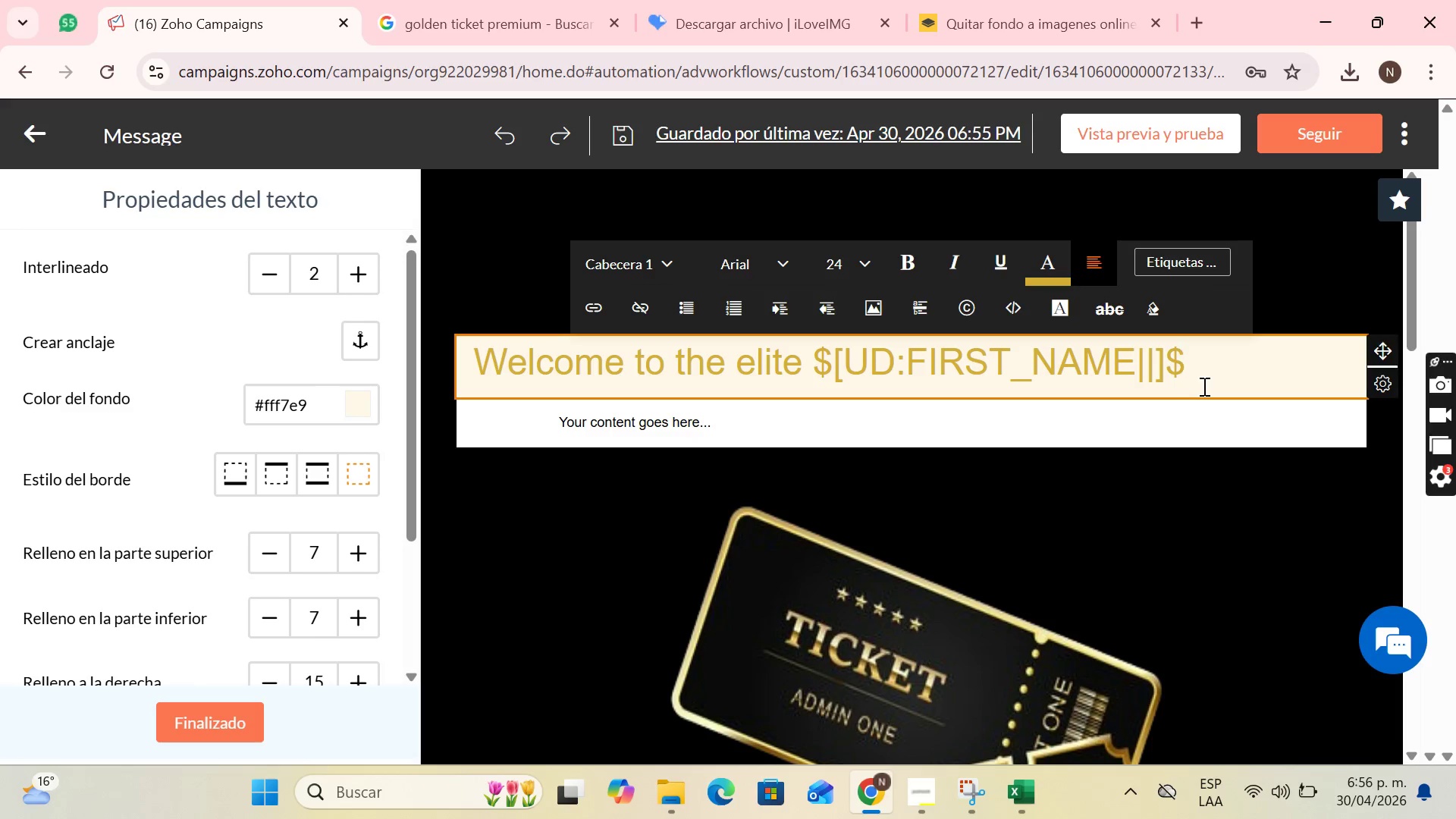 
left_click([1163, 463])
 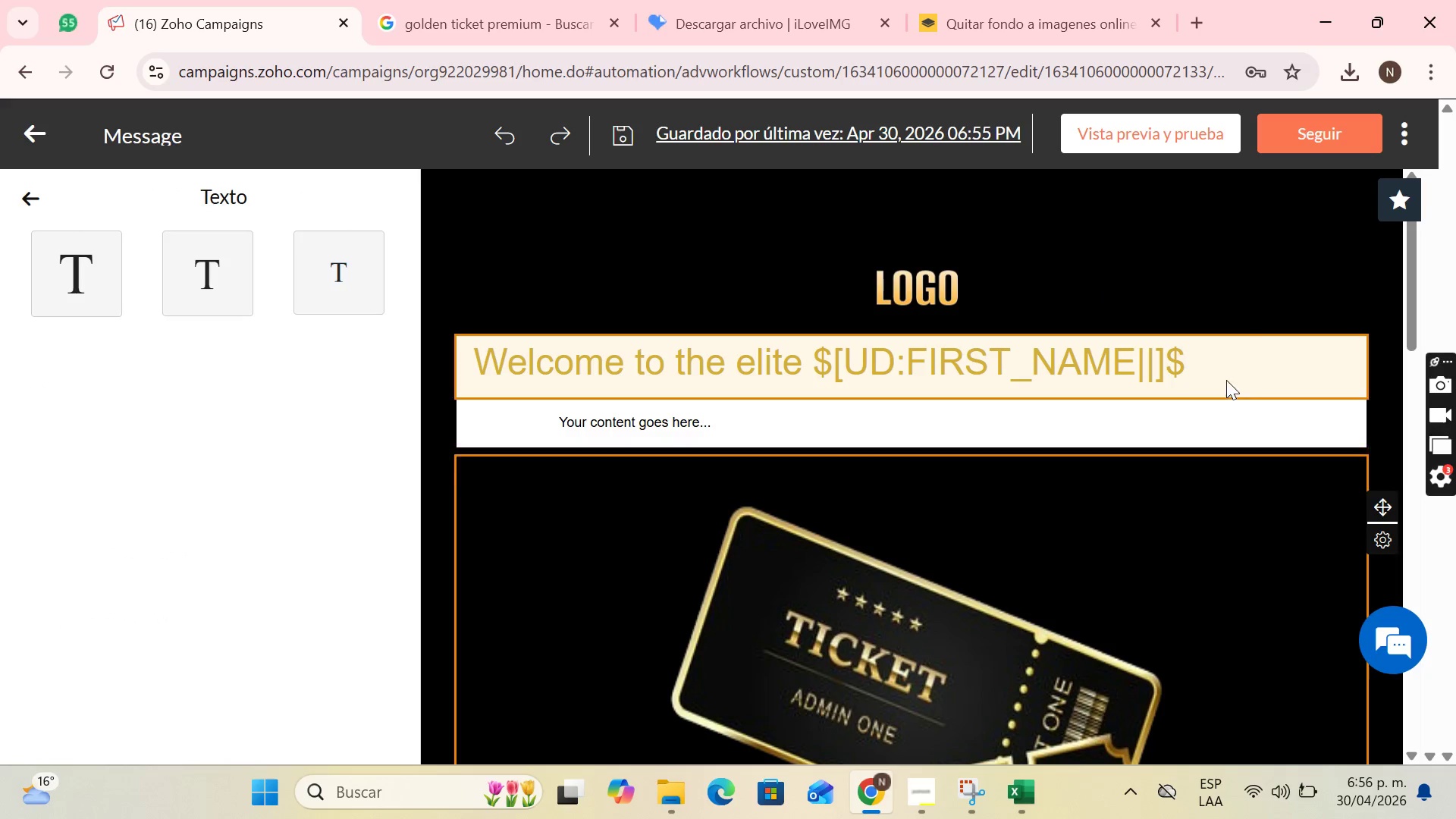 
left_click([1226, 380])
 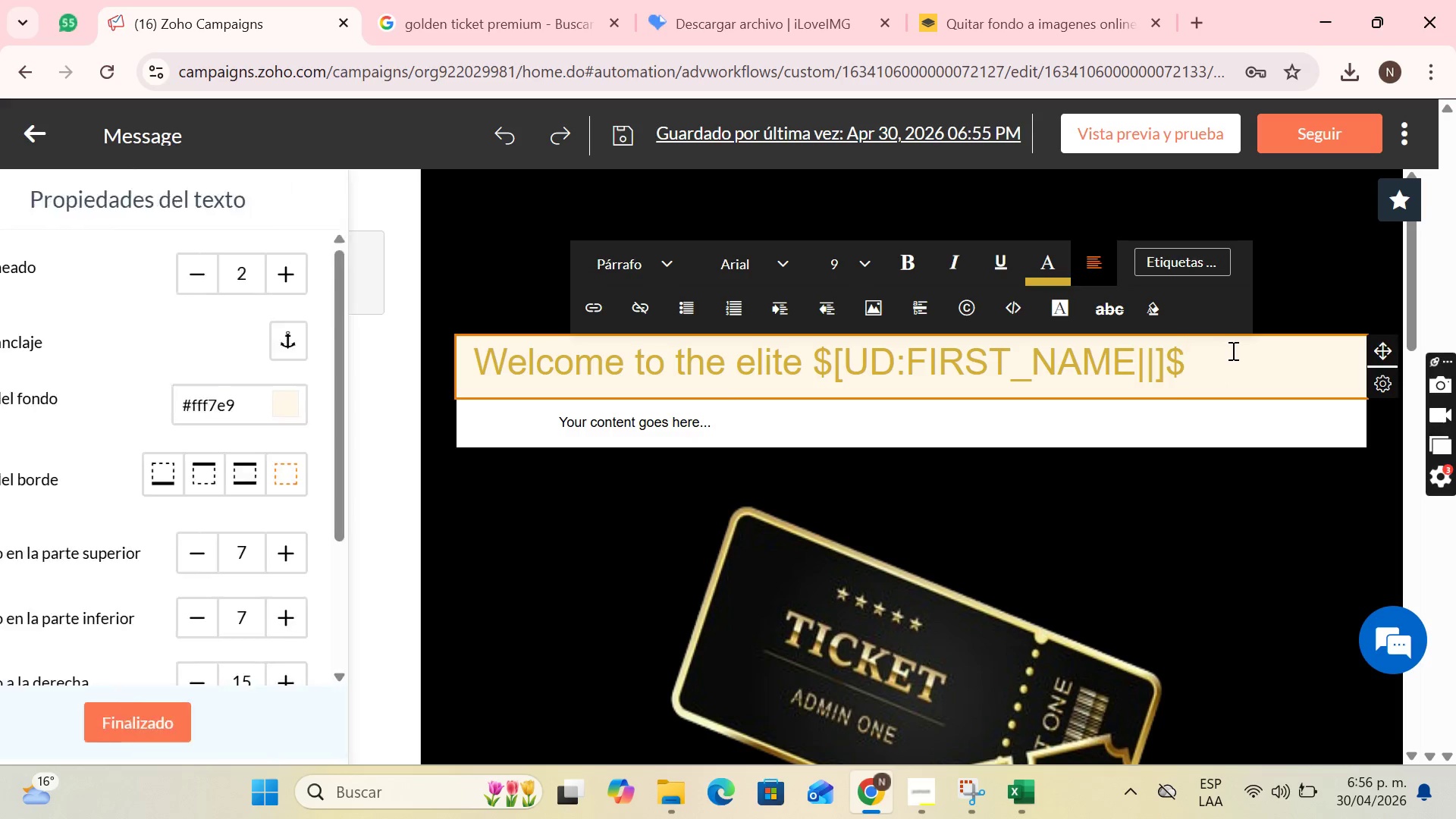 
left_click_drag(start_coordinate=[1232, 350], to_coordinate=[433, 337])
 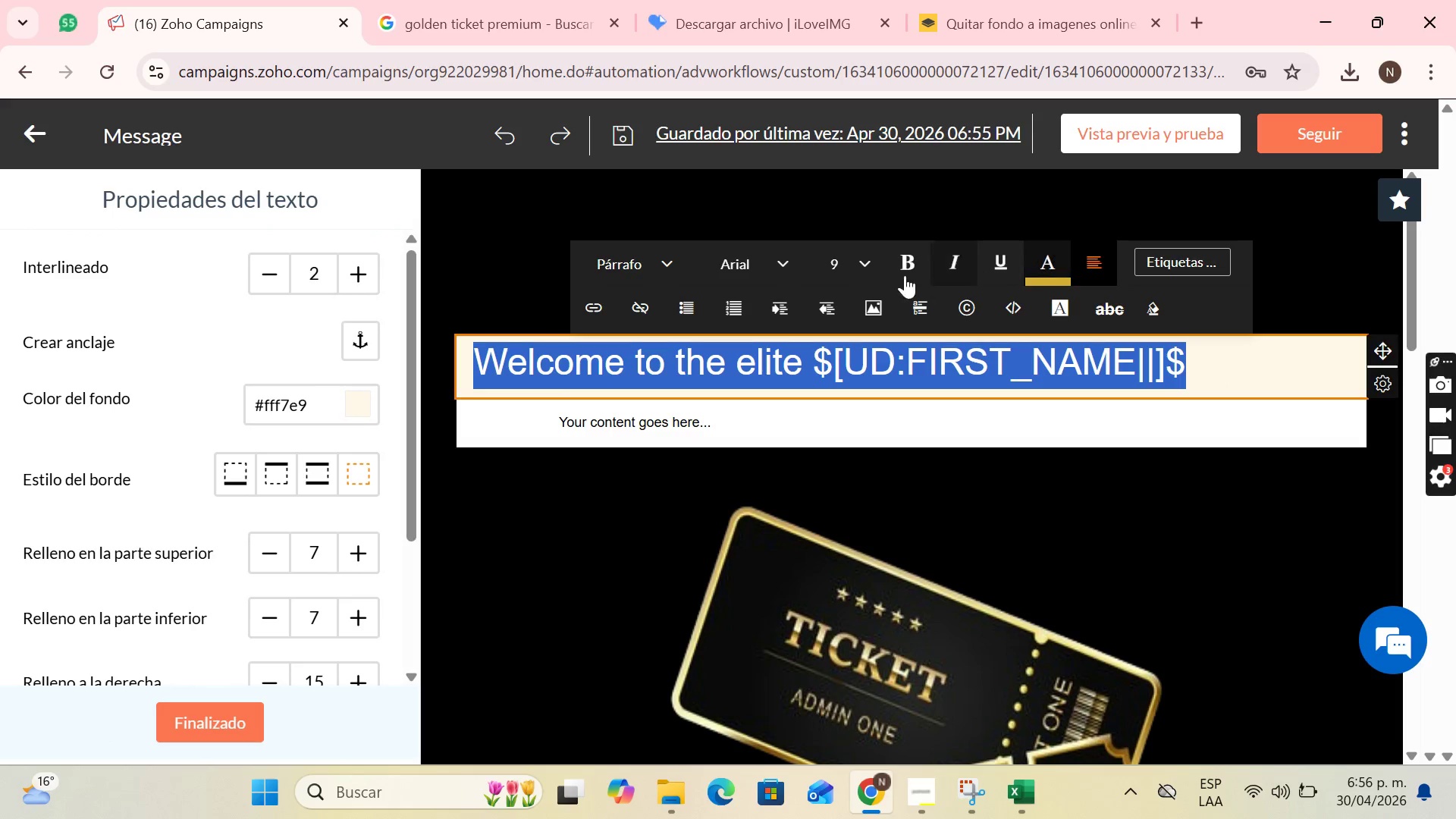 
left_click([914, 272])
 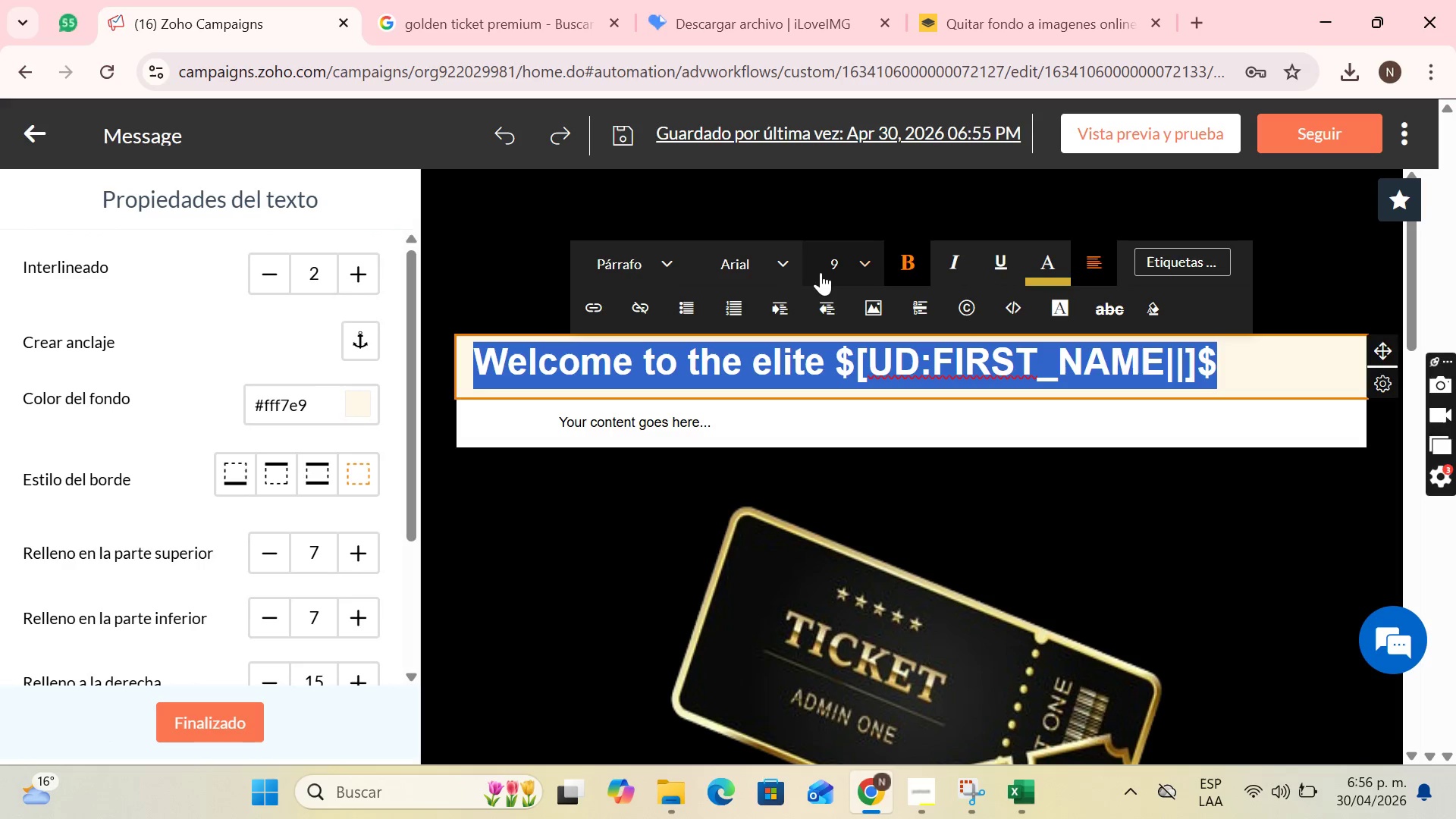 
mouse_move([800, 268])
 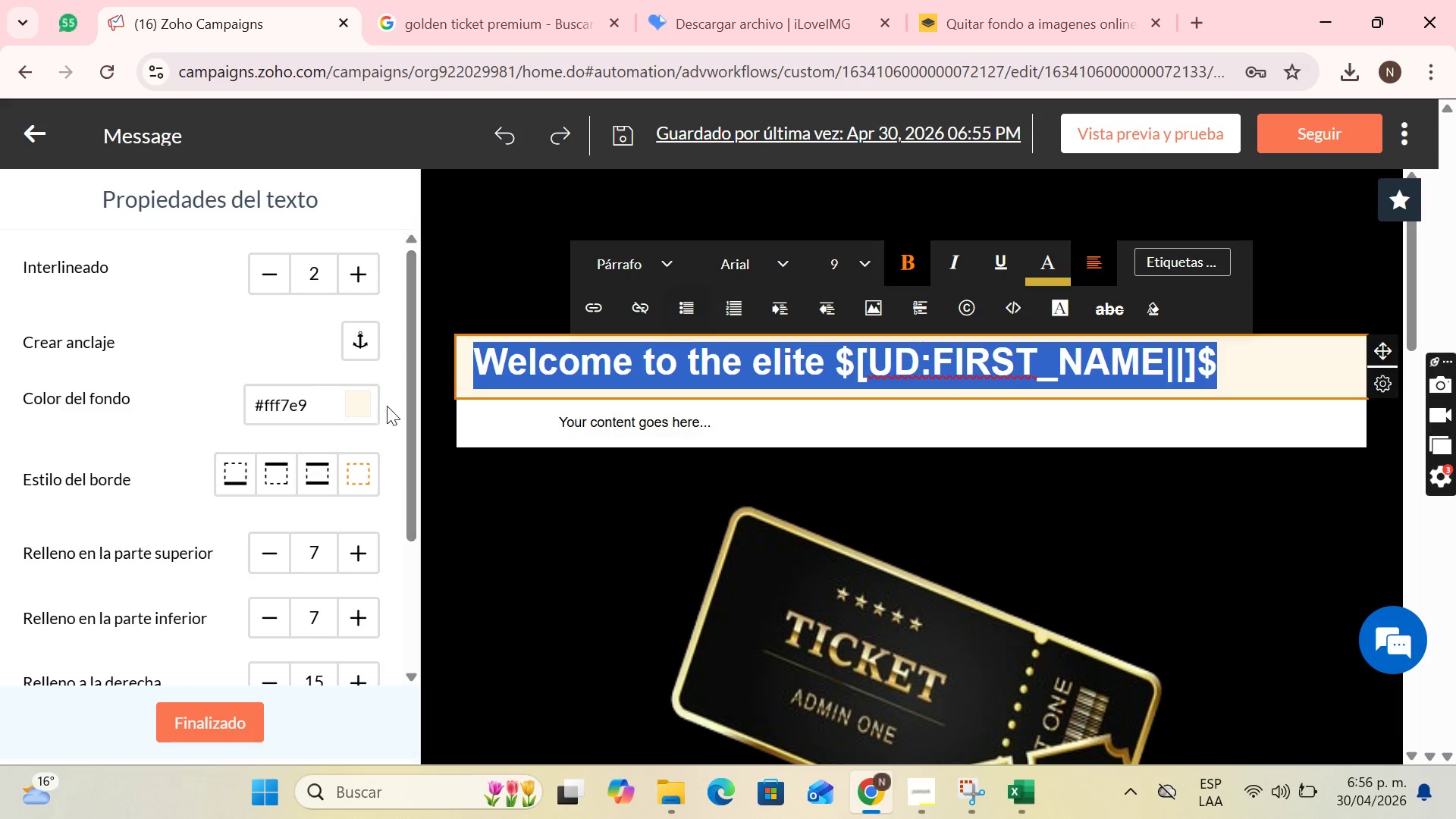 
mouse_move([352, 423])
 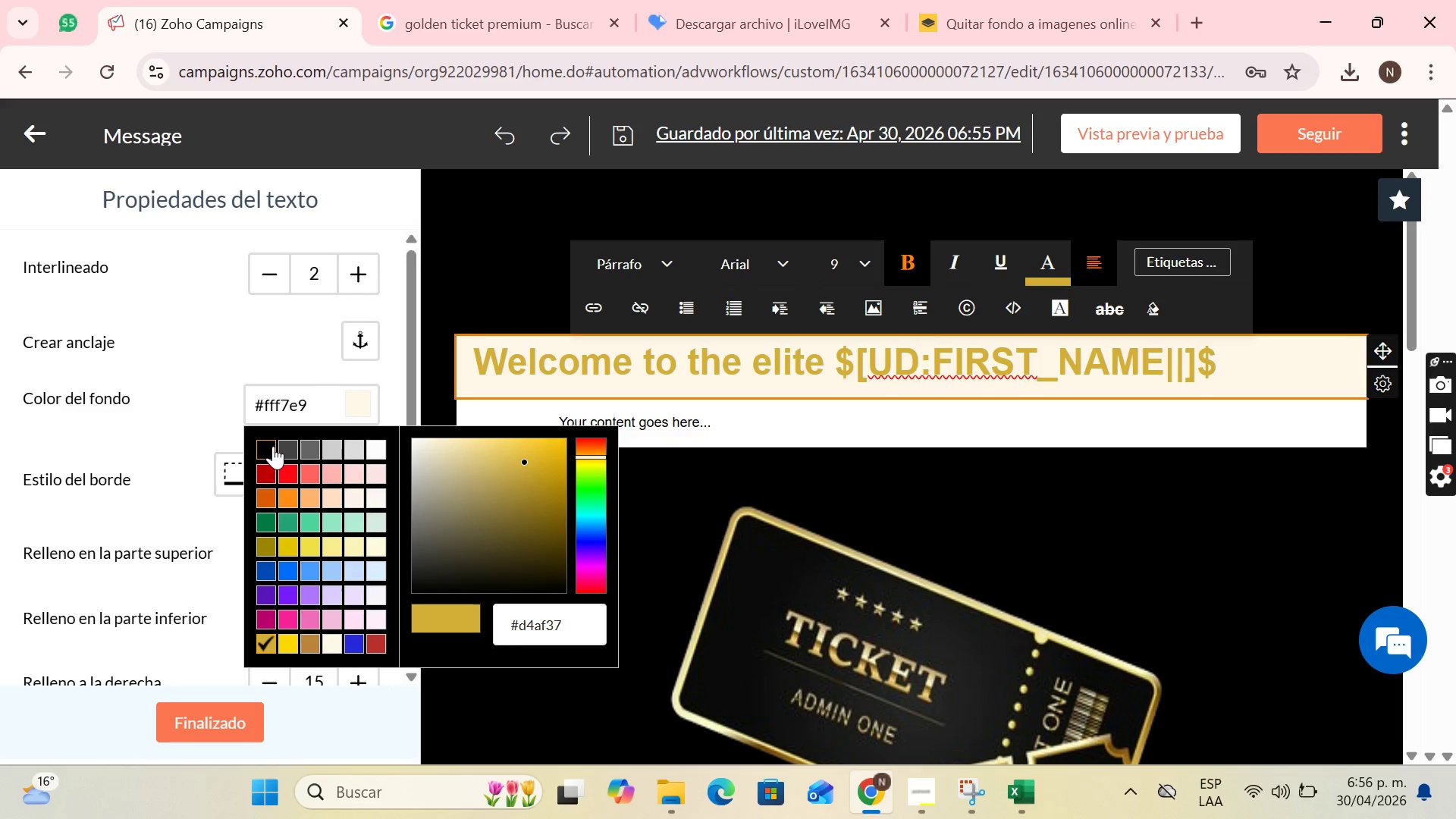 
left_click([273, 446])
 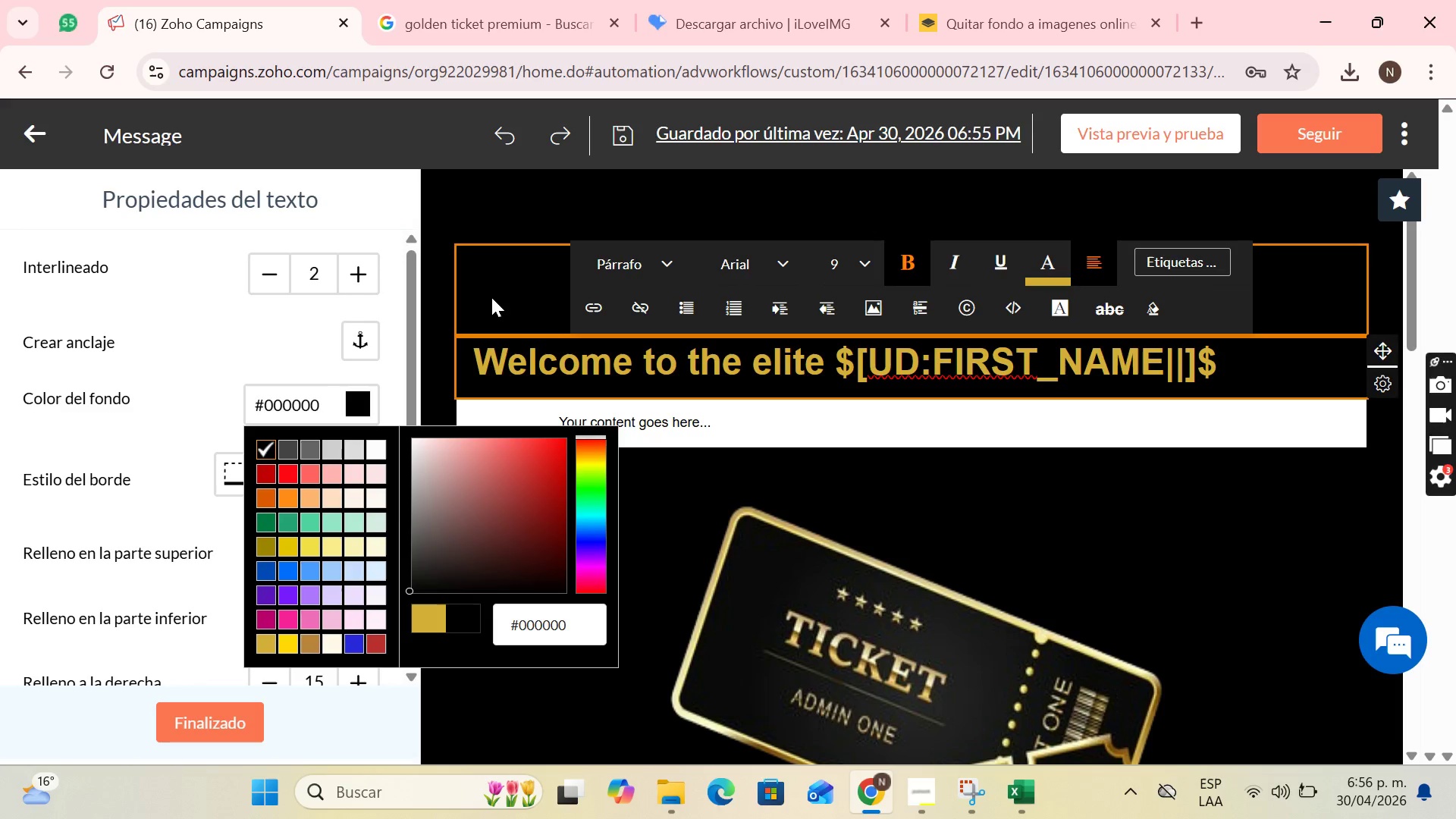 
left_click([493, 300])
 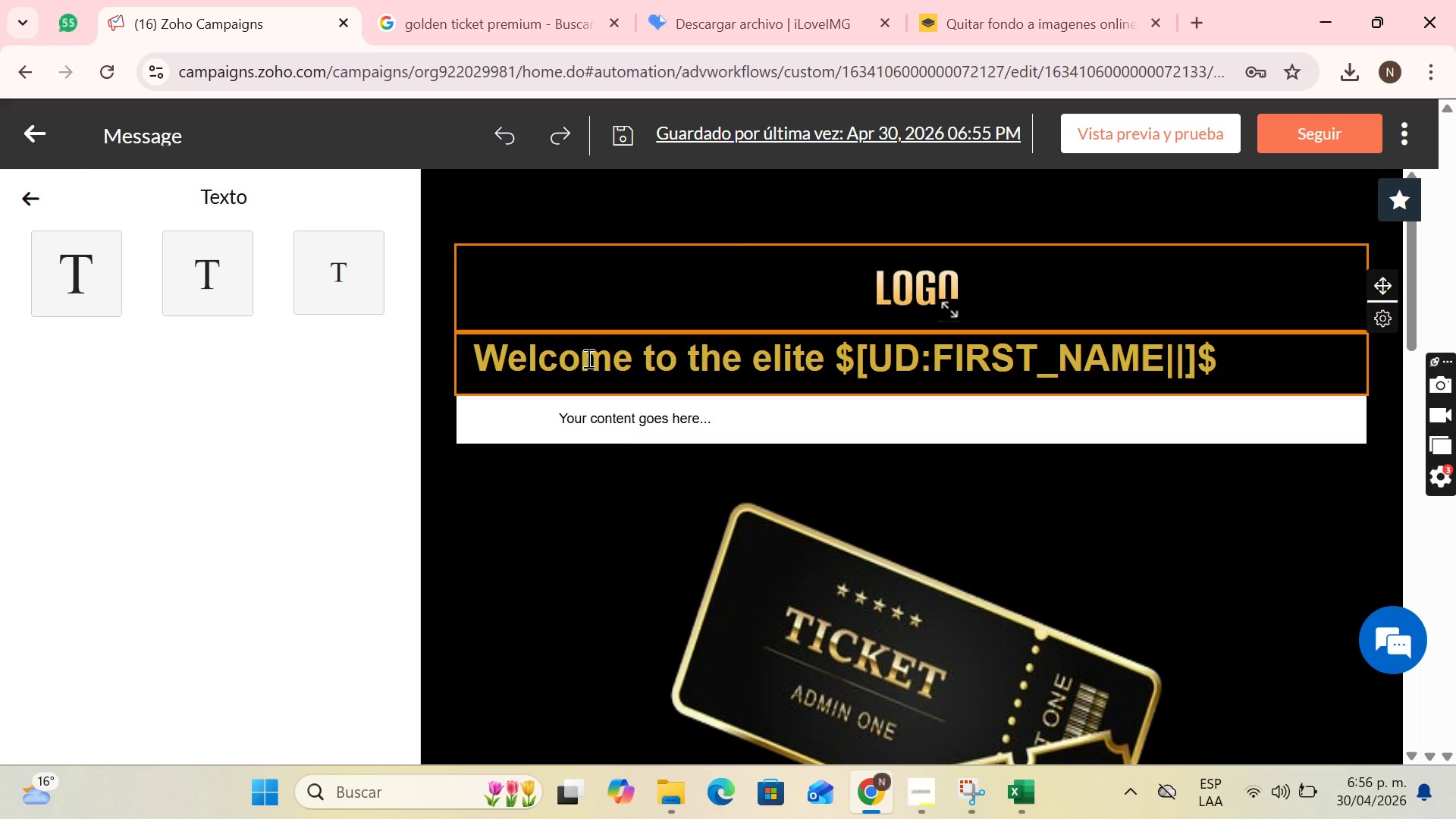 
left_click([591, 358])
 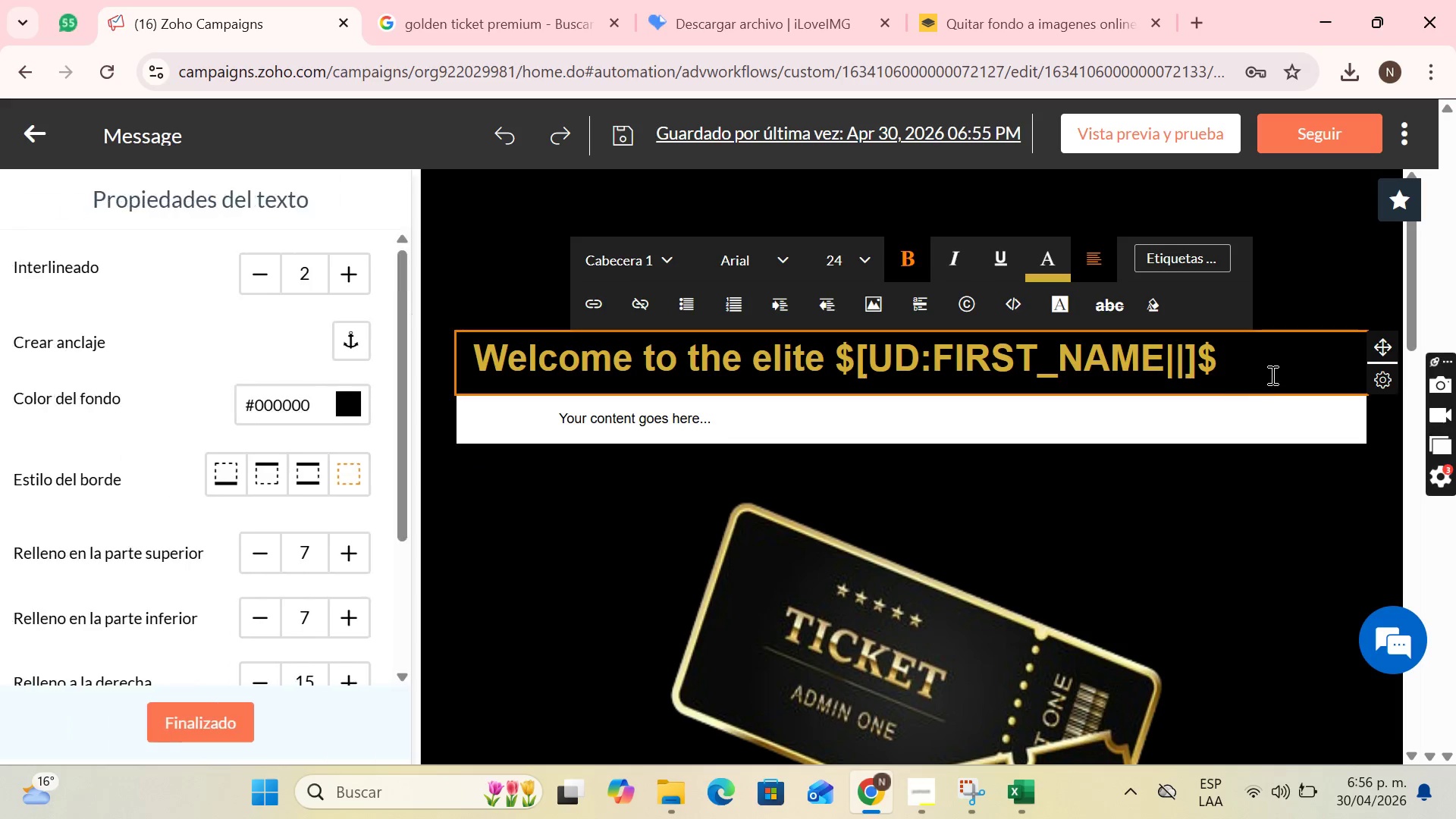 
left_click_drag(start_coordinate=[1263, 356], to_coordinate=[459, 395])
 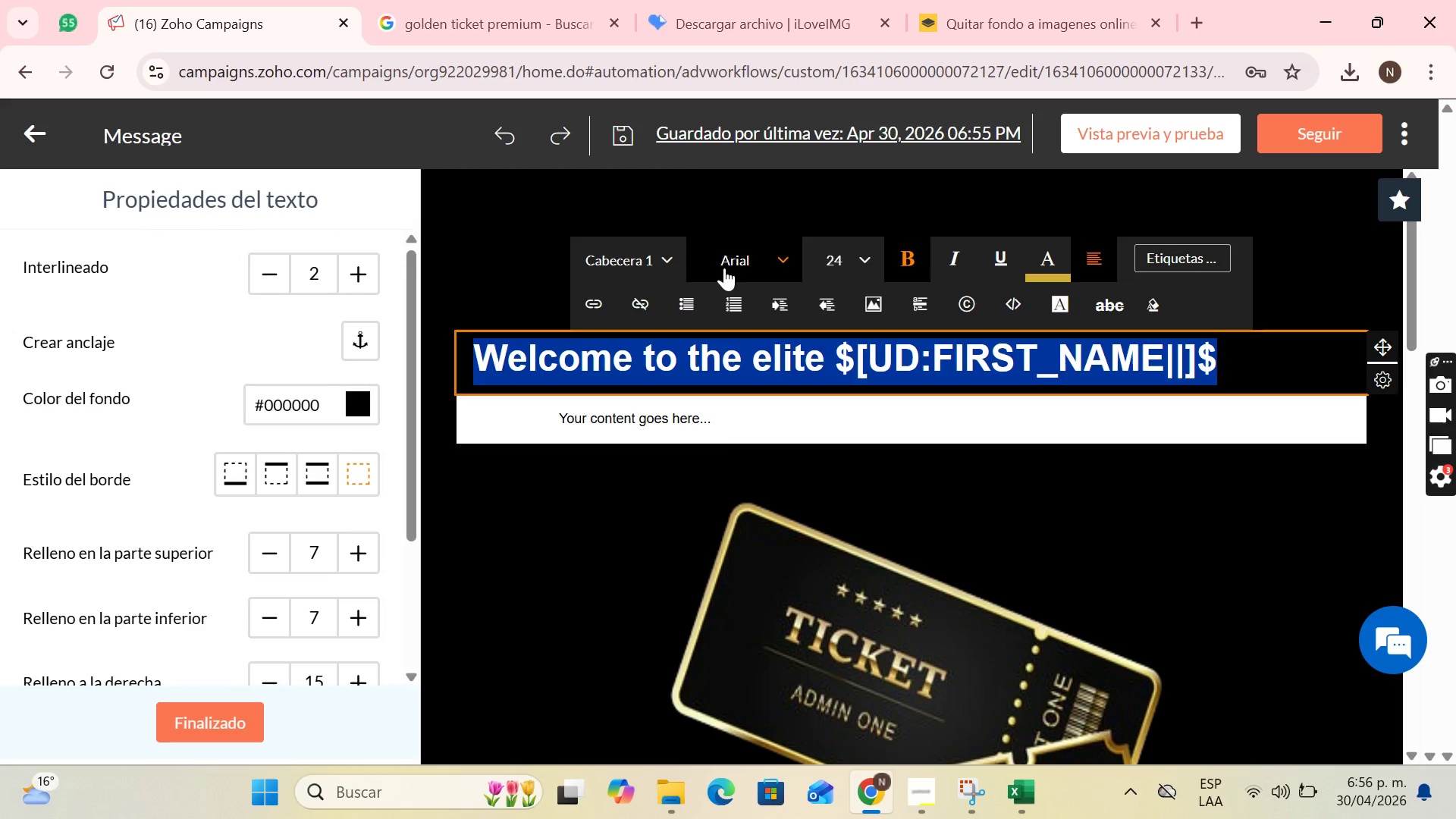 
left_click([669, 265])
 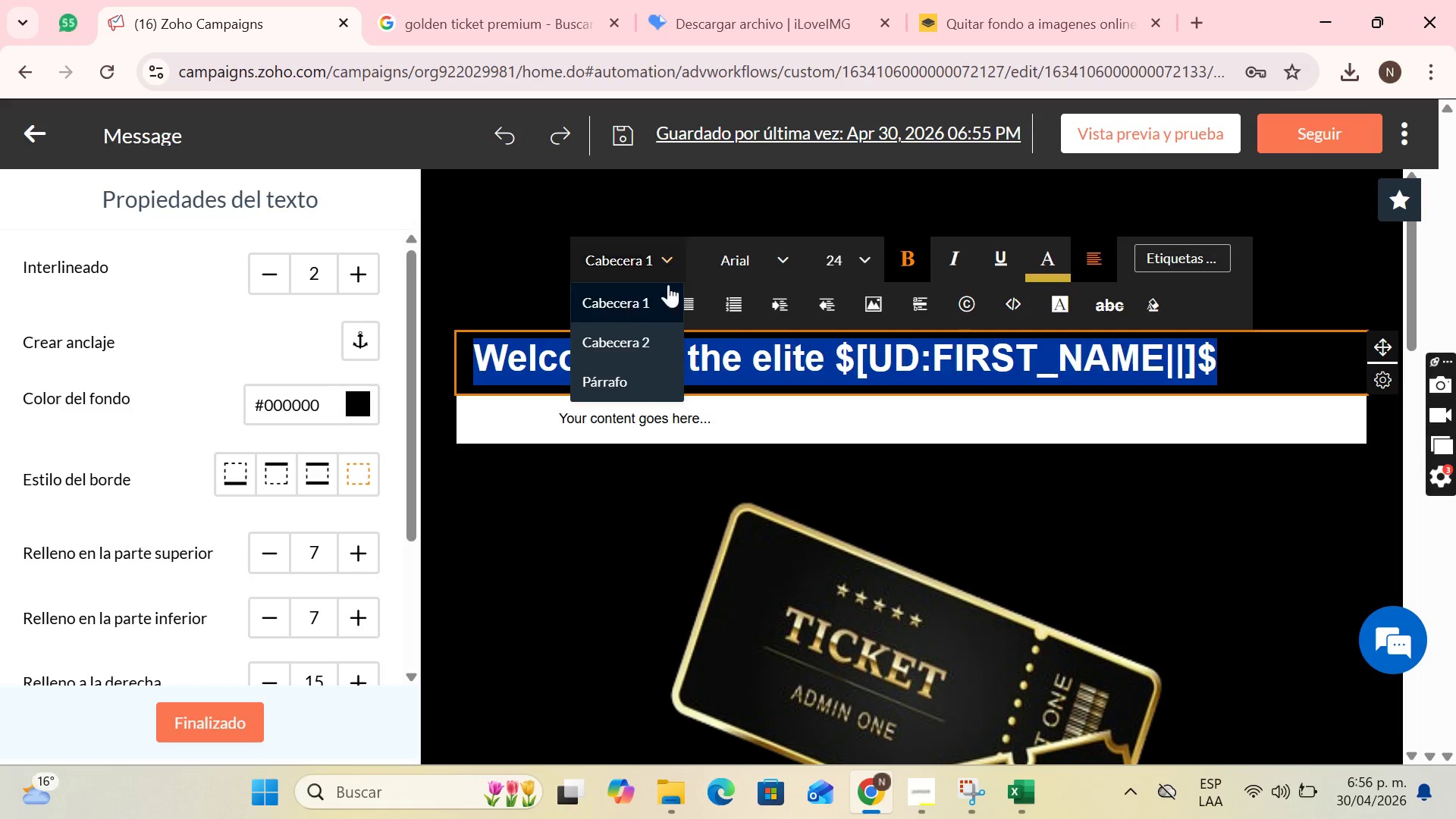 
left_click([748, 253])
 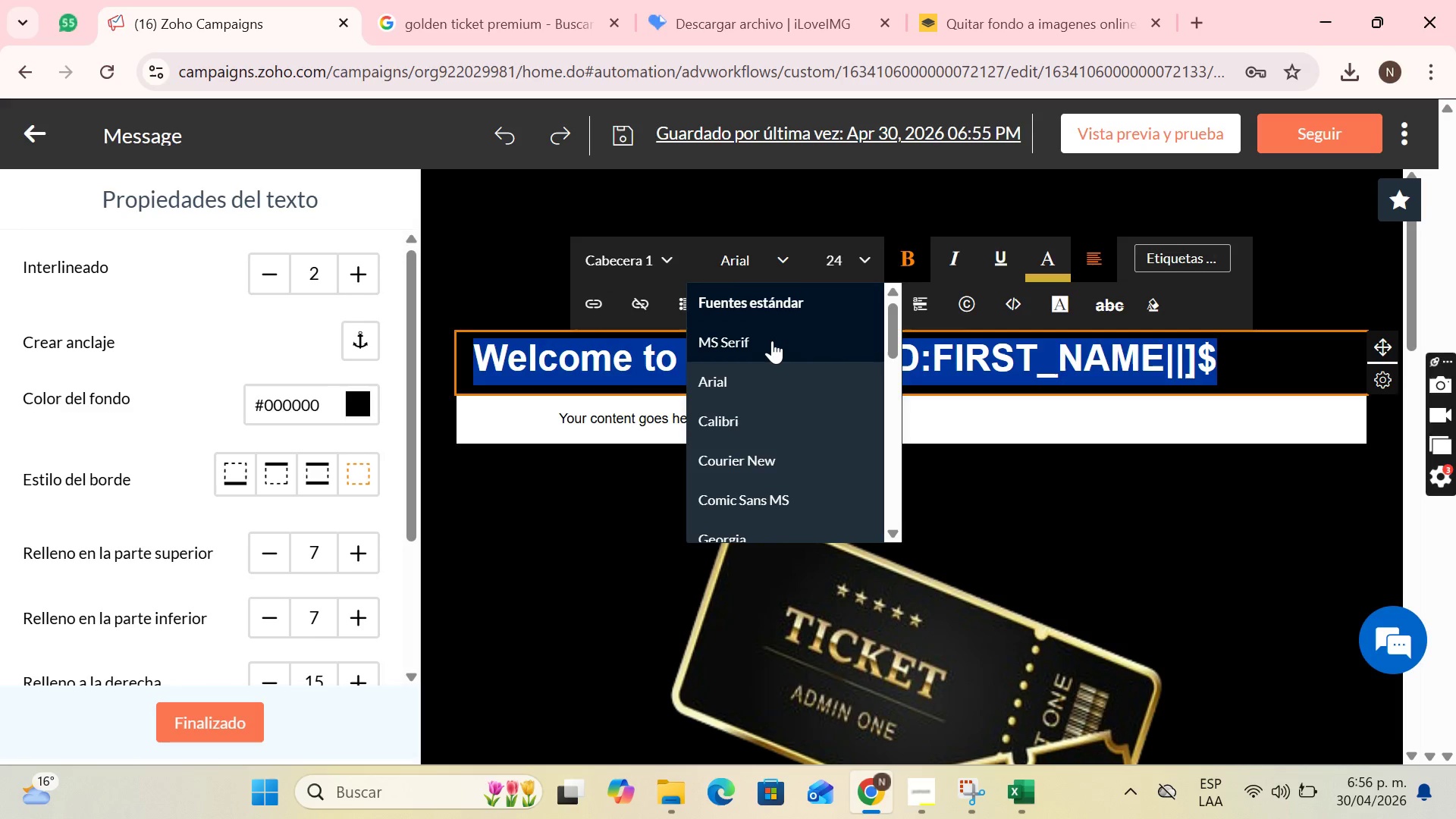 
left_click([772, 340])
 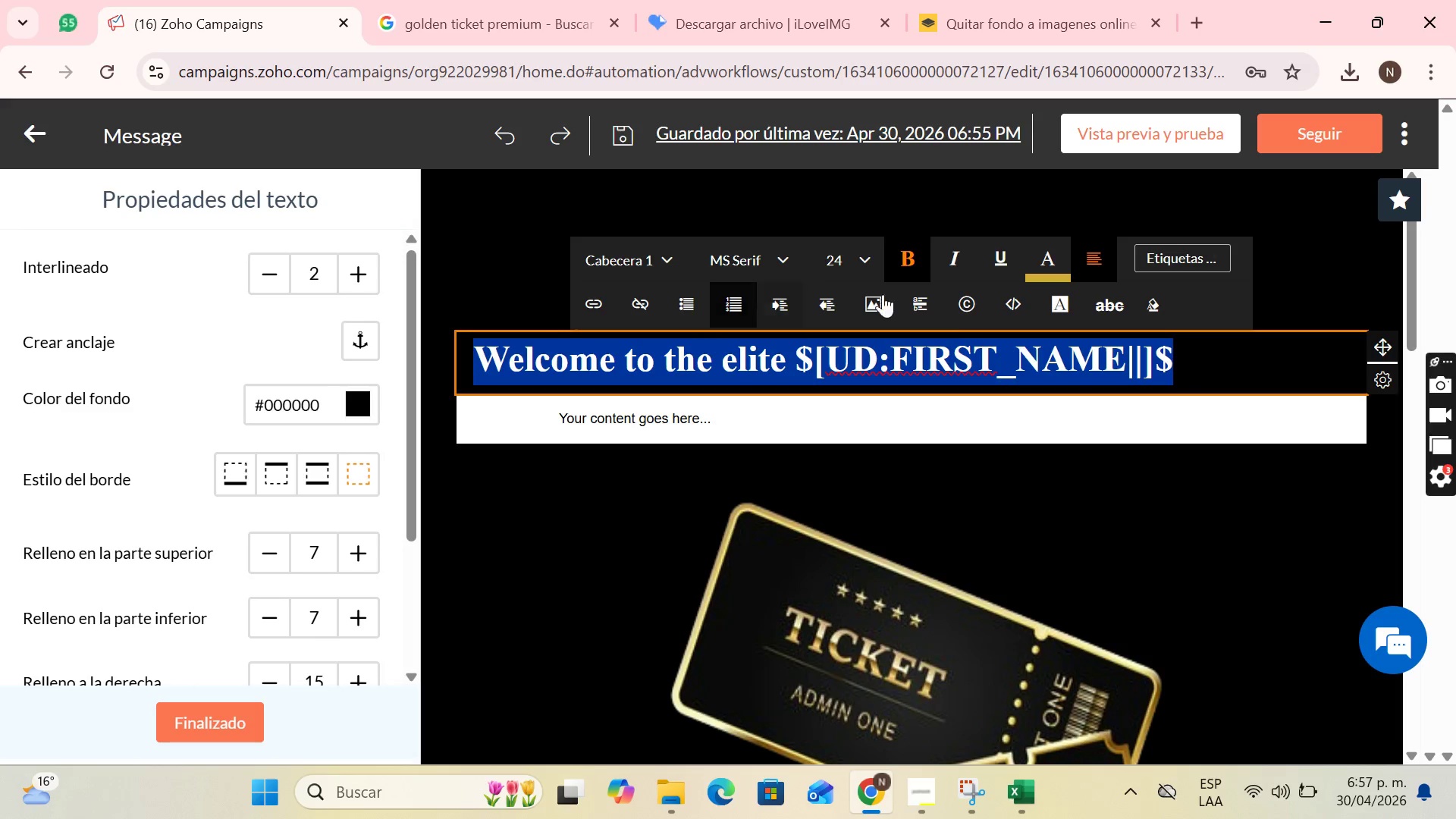 
left_click([986, 351])
 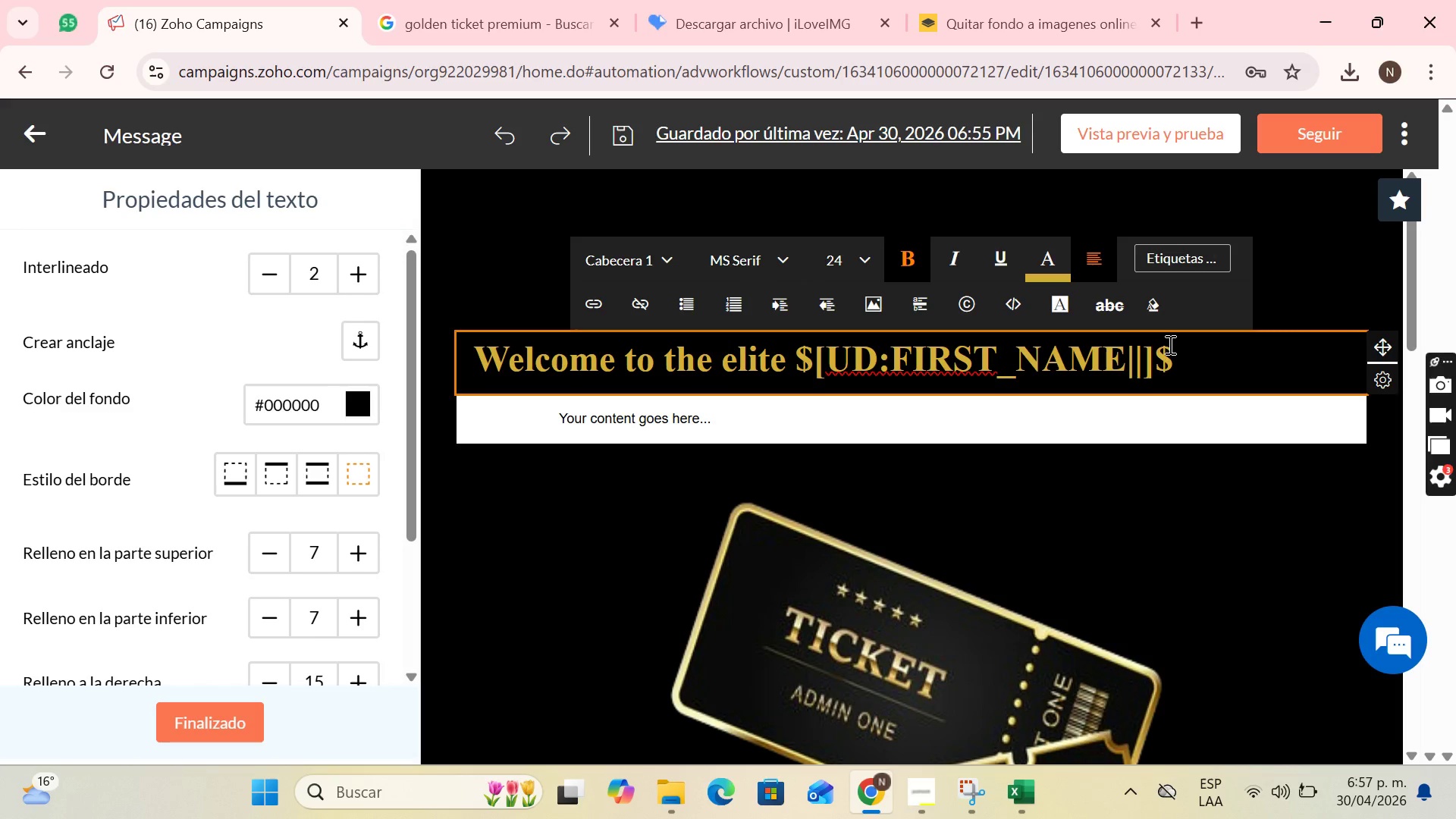 
wait(5.8)
 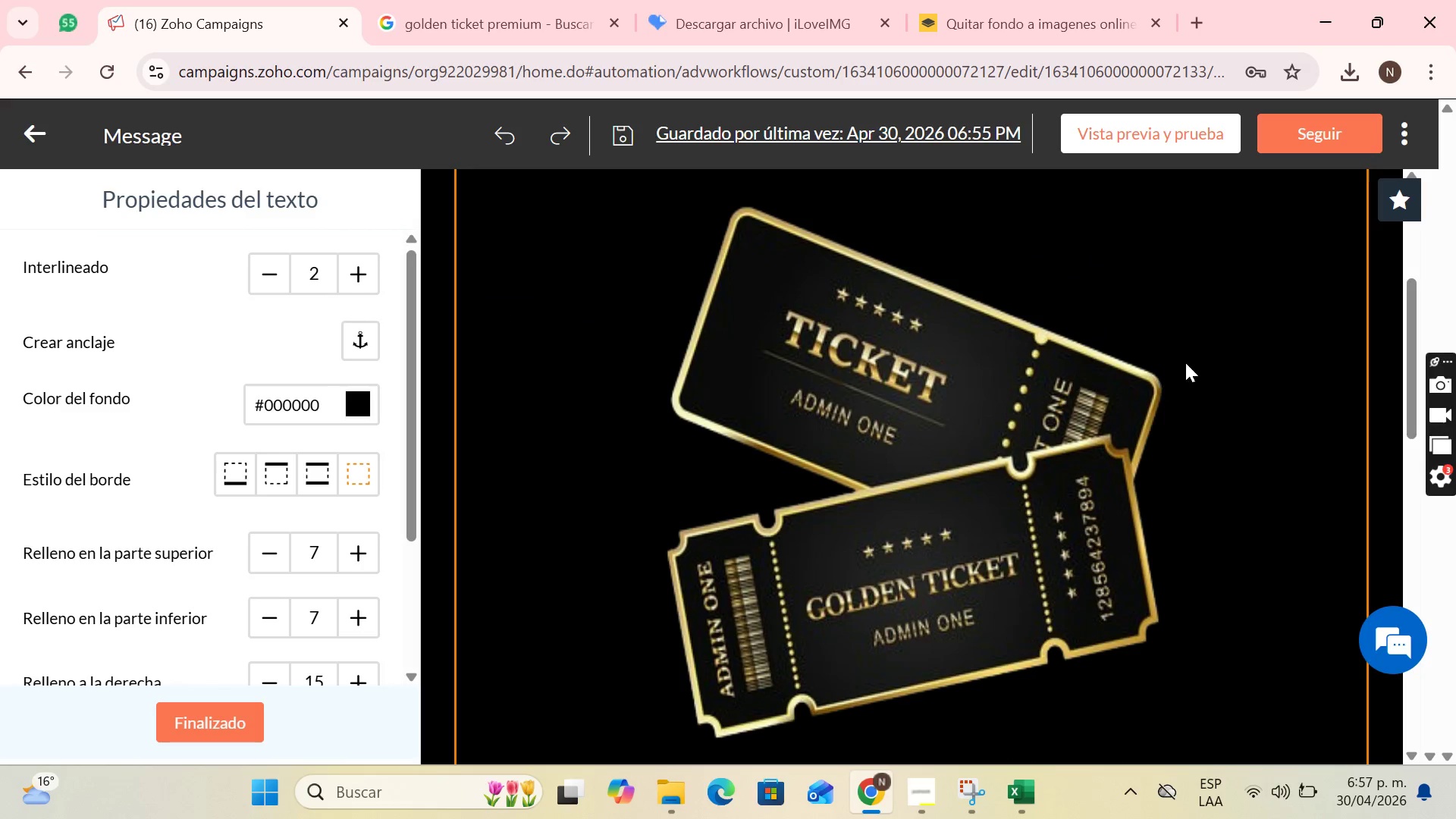 
left_click([1244, 297])
 